 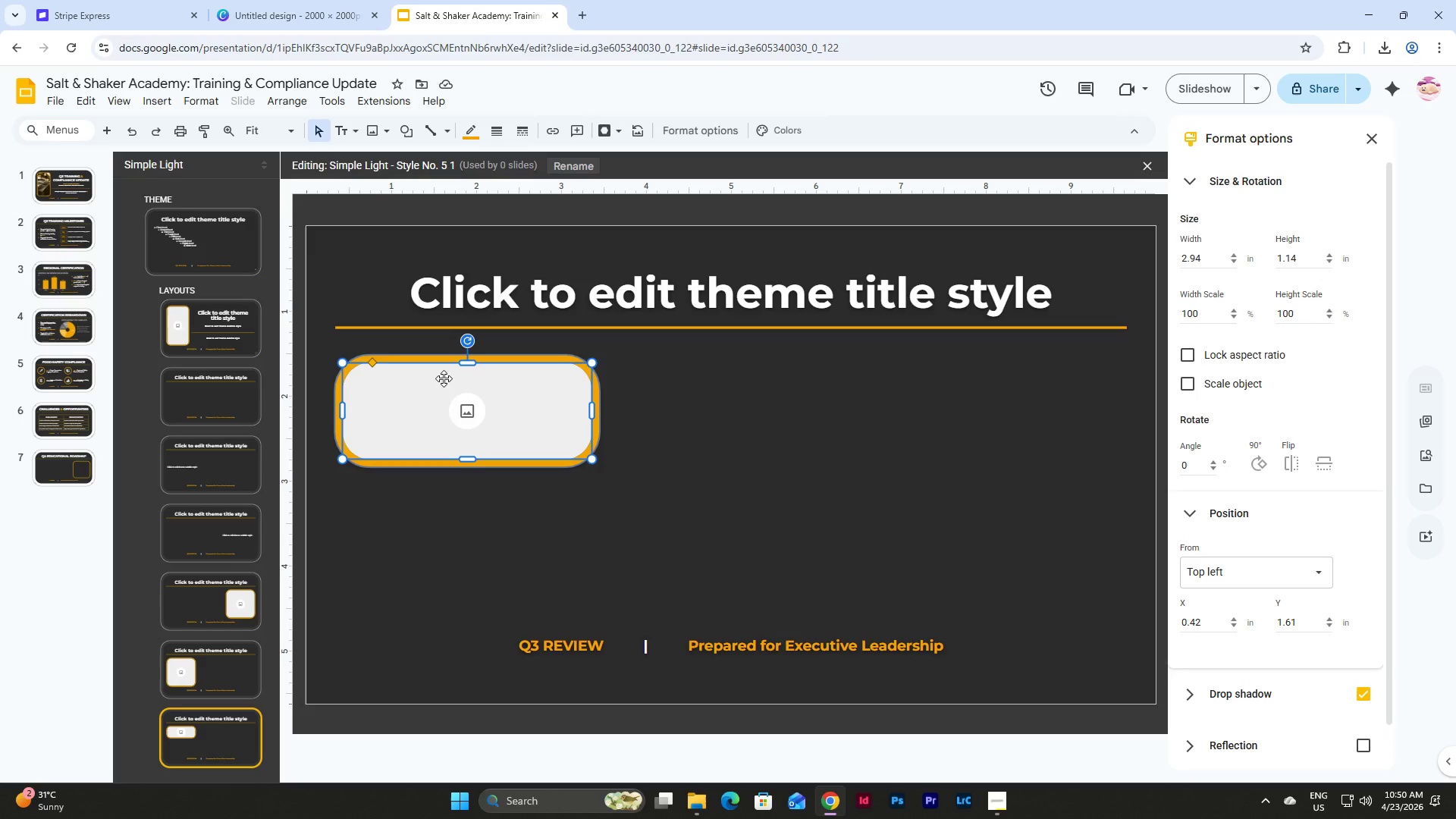 
key(Control+D)
 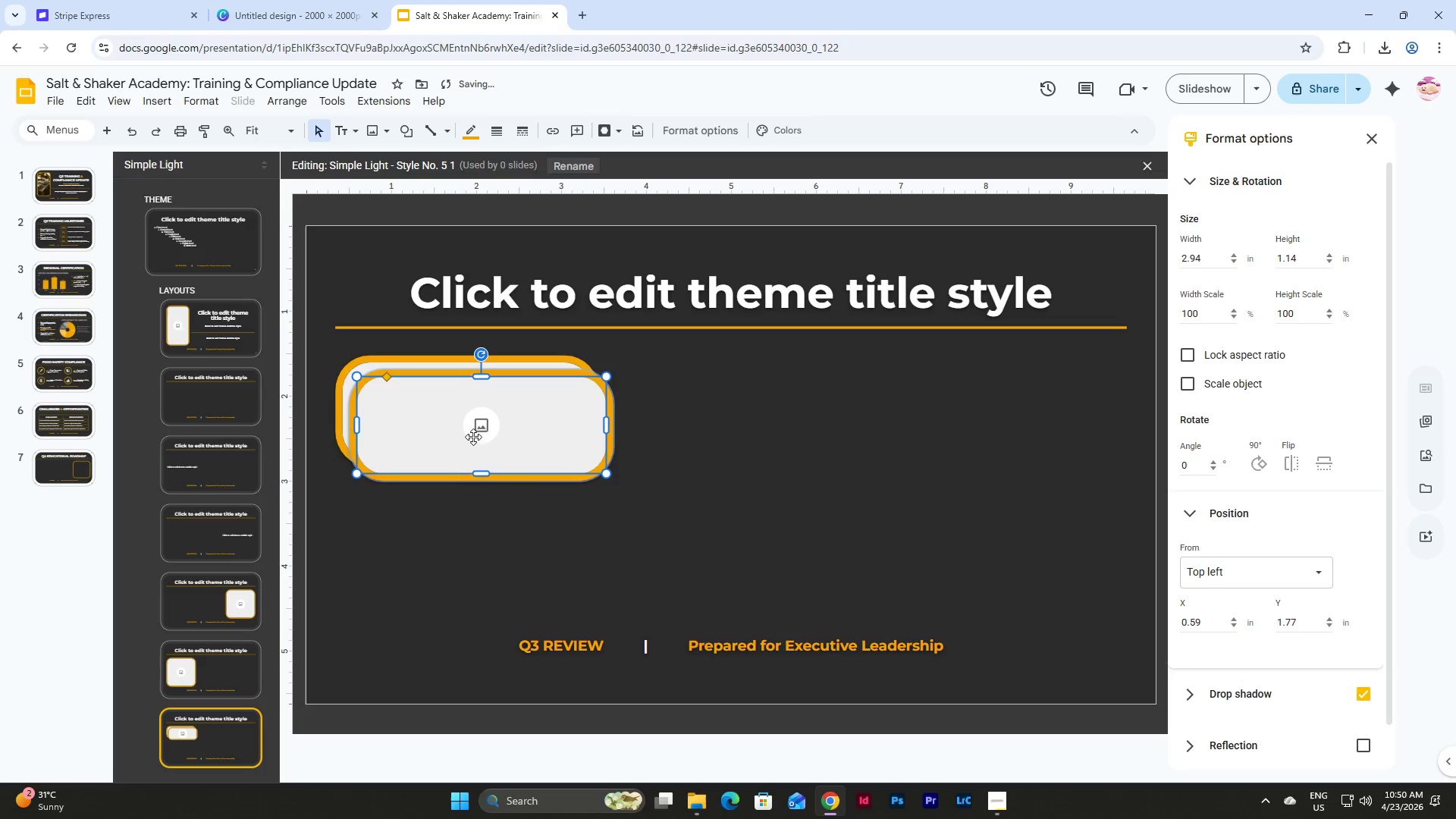 
left_click_drag(start_coordinate=[474, 433], to_coordinate=[741, 417])
 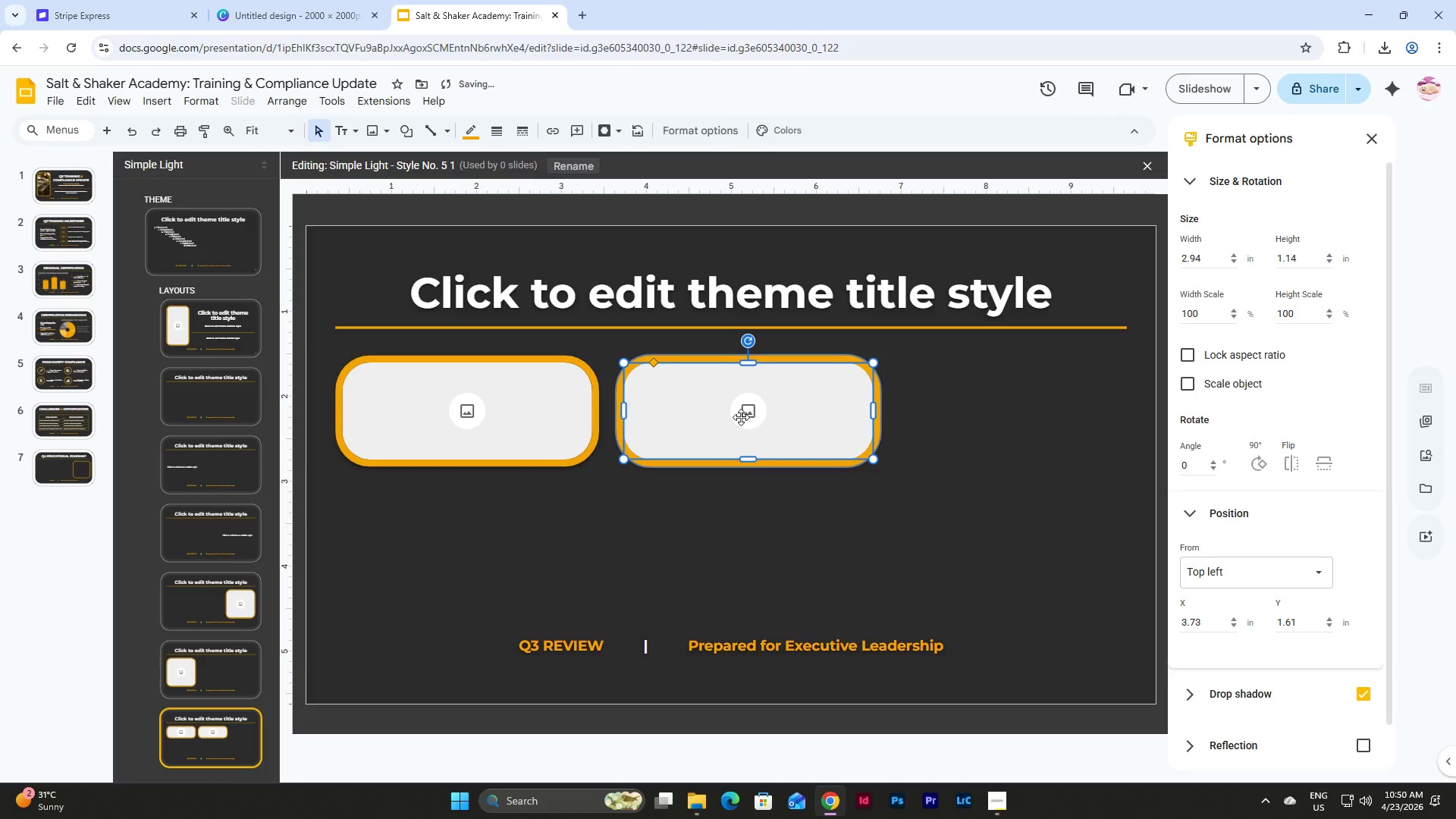 
left_click([868, 545])
 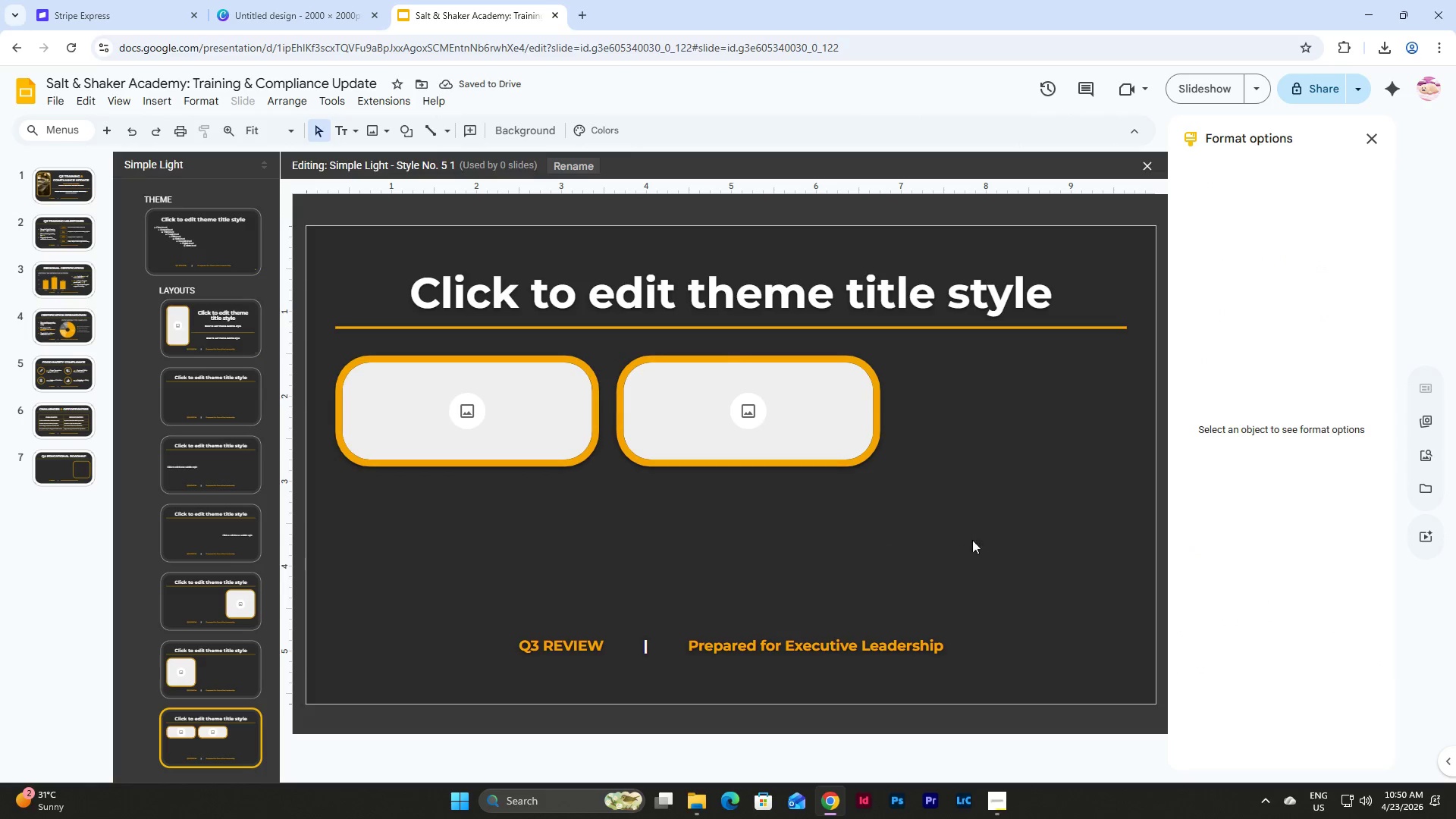 
left_click_drag(start_coordinate=[972, 540], to_coordinate=[743, 401])
 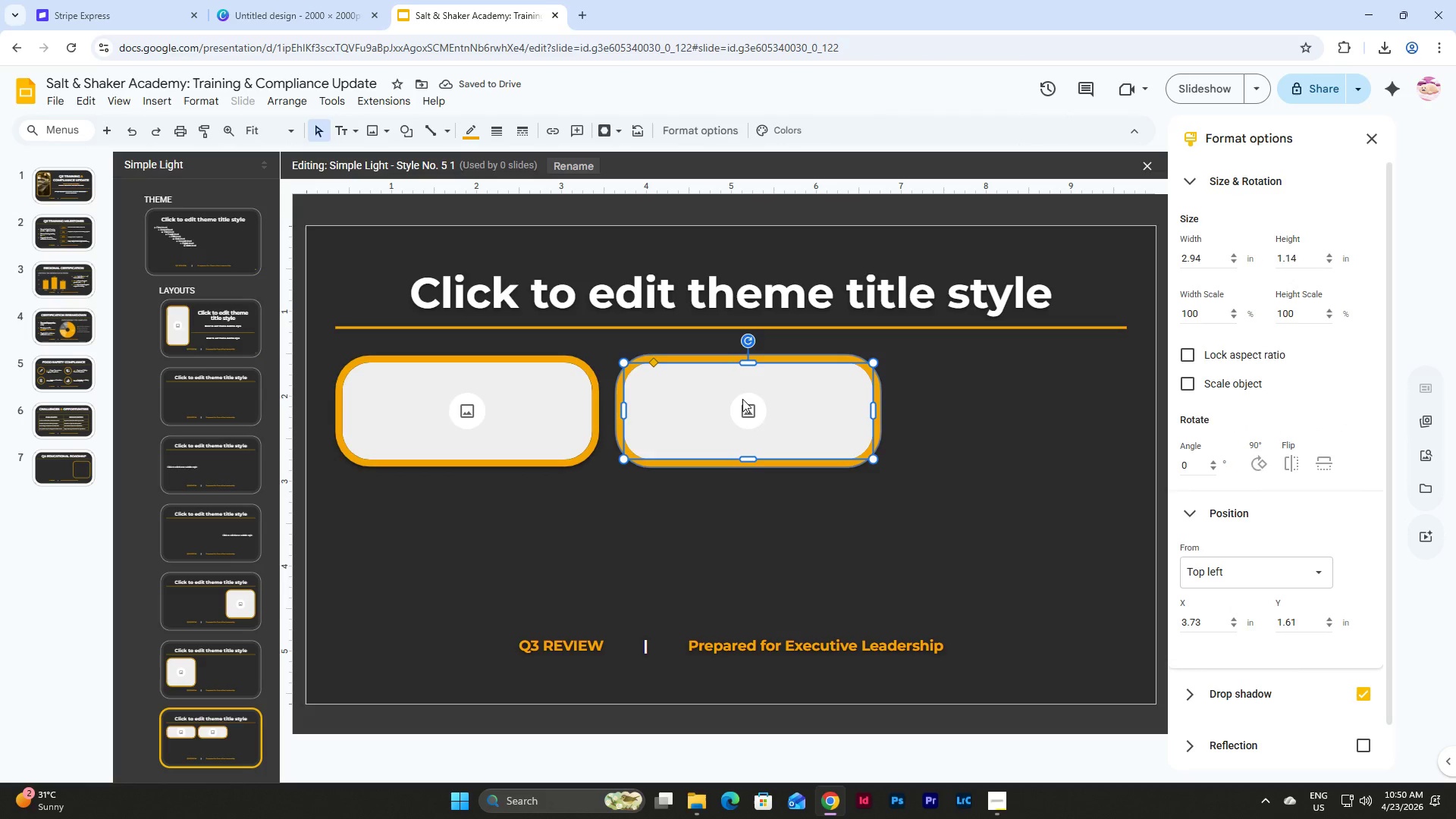 
key(Backspace)
 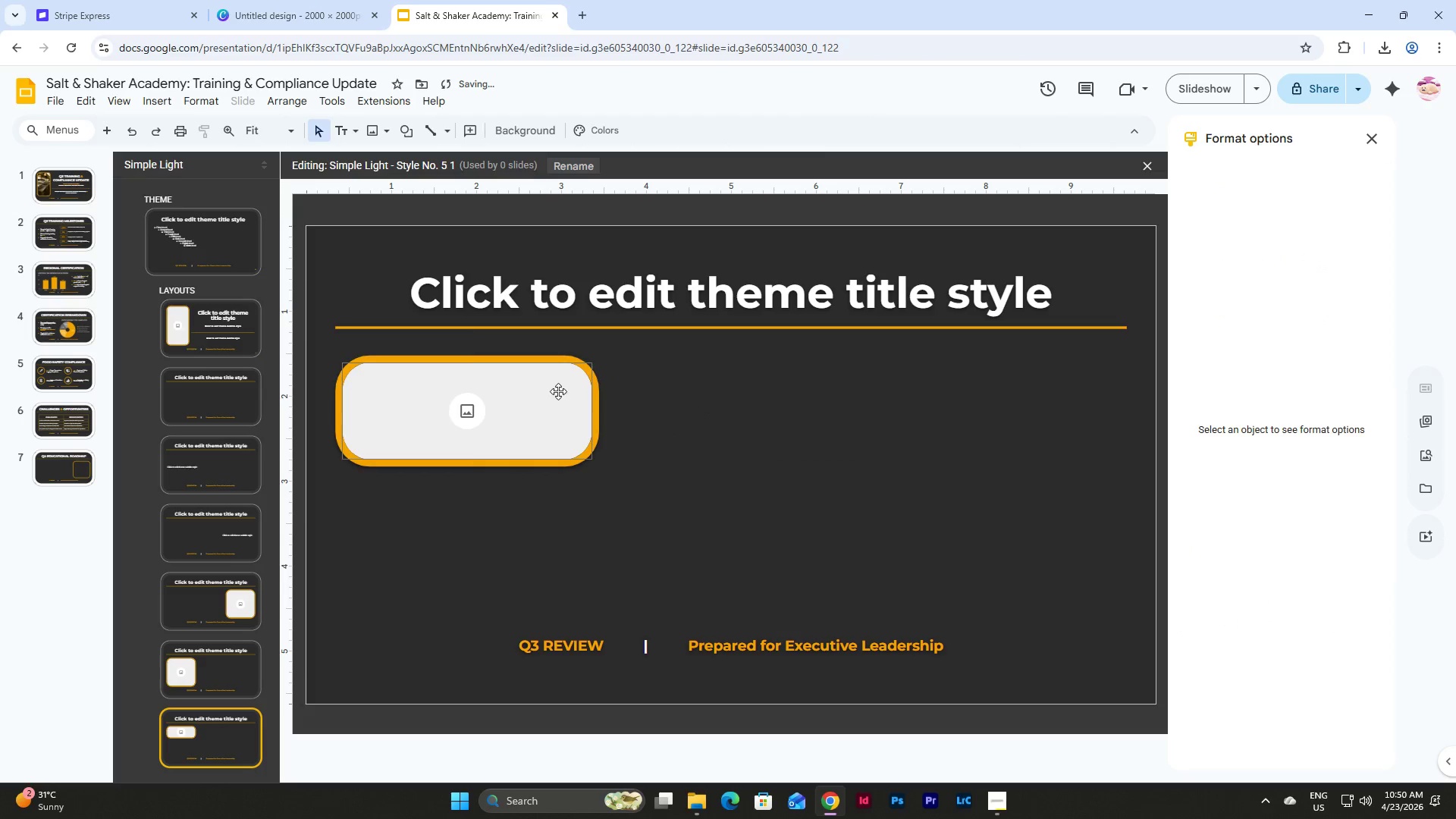 
left_click([558, 391])
 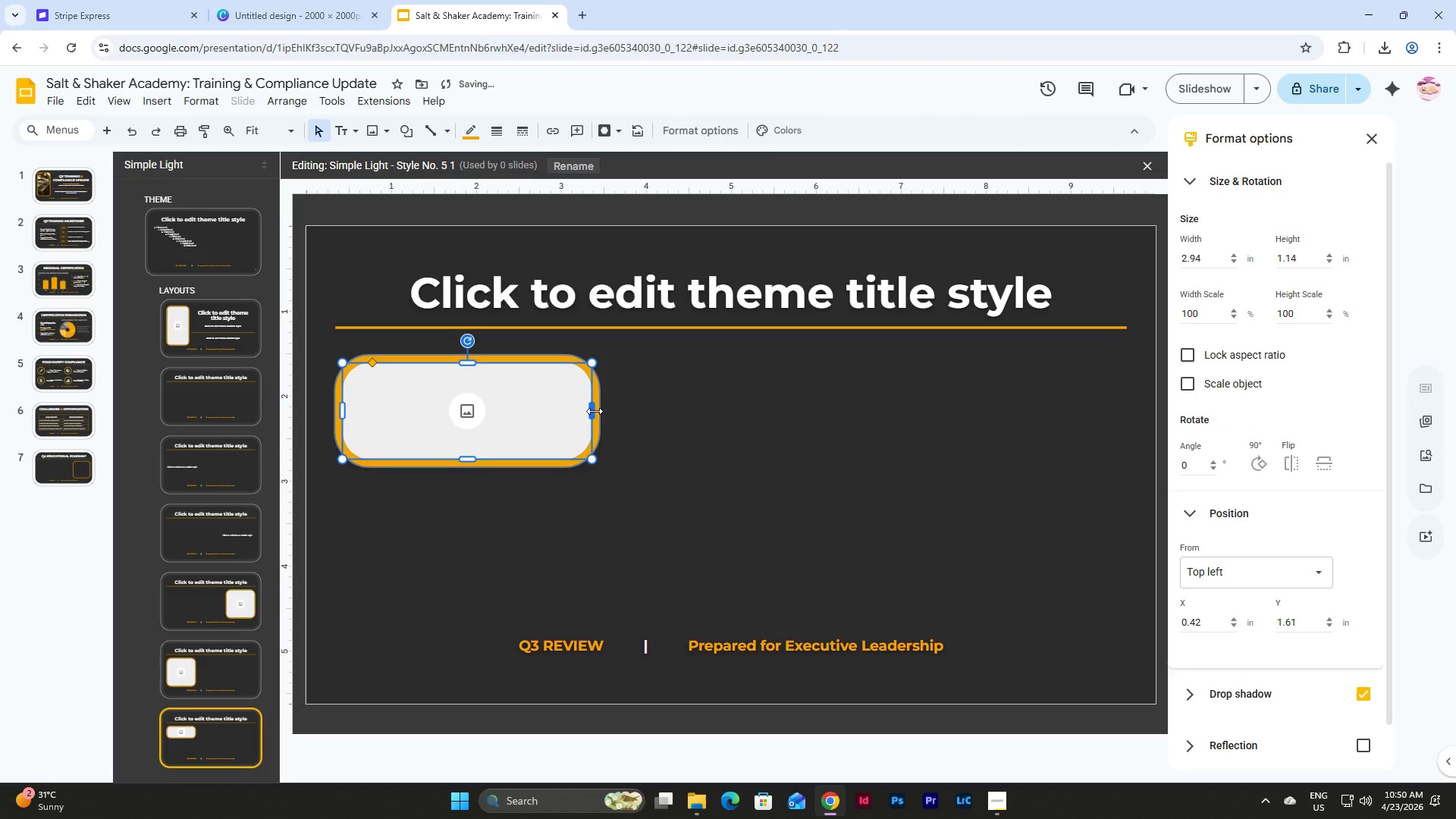 
left_click_drag(start_coordinate=[595, 411], to_coordinate=[564, 413])
 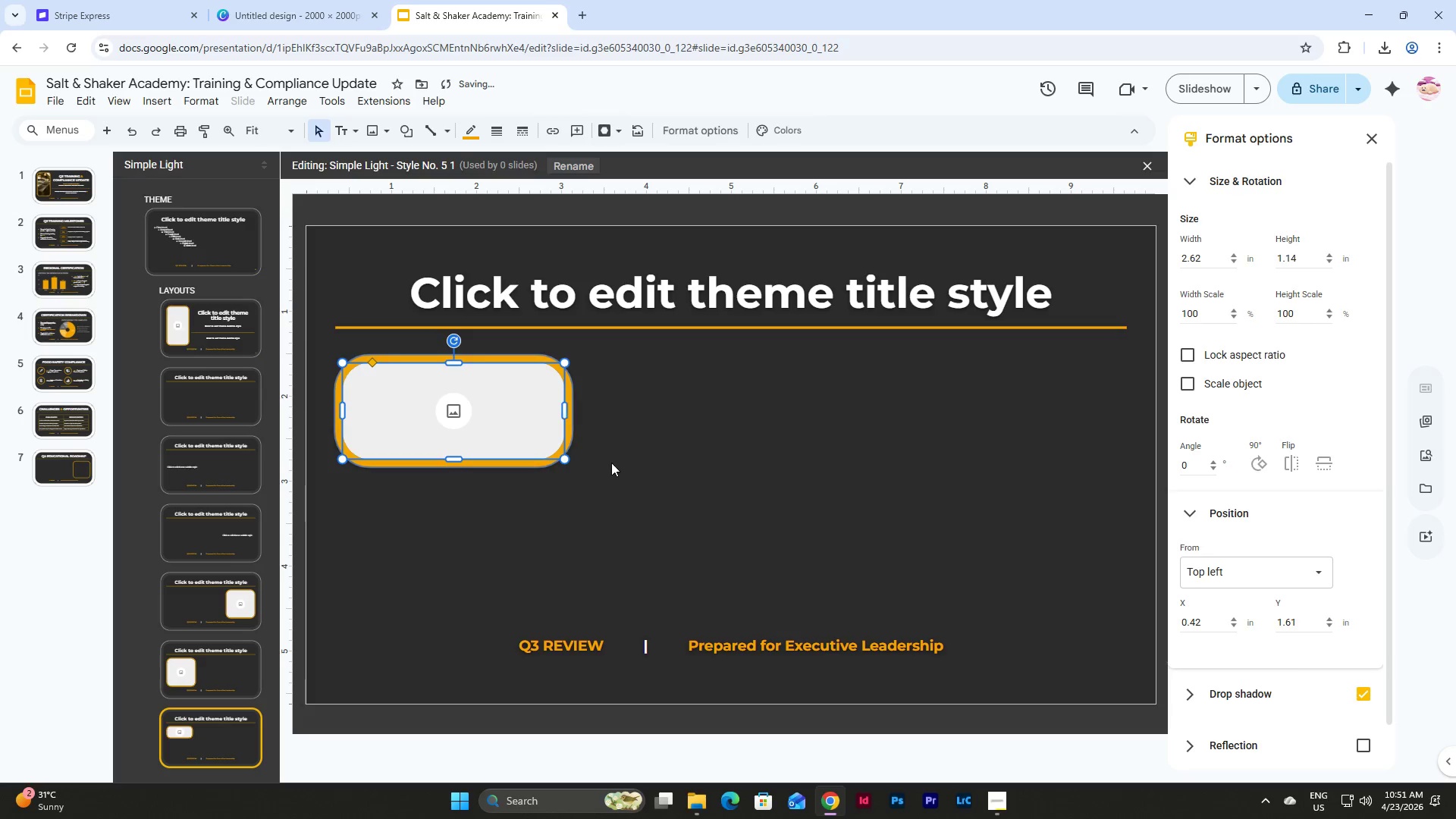 
left_click([611, 463])
 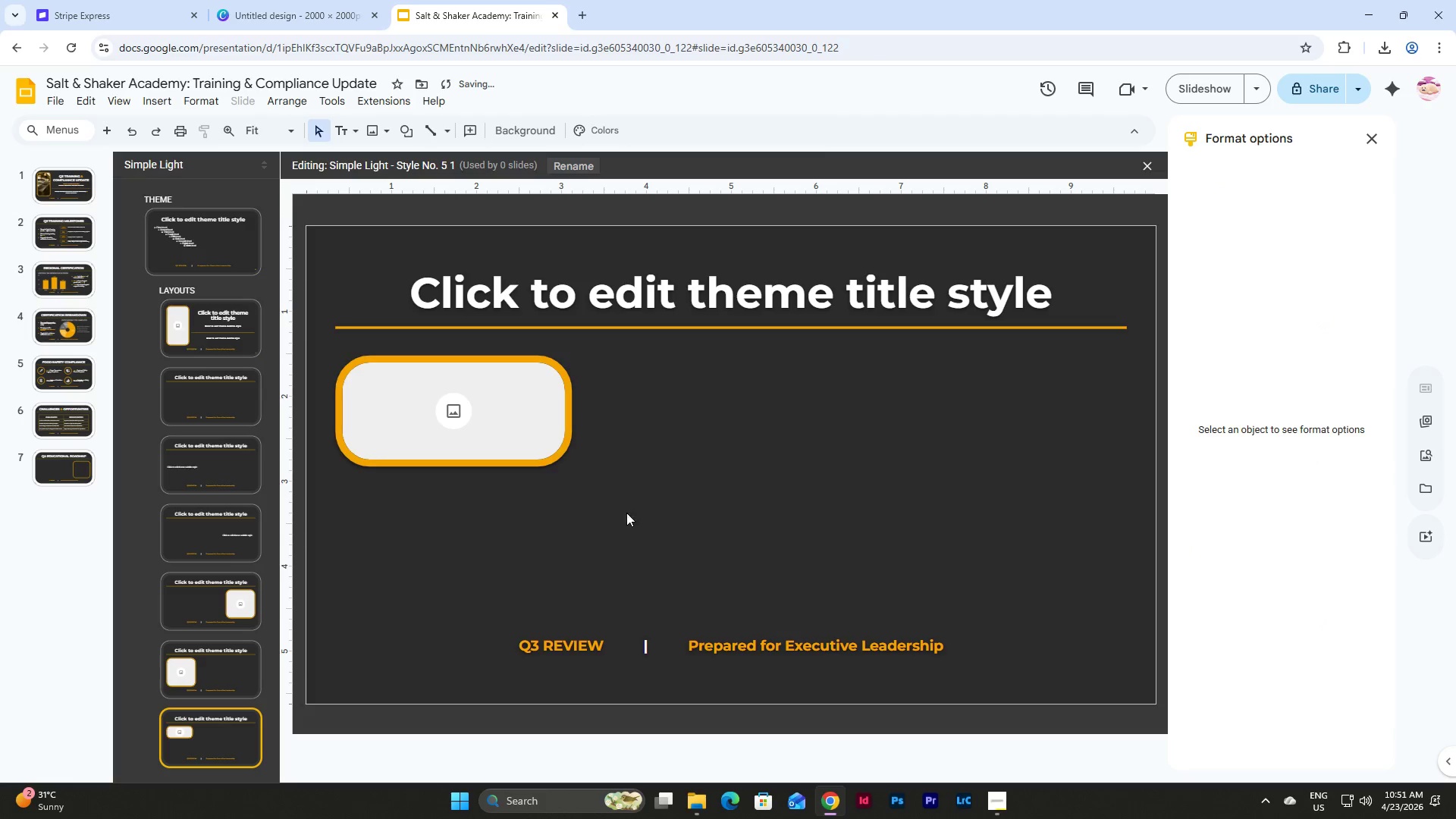 
left_click_drag(start_coordinate=[626, 513], to_coordinate=[415, 388])
 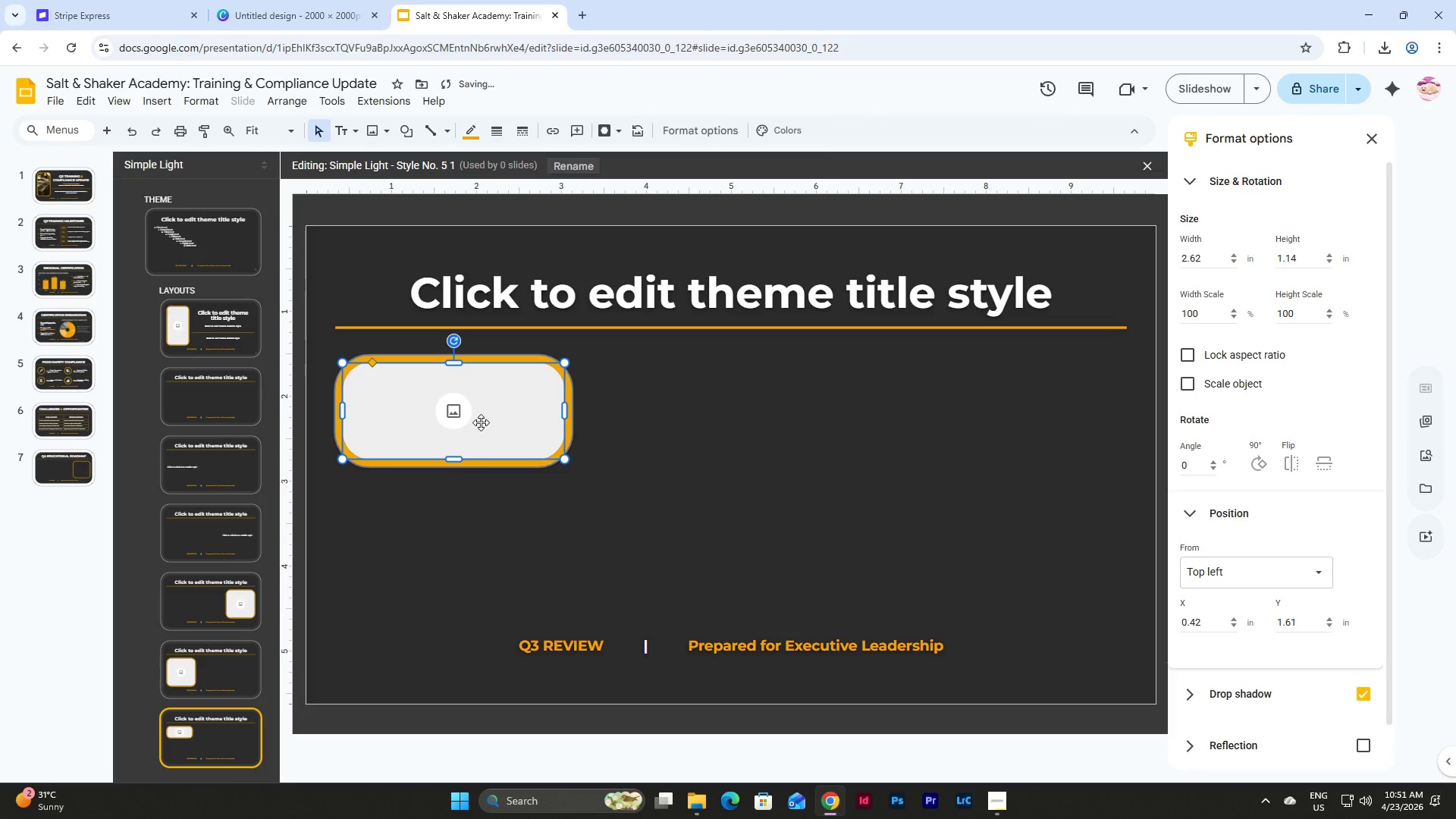 
key(Control+D)
 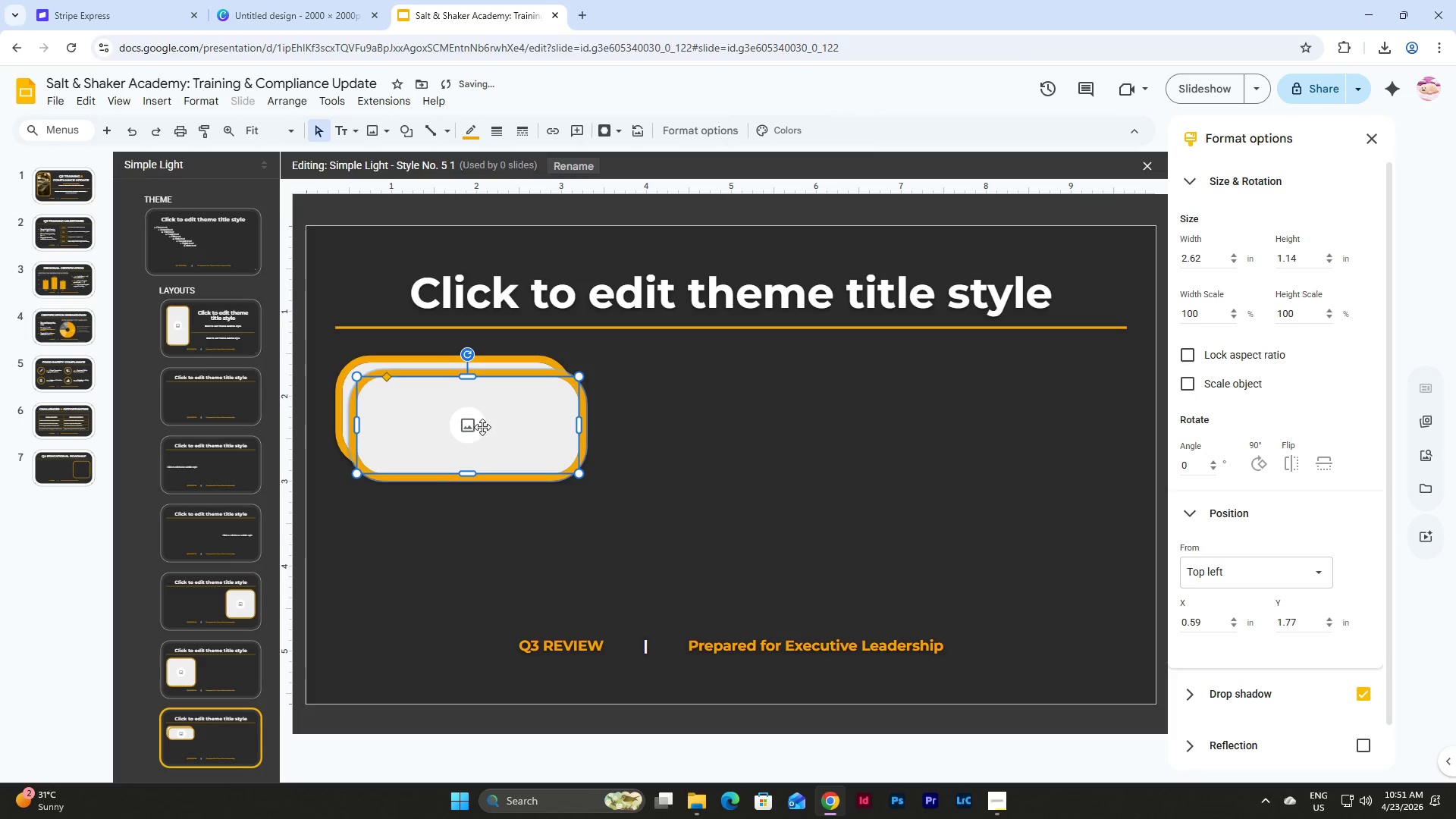 
left_click_drag(start_coordinate=[482, 427], to_coordinate=[748, 416])
 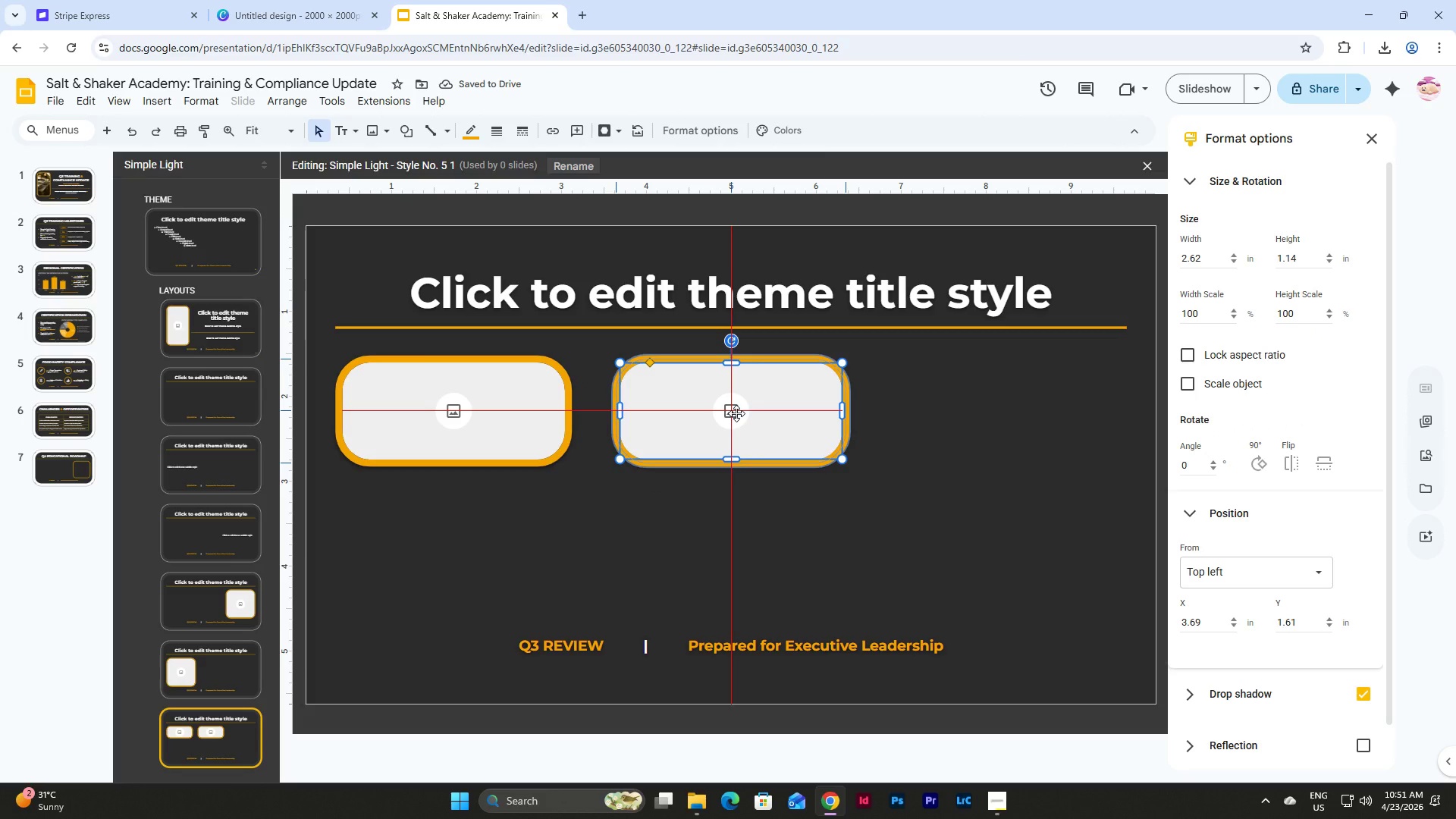 
left_click([829, 519])
 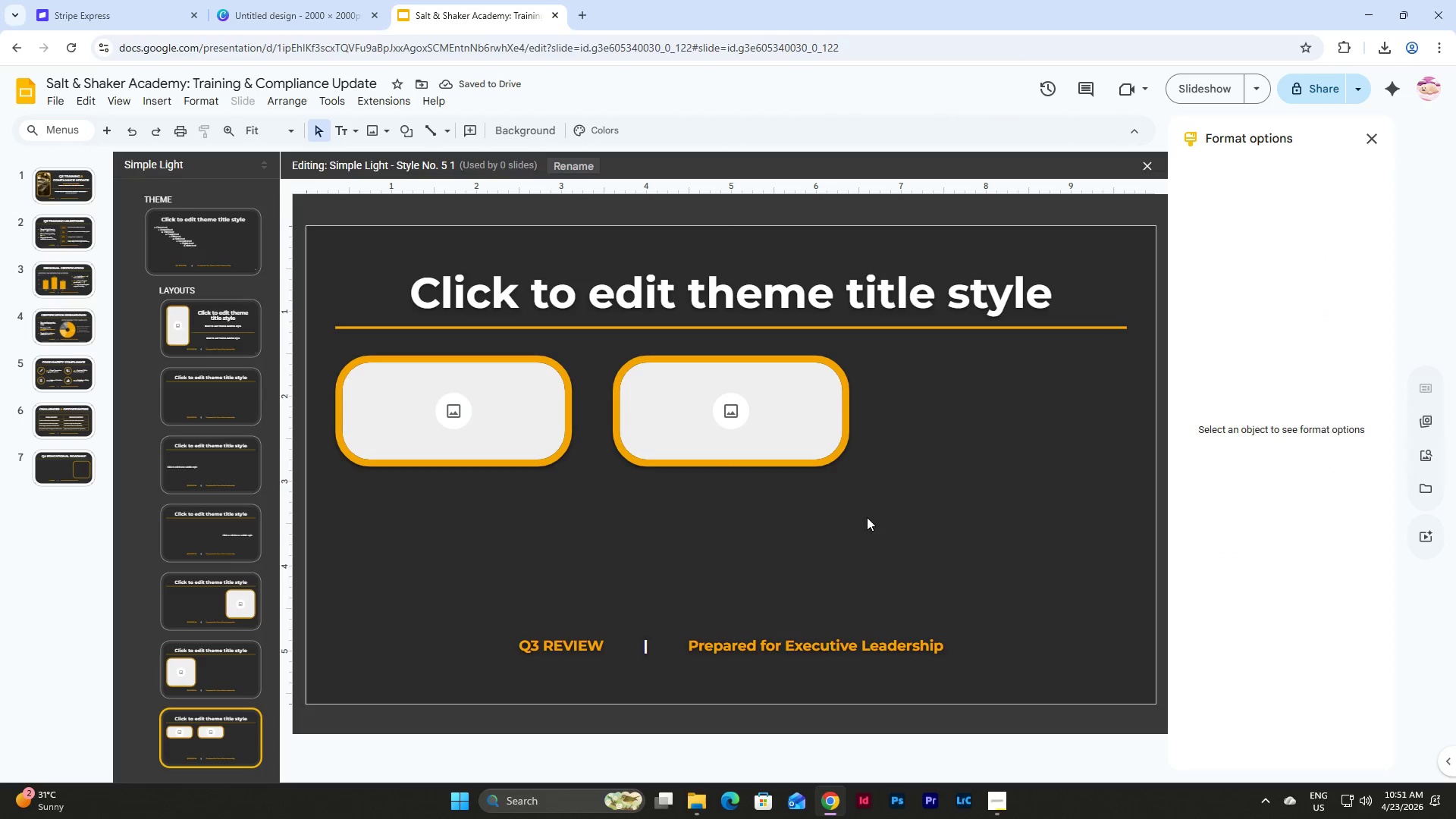 
left_click_drag(start_coordinate=[867, 517], to_coordinate=[696, 397])
 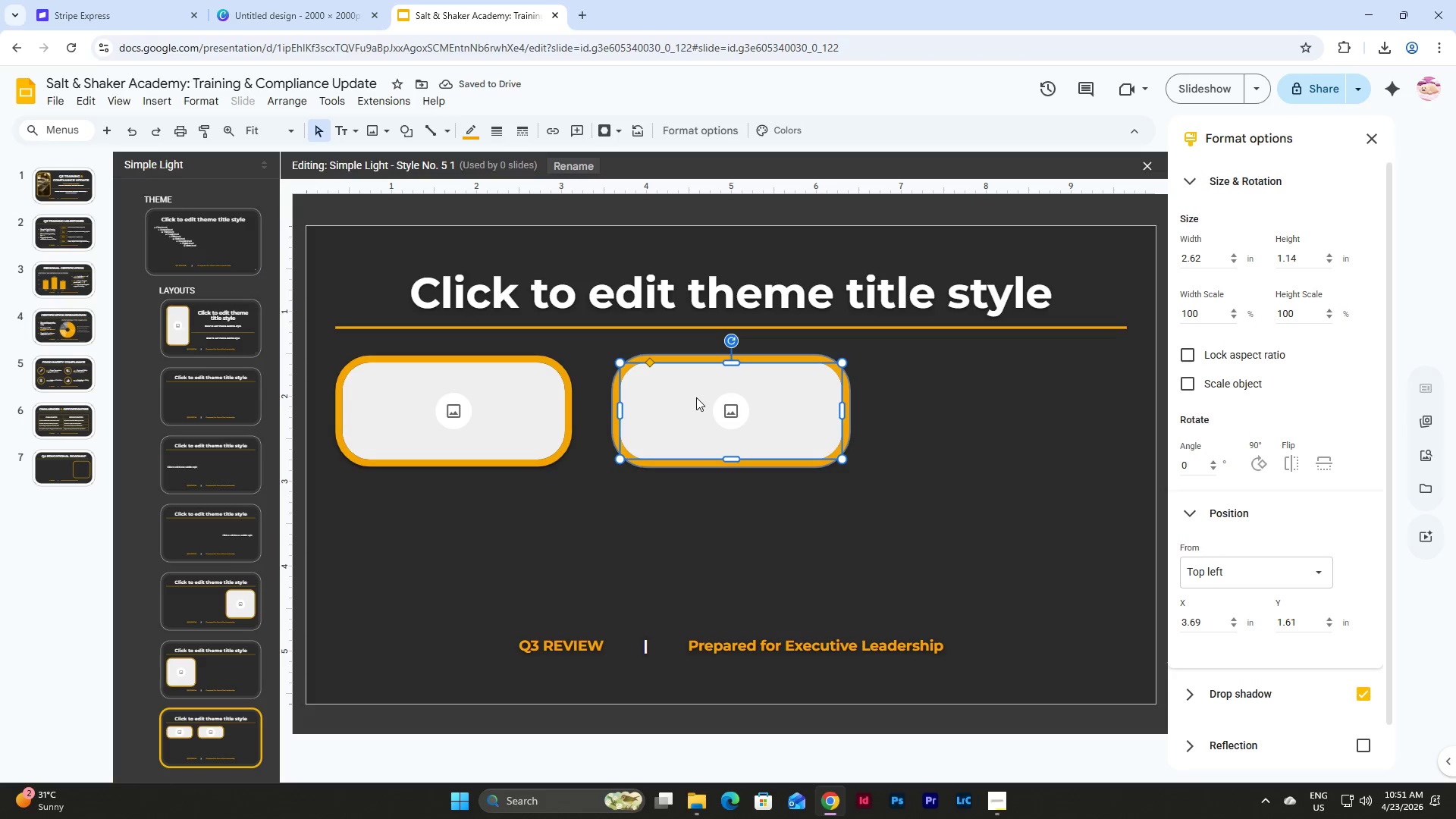 
key(Control+D)
 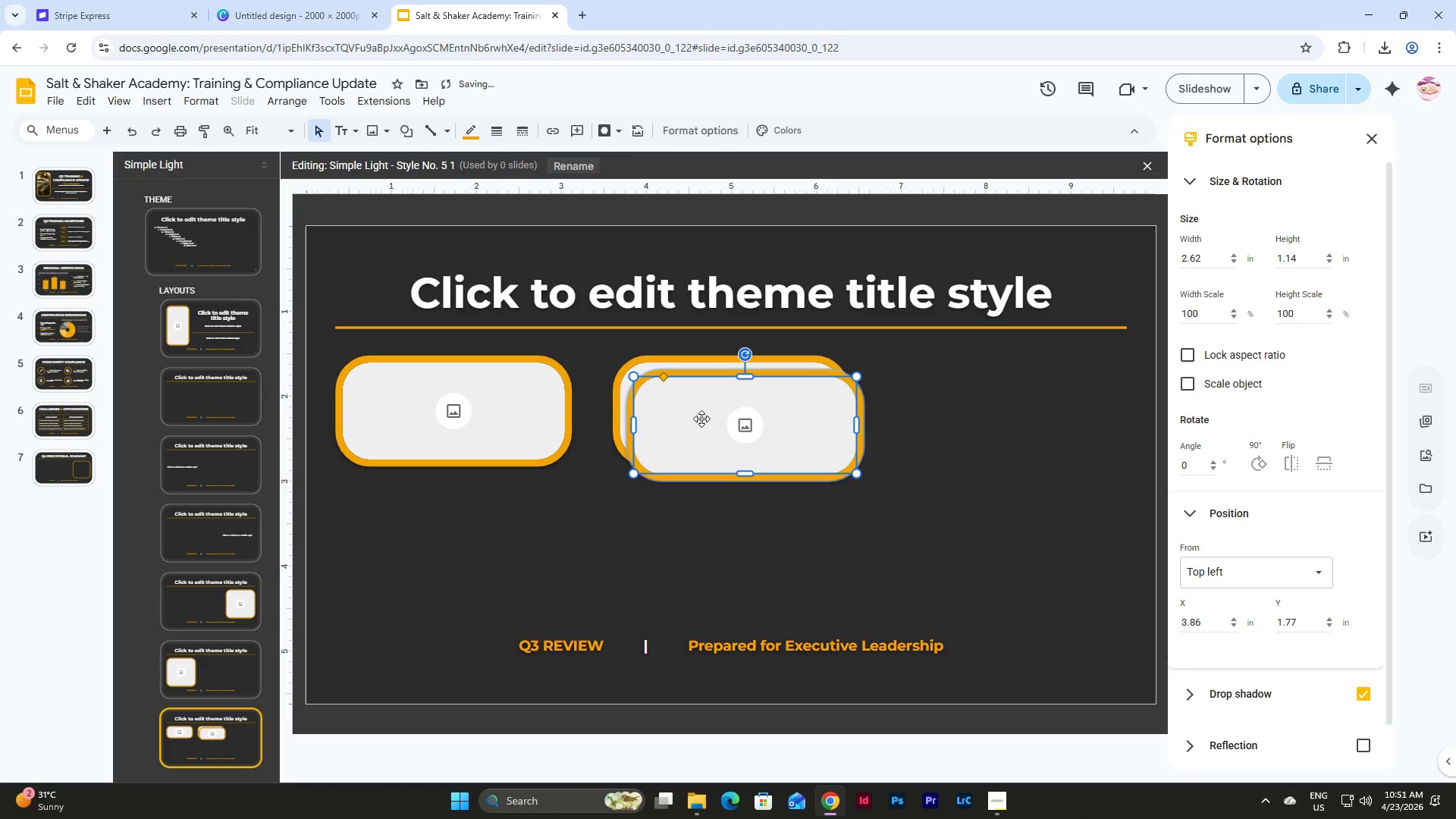 
left_click_drag(start_coordinate=[701, 419], to_coordinate=[965, 404])
 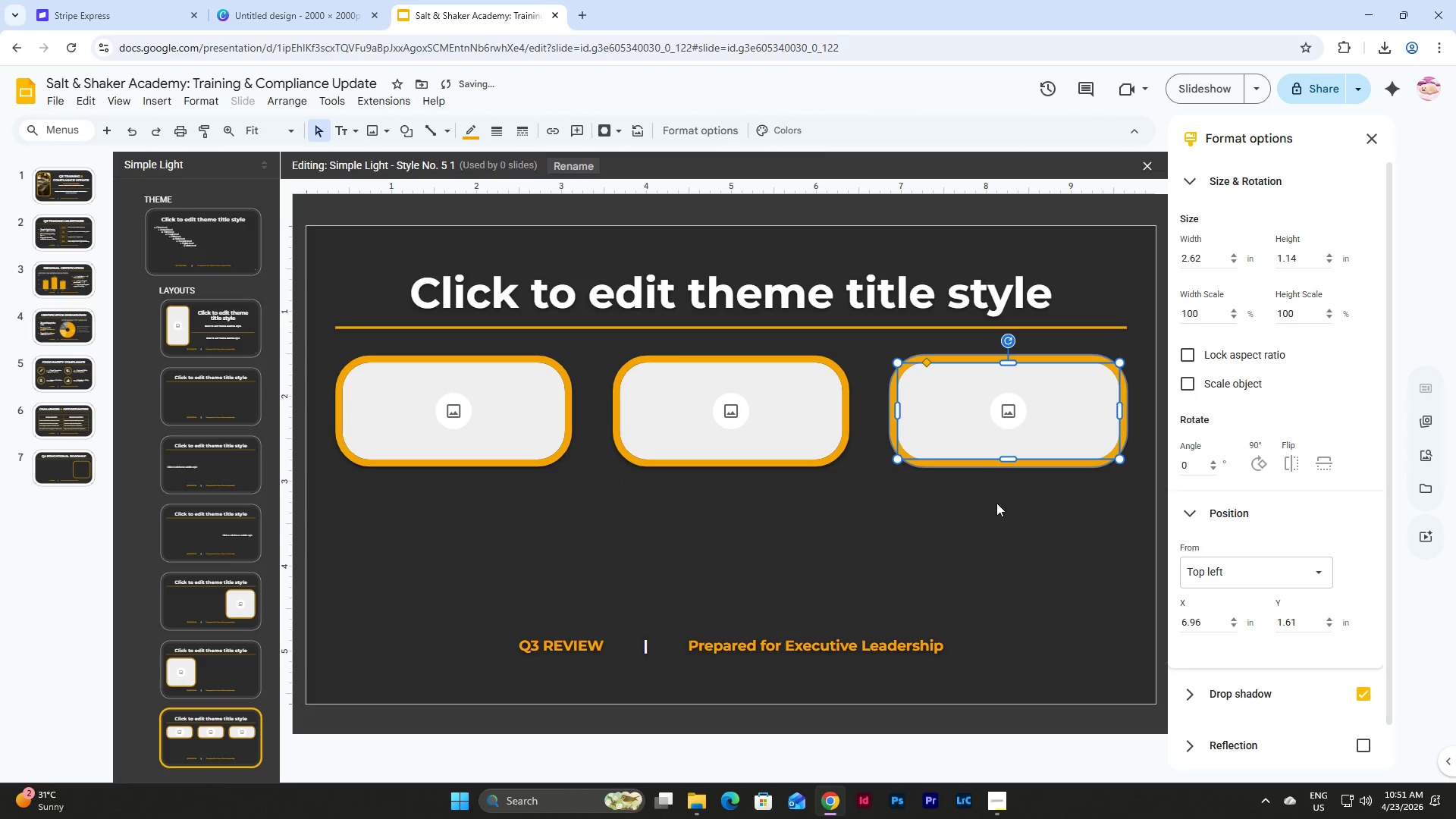 
left_click([996, 503])
 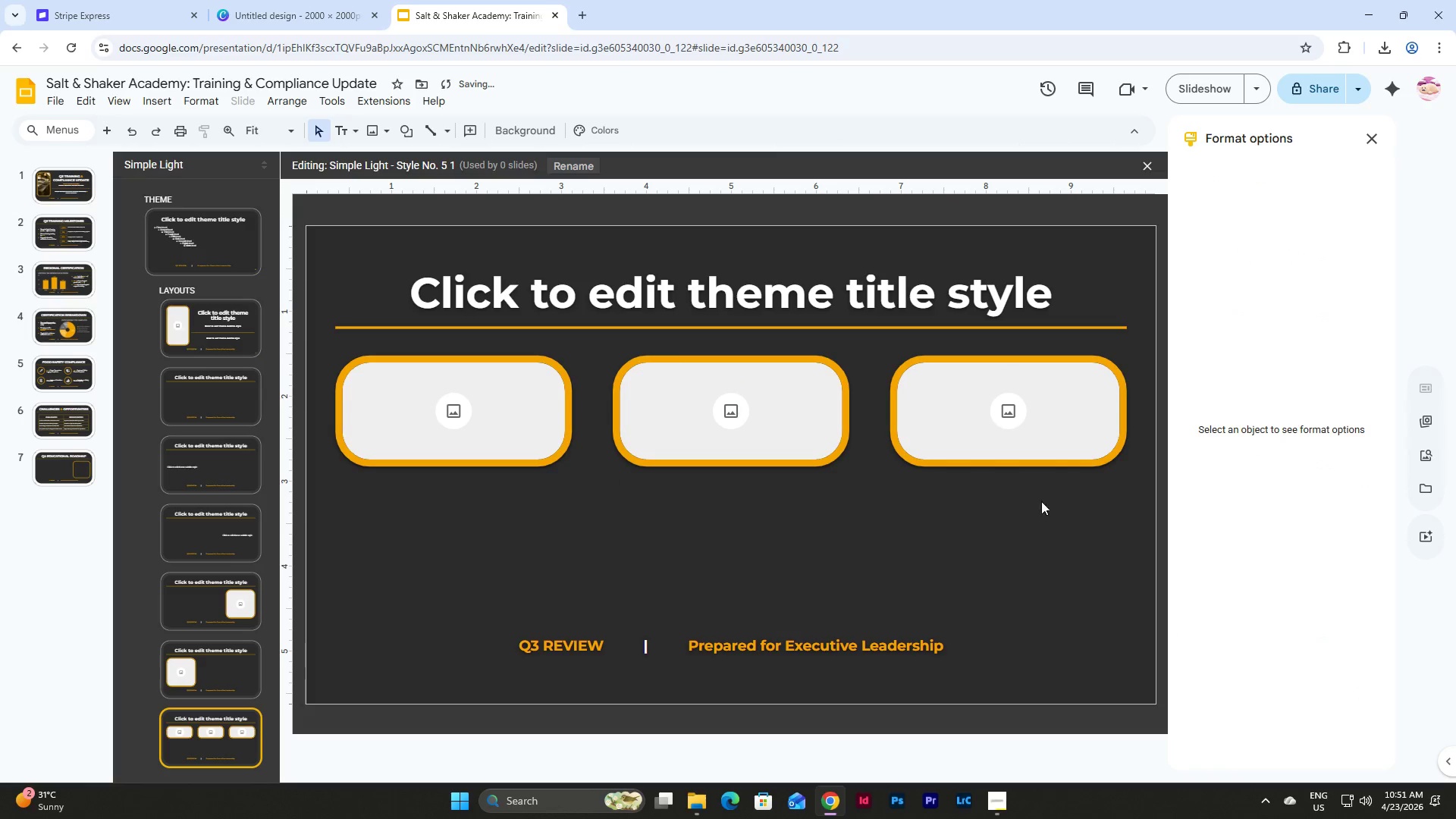 
left_click_drag(start_coordinate=[1041, 501], to_coordinate=[466, 384])
 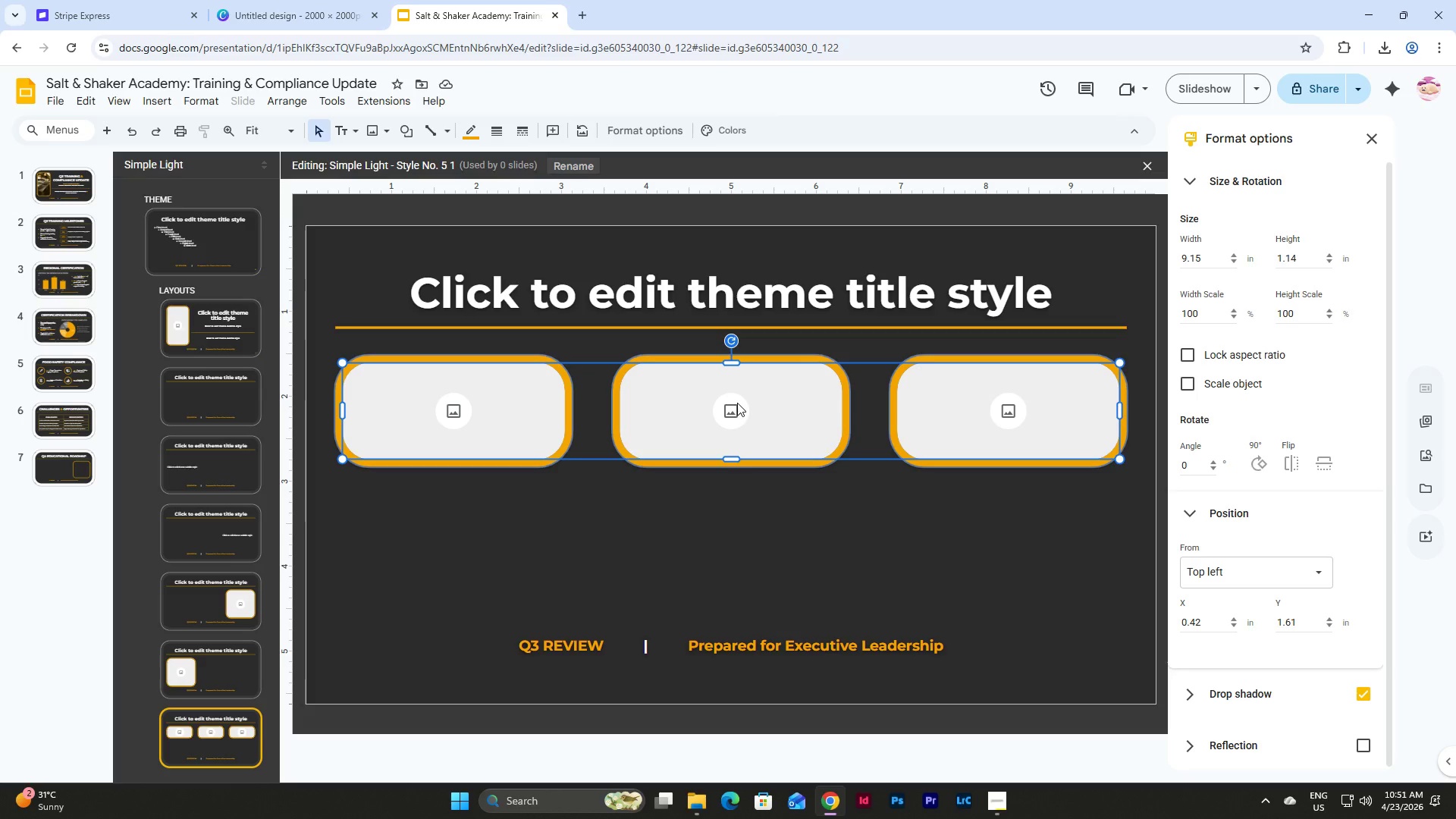 
wait(12.17)
 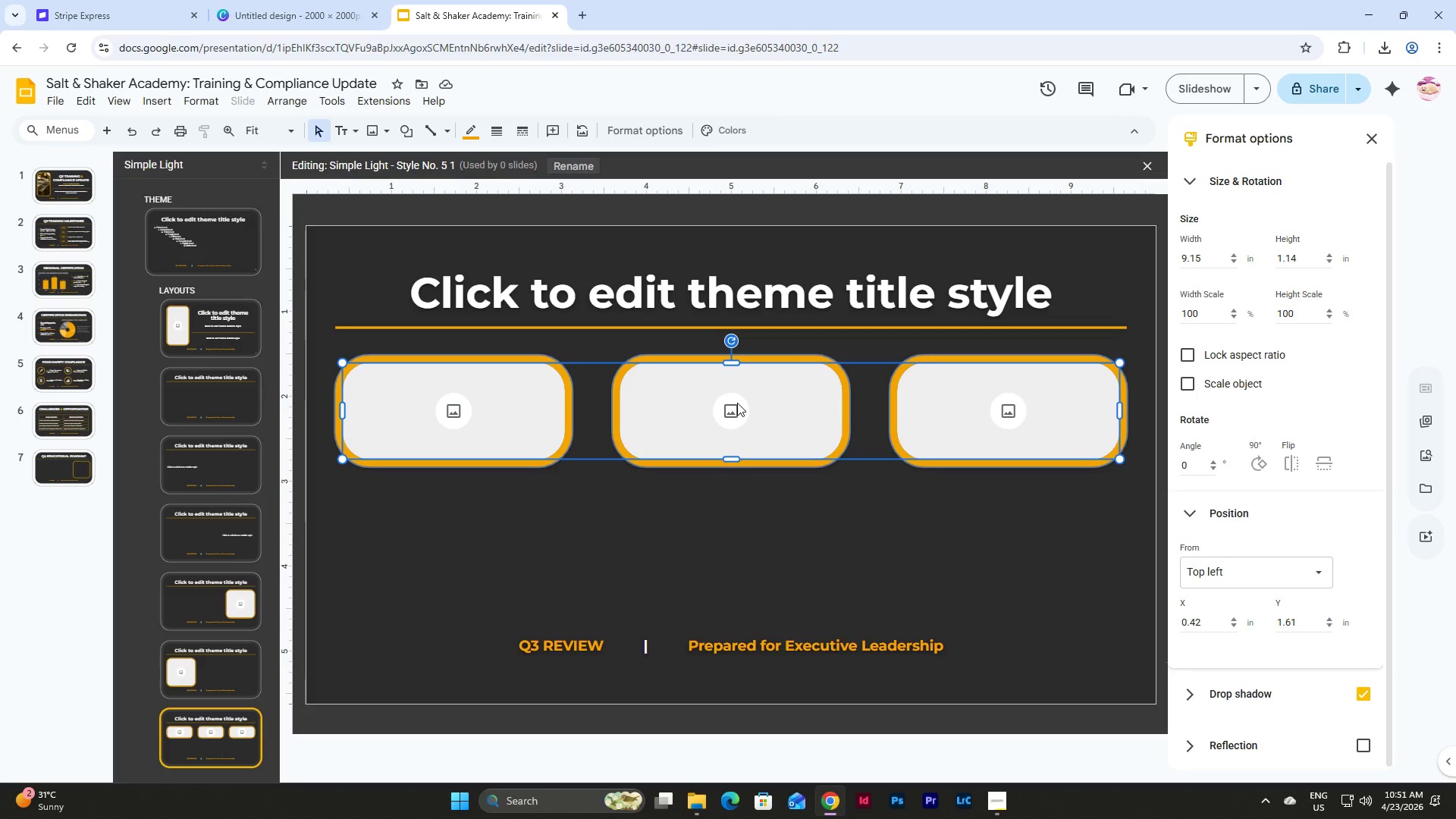 
left_click([711, 497])
 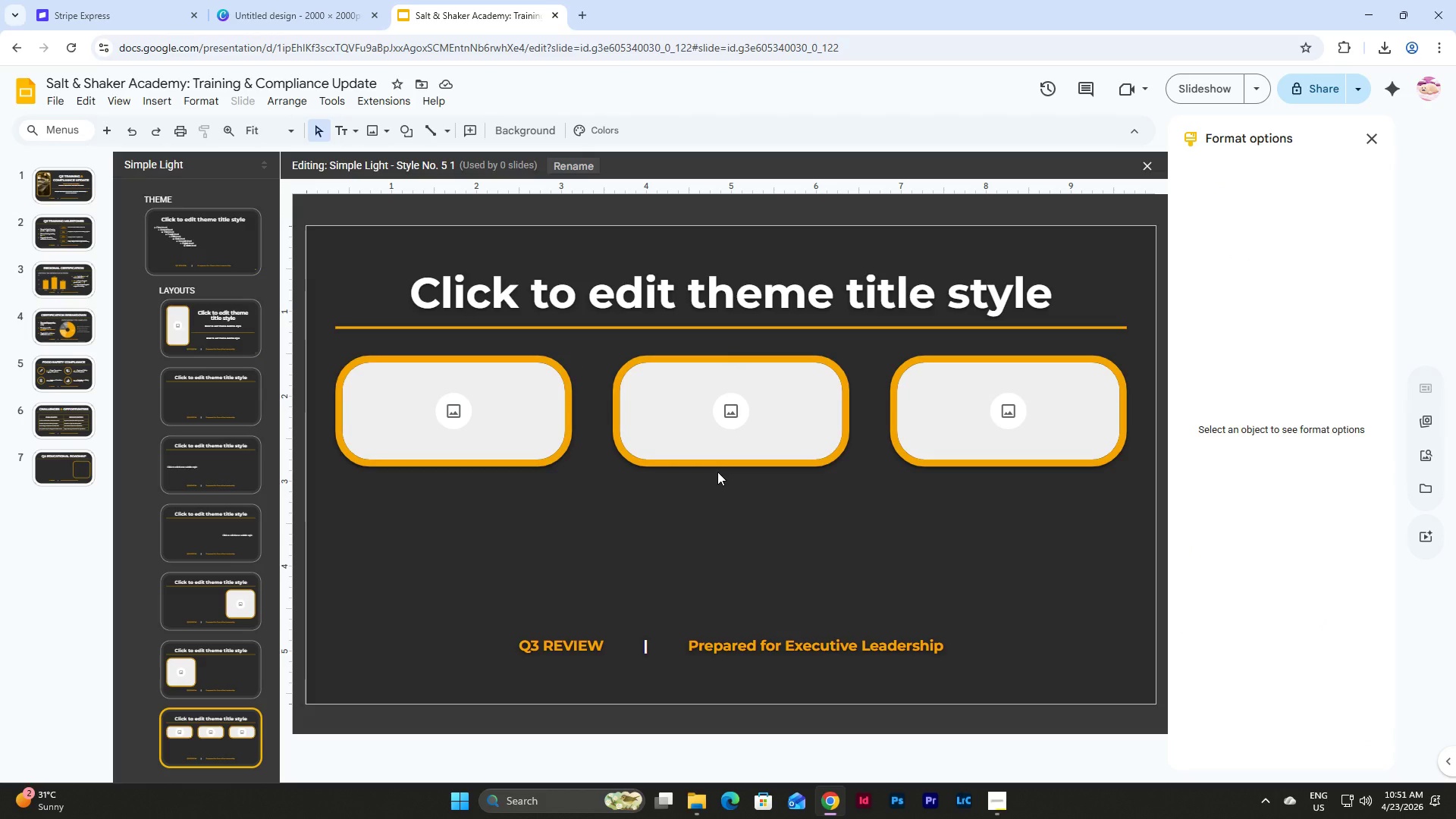 
left_click([520, 394])
 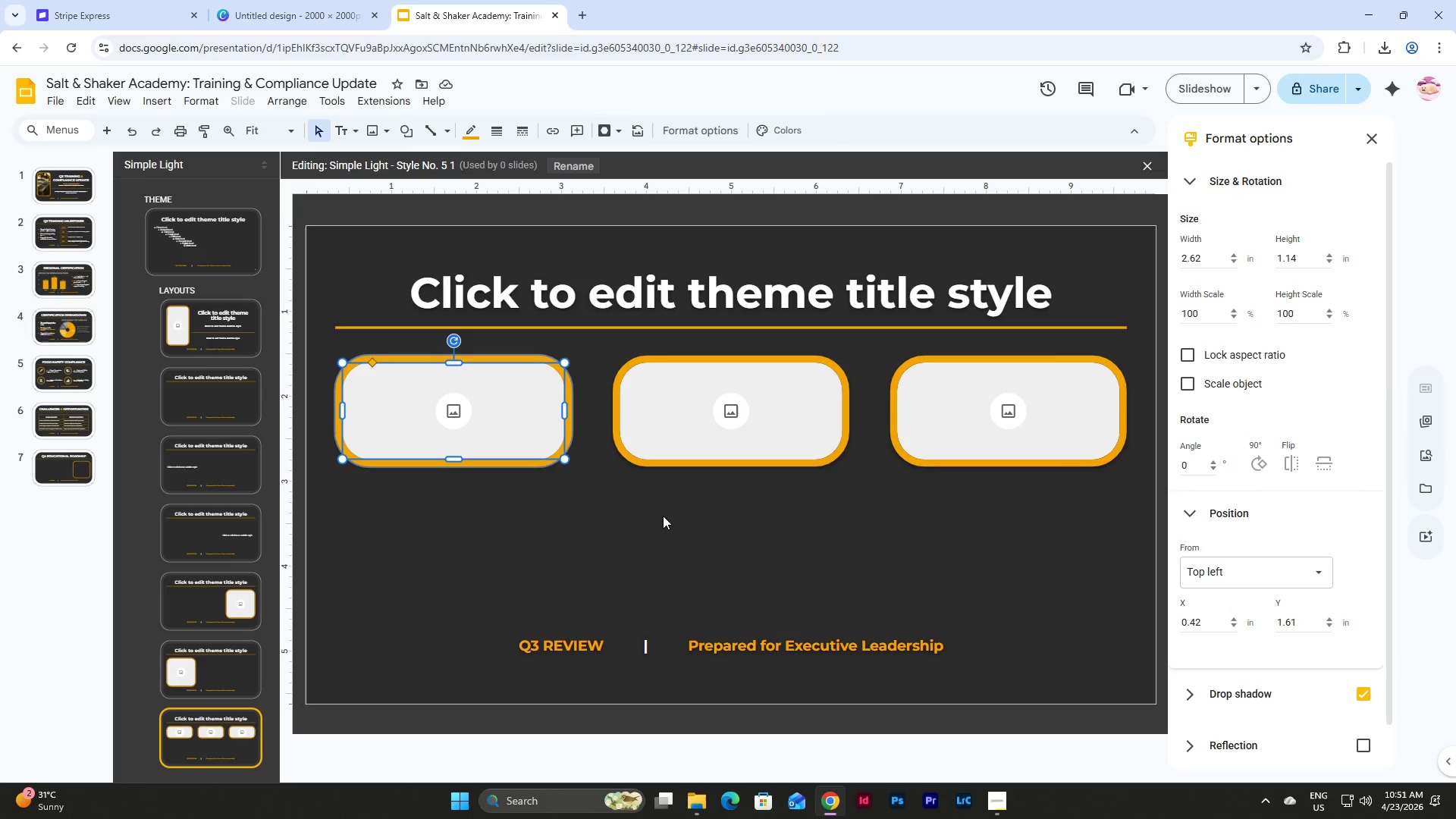 
left_click([663, 516])
 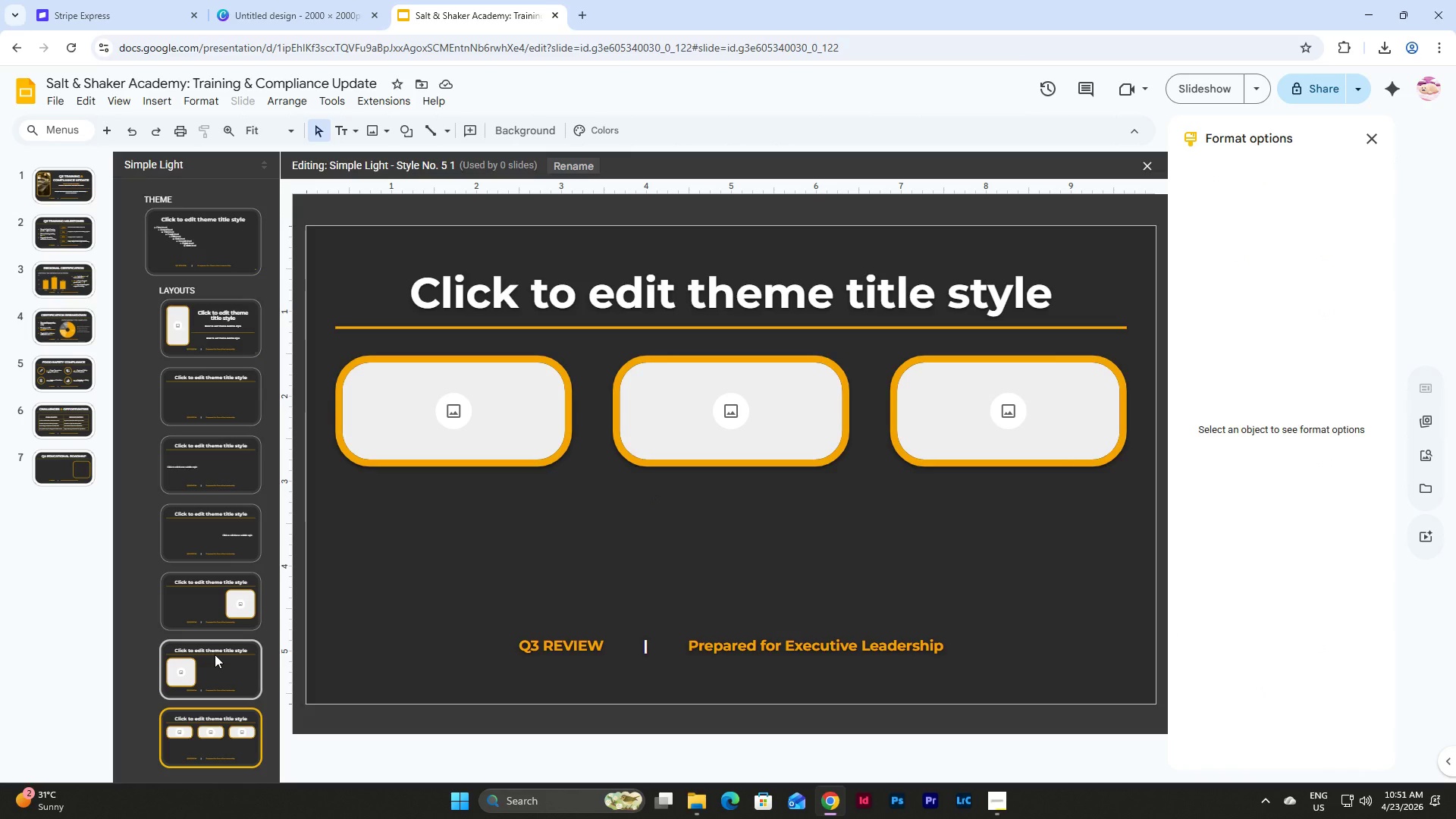 
left_click([221, 670])
 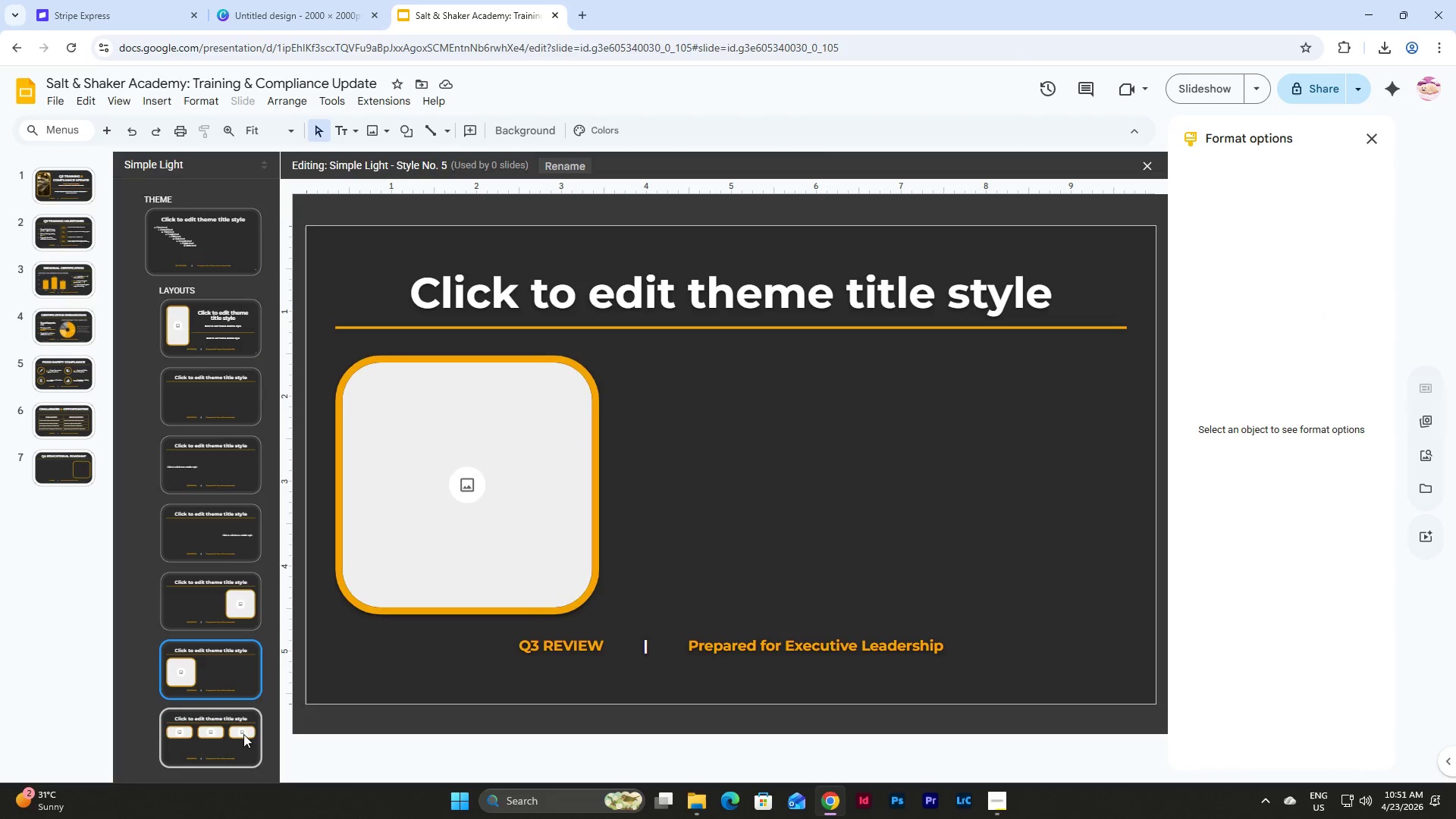 
left_click([243, 747])
 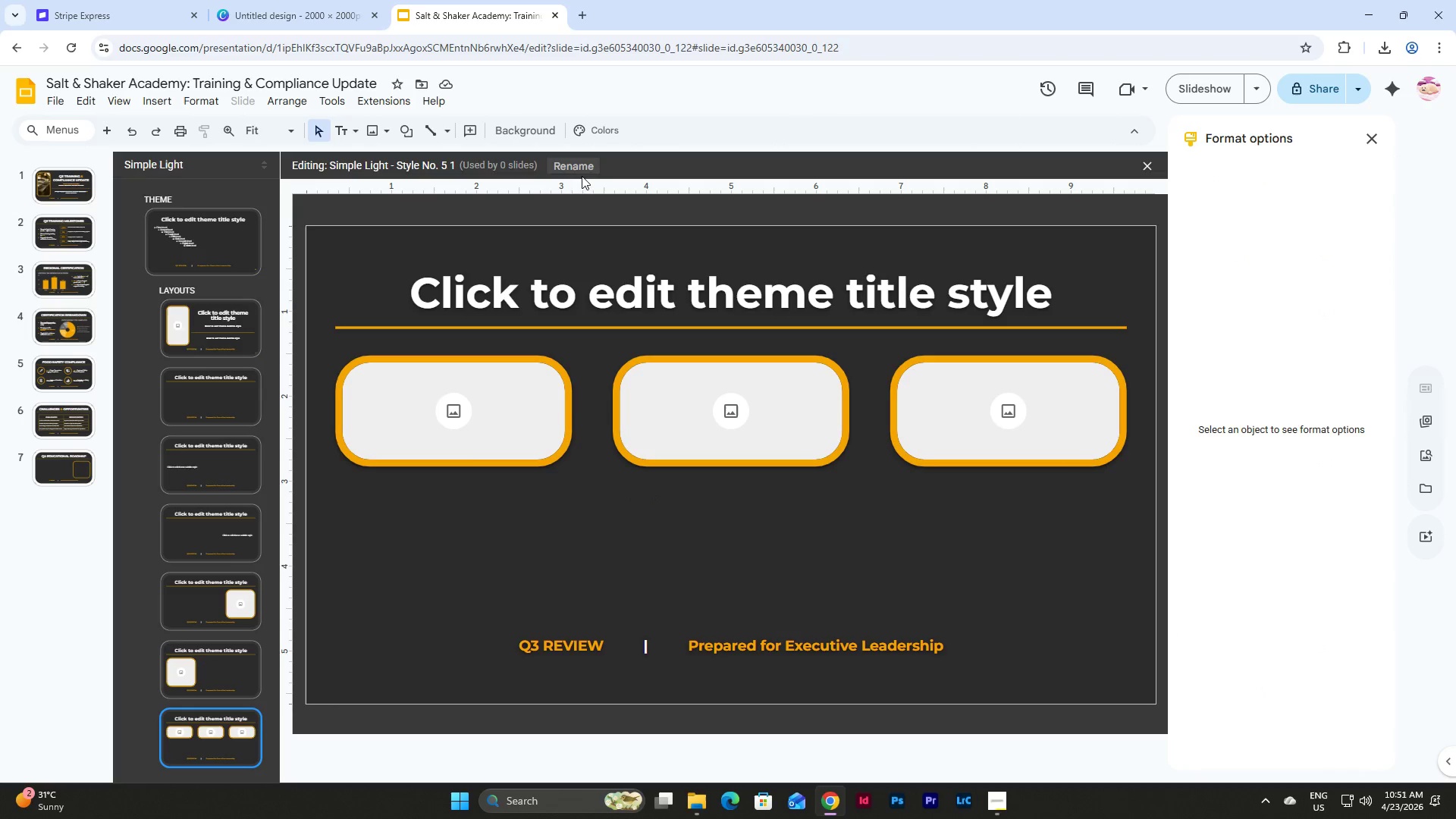 
left_click([578, 163])
 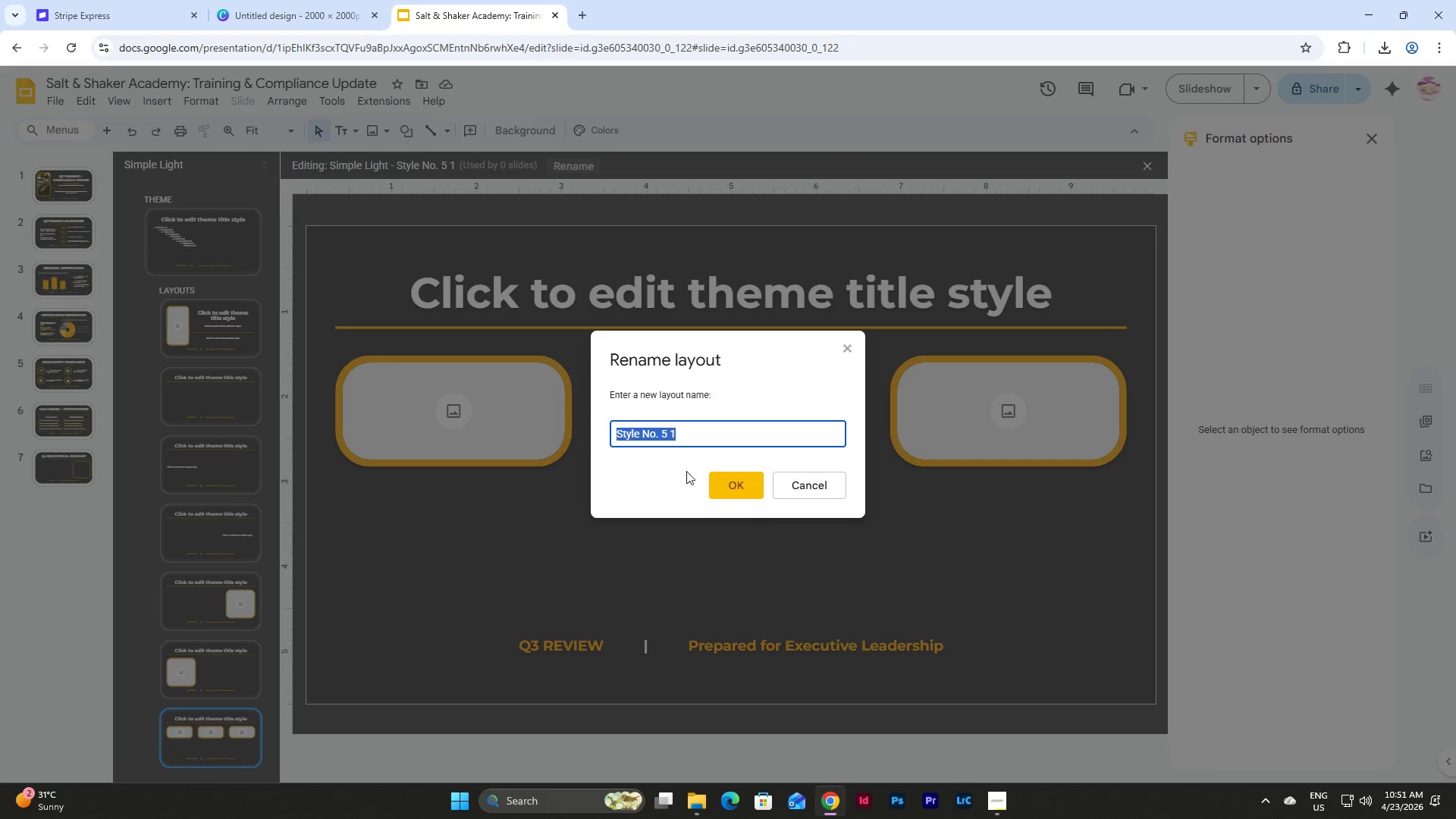 
left_click([667, 441])
 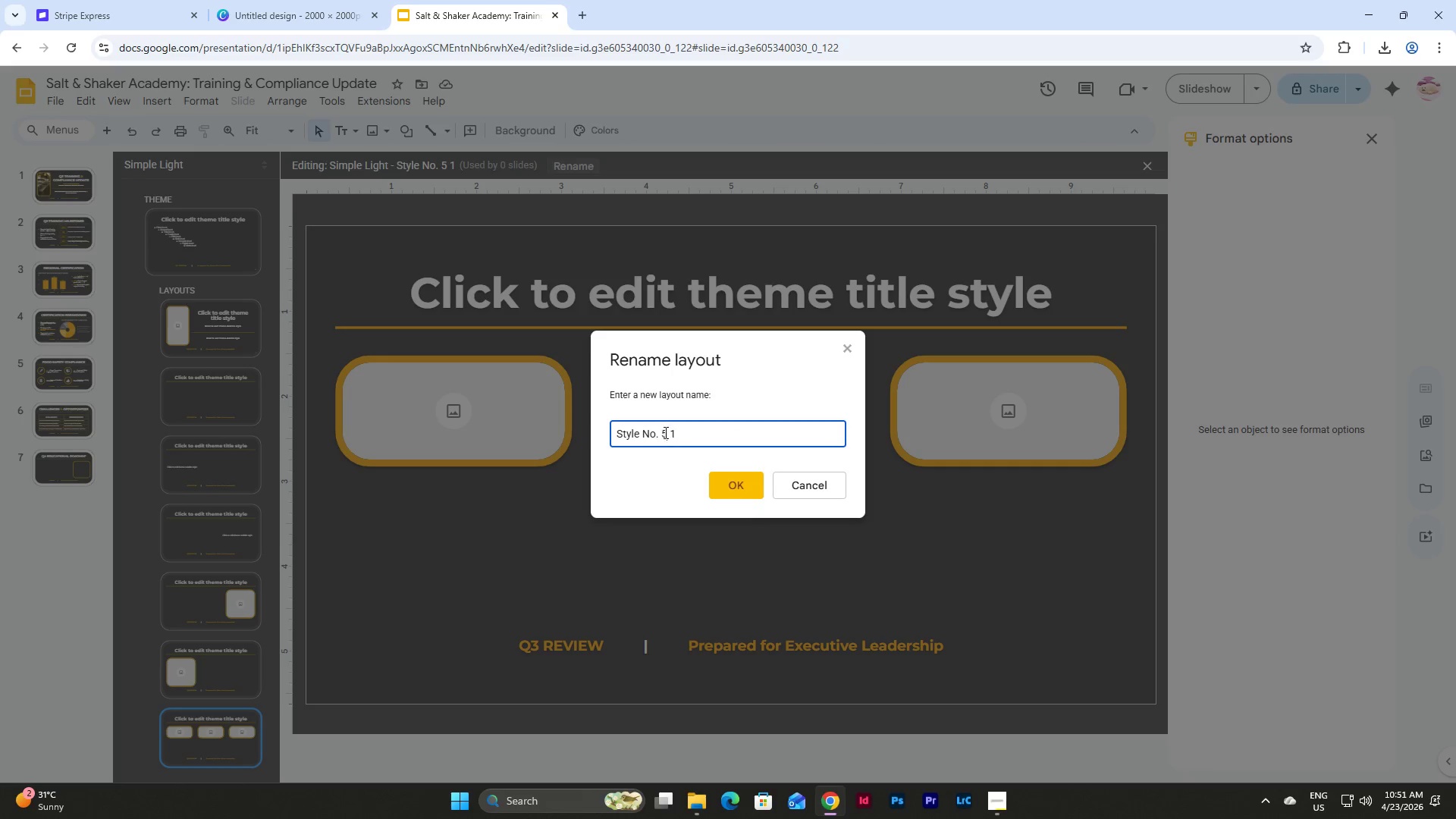 
left_click_drag(start_coordinate=[662, 431], to_coordinate=[698, 435])
 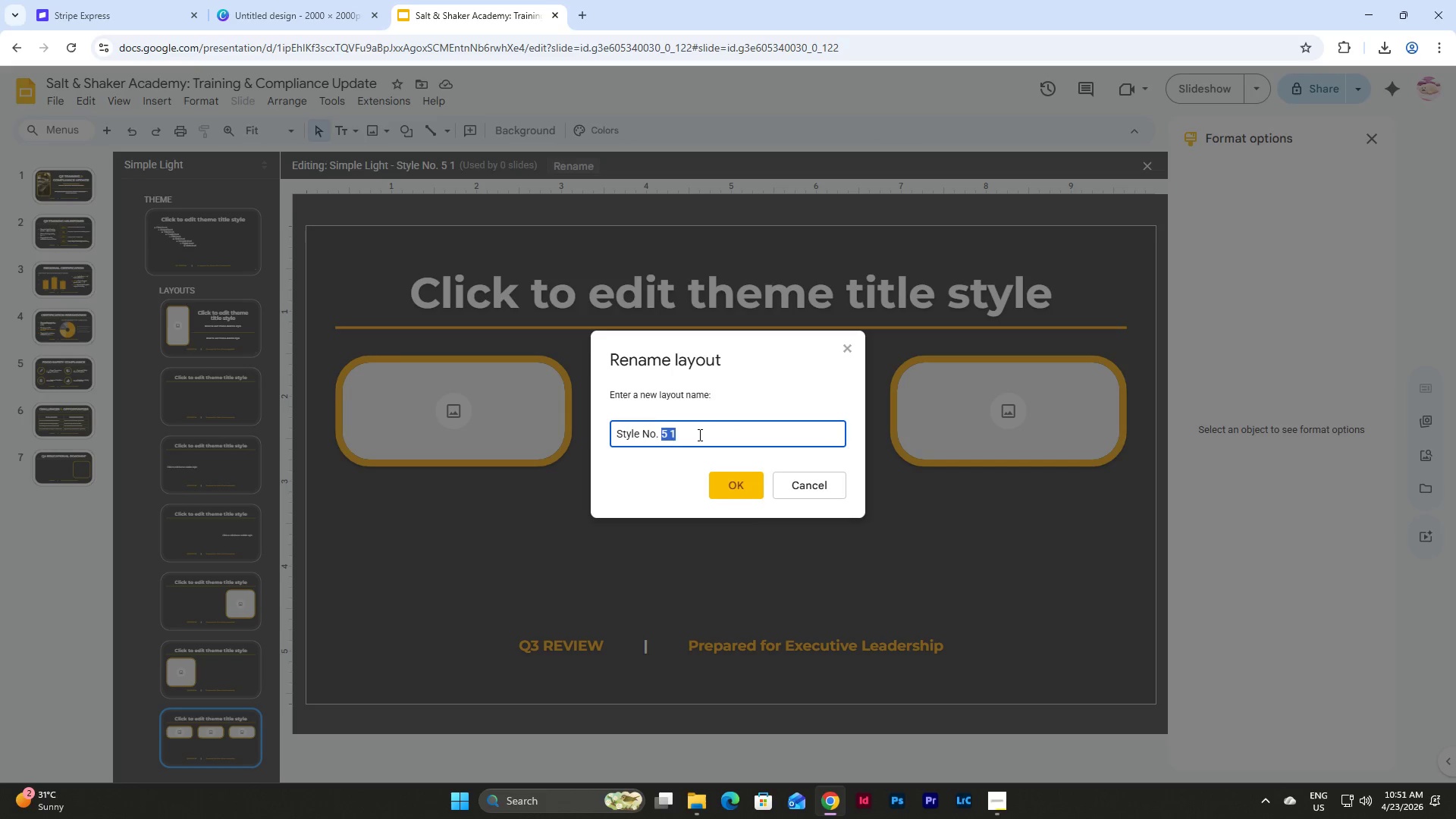 
key(Numpad6)
 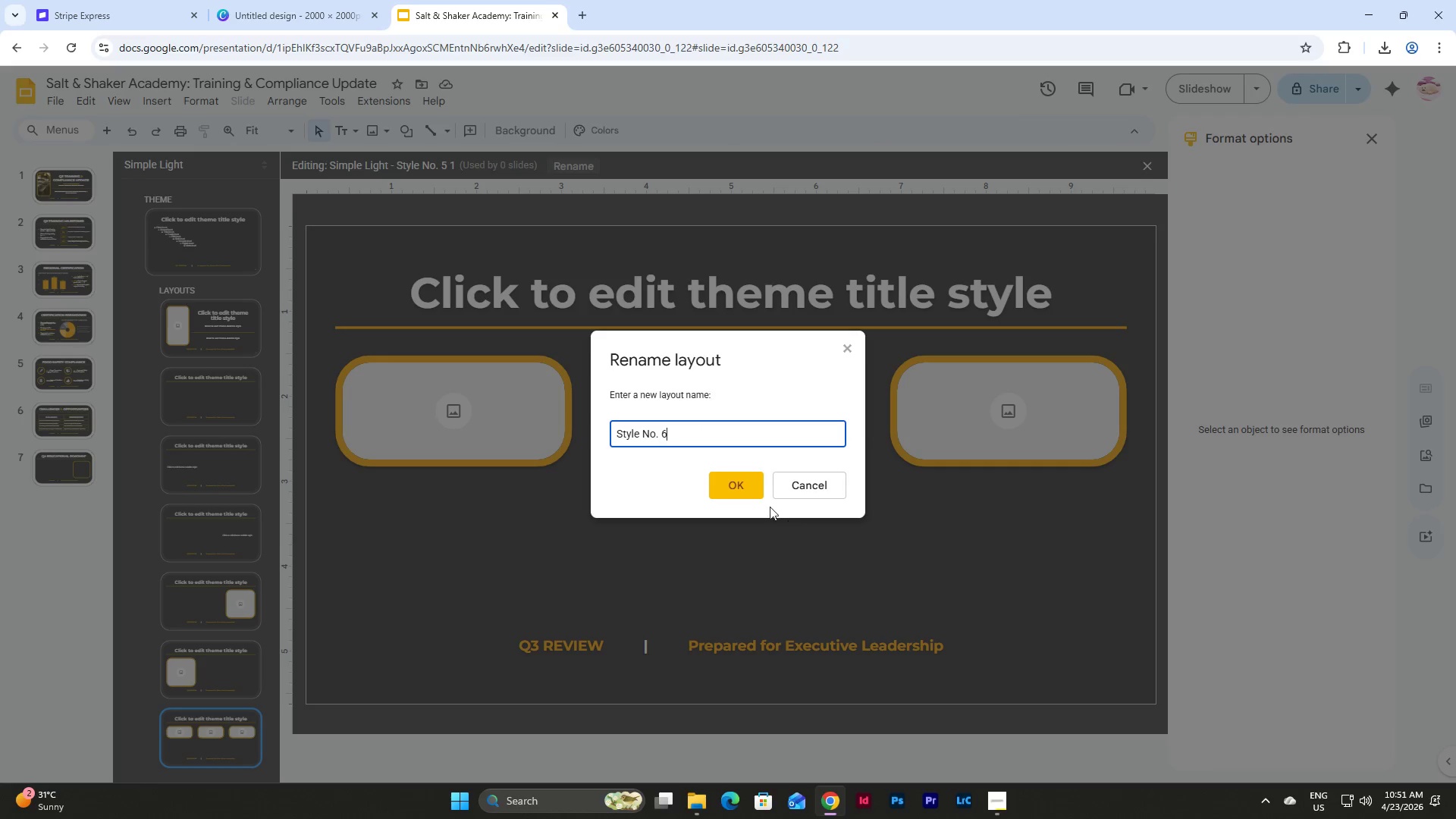 
left_click([744, 490])
 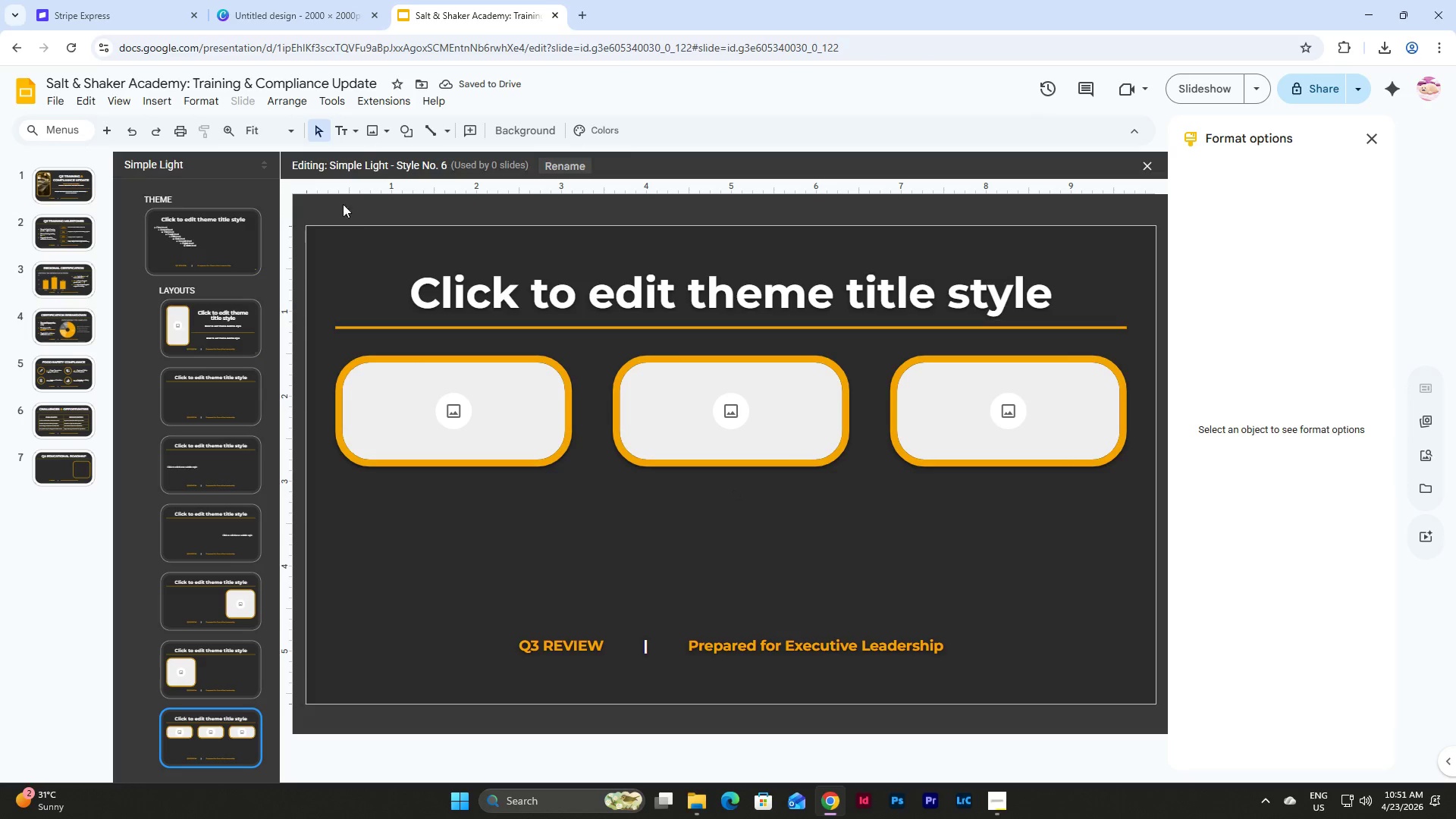 
wait(5.56)
 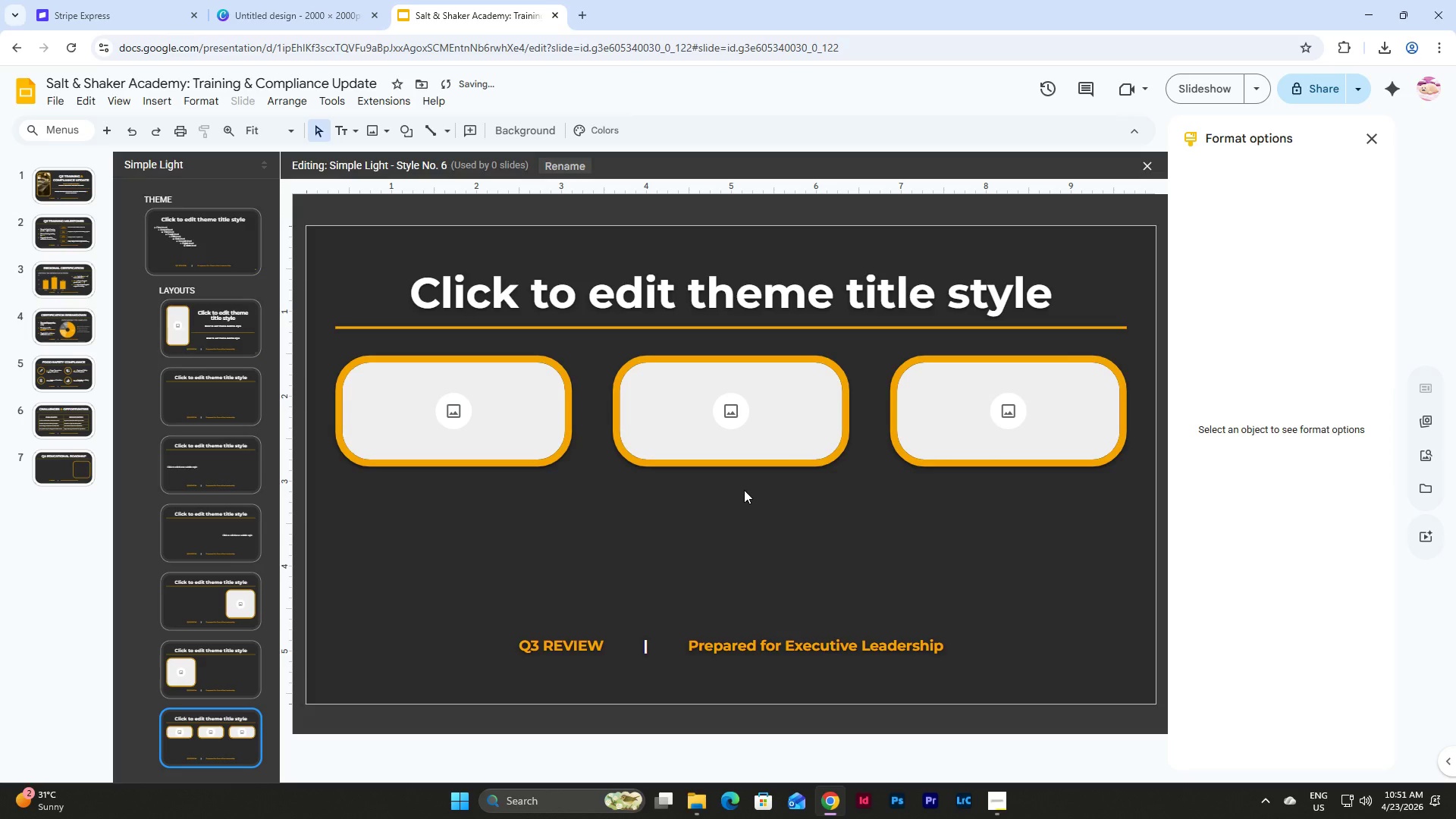 
left_click([401, 125])
 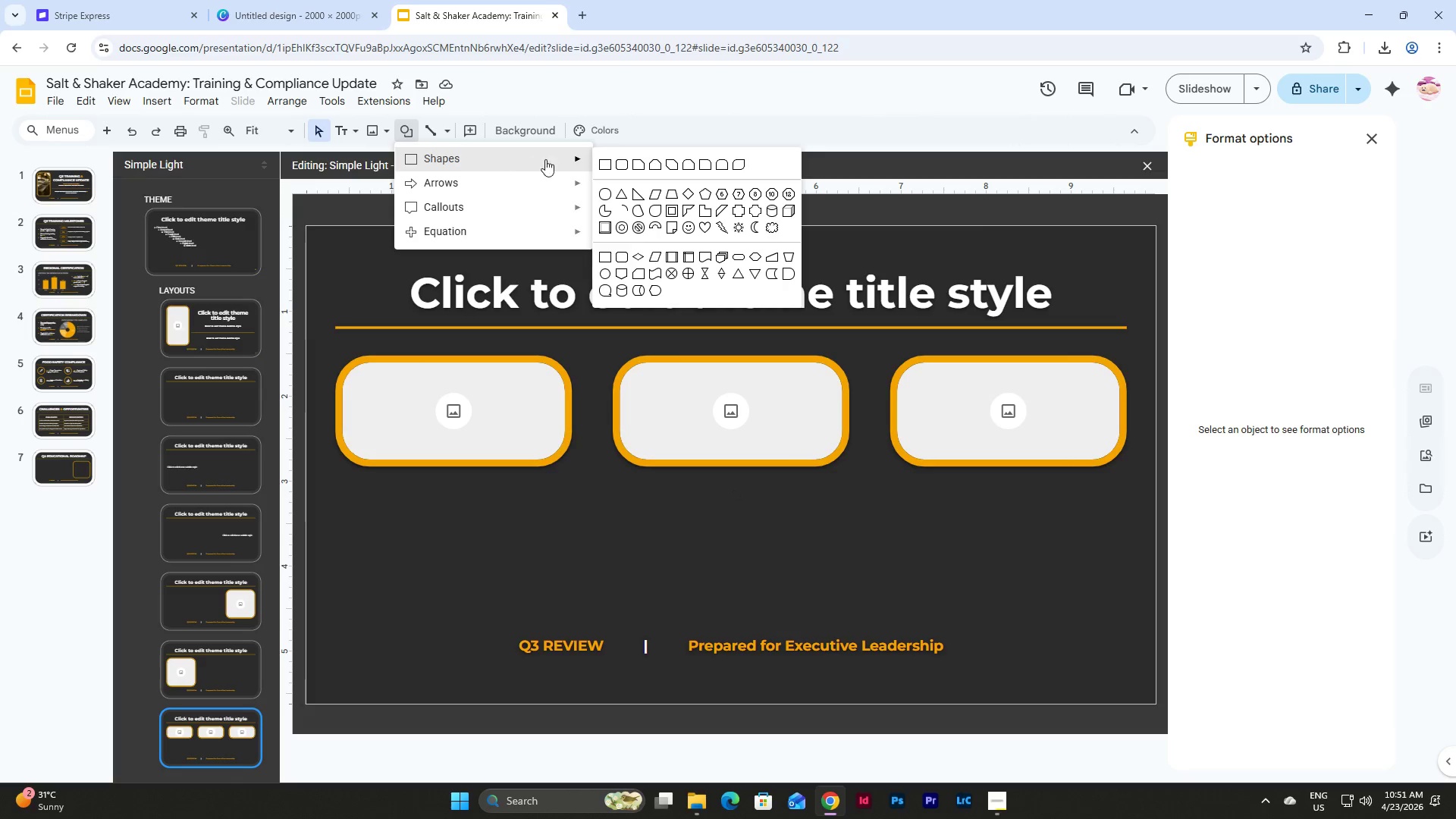 
left_click([616, 164])
 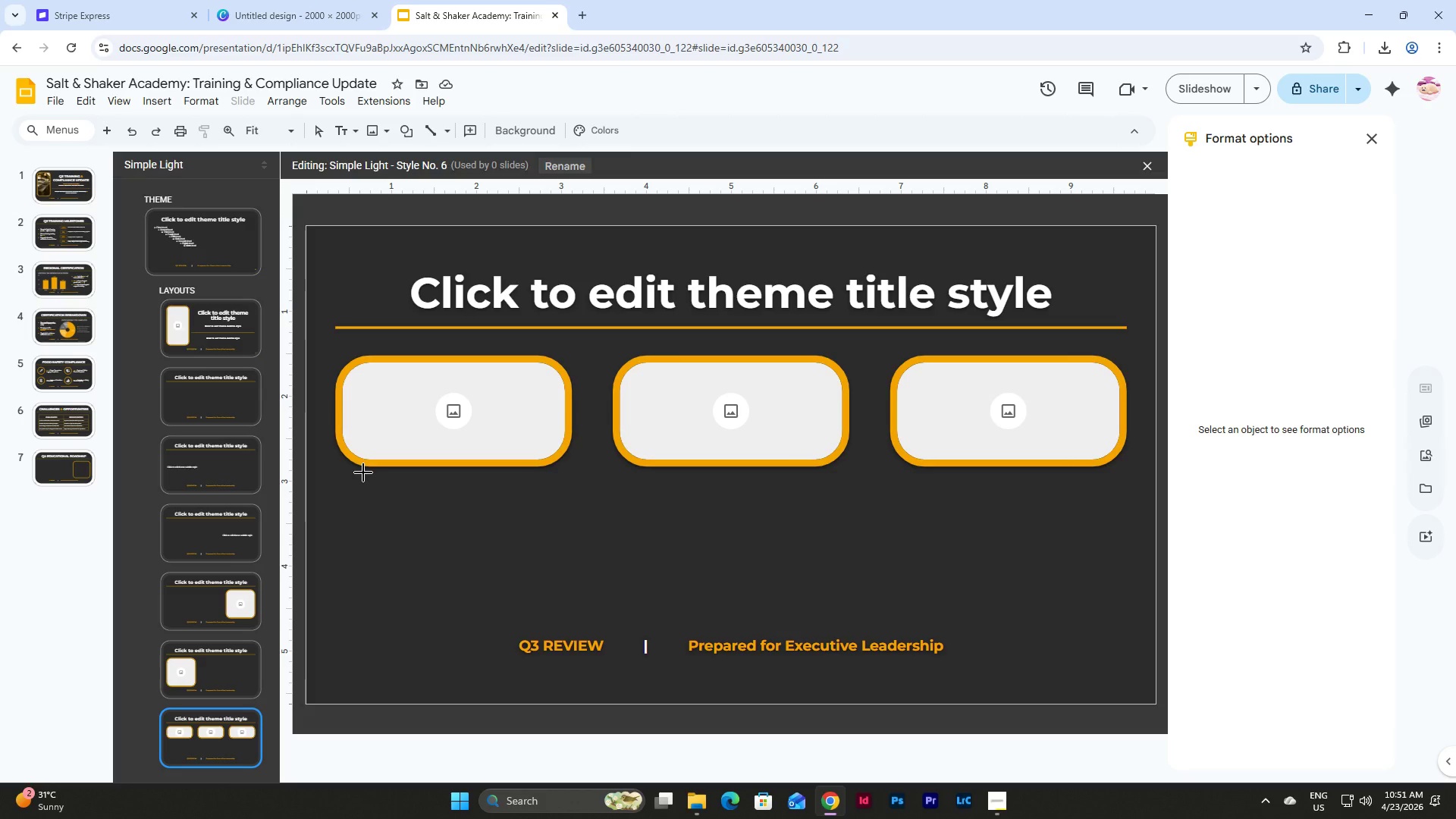 
wait(7.09)
 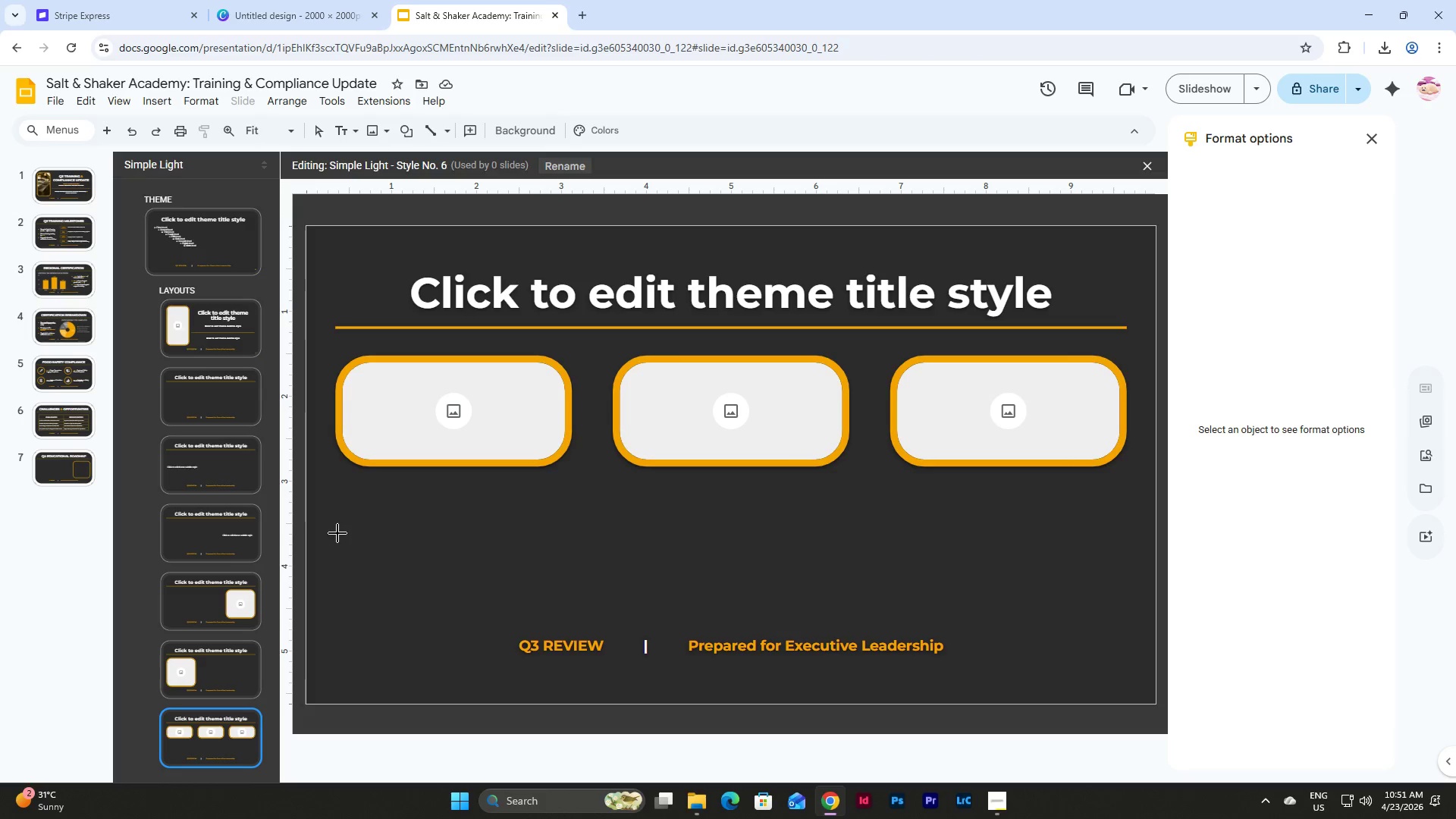 
left_click_drag(start_coordinate=[355, 485], to_coordinate=[564, 622])
 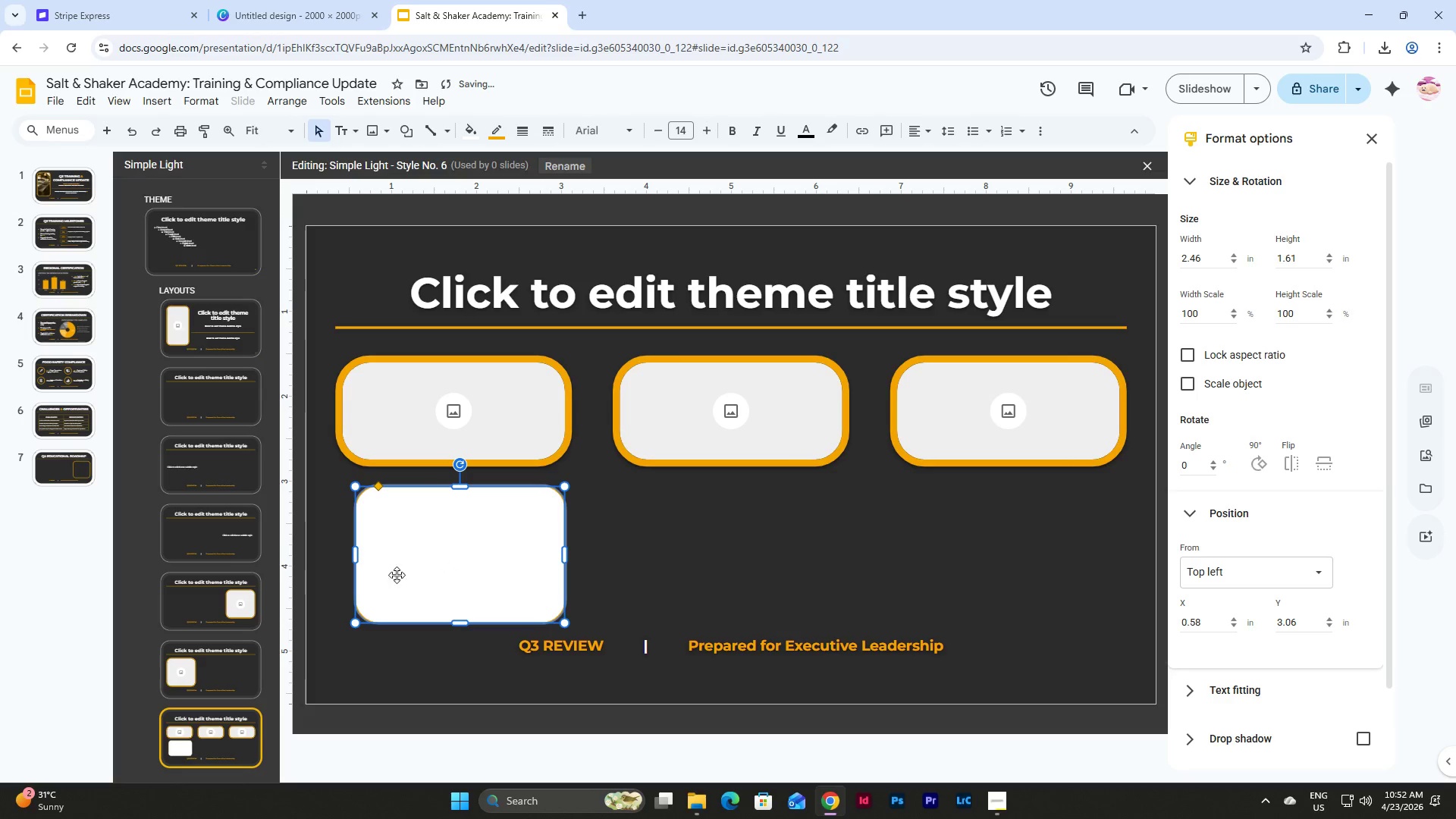 
left_click_drag(start_coordinate=[356, 557], to_coordinate=[340, 557])
 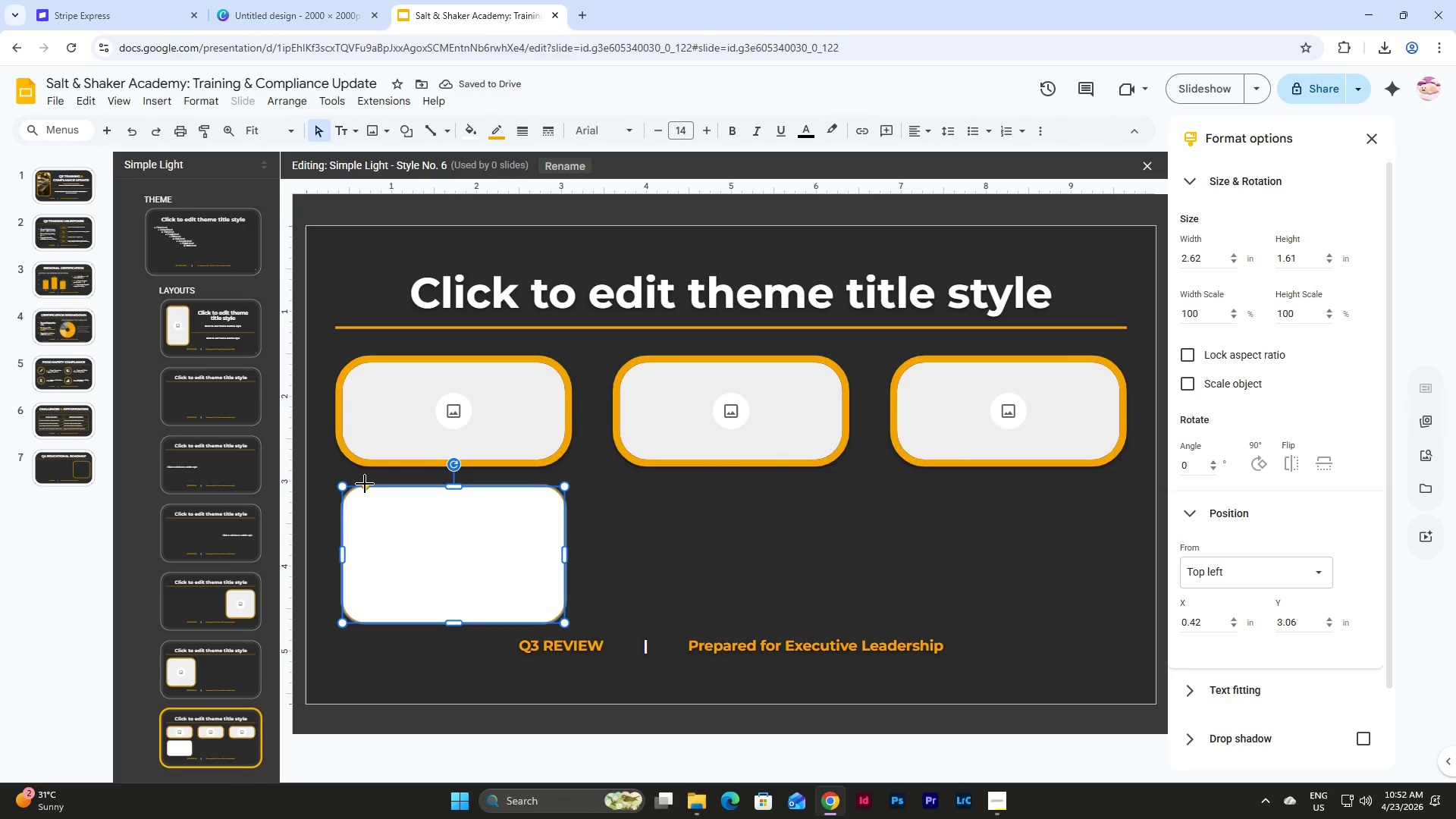 
wait(6.64)
 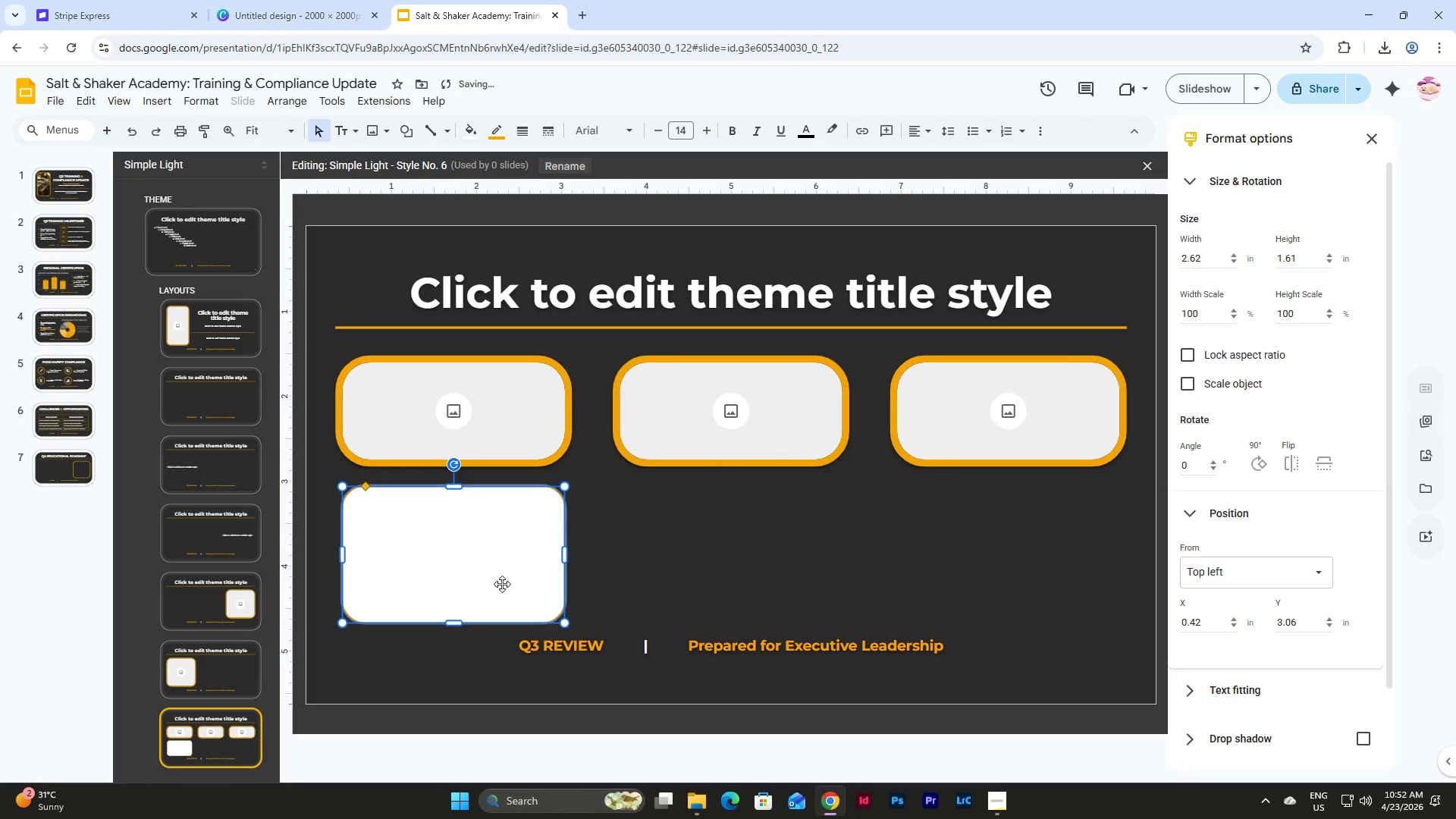 
left_click([625, 548])
 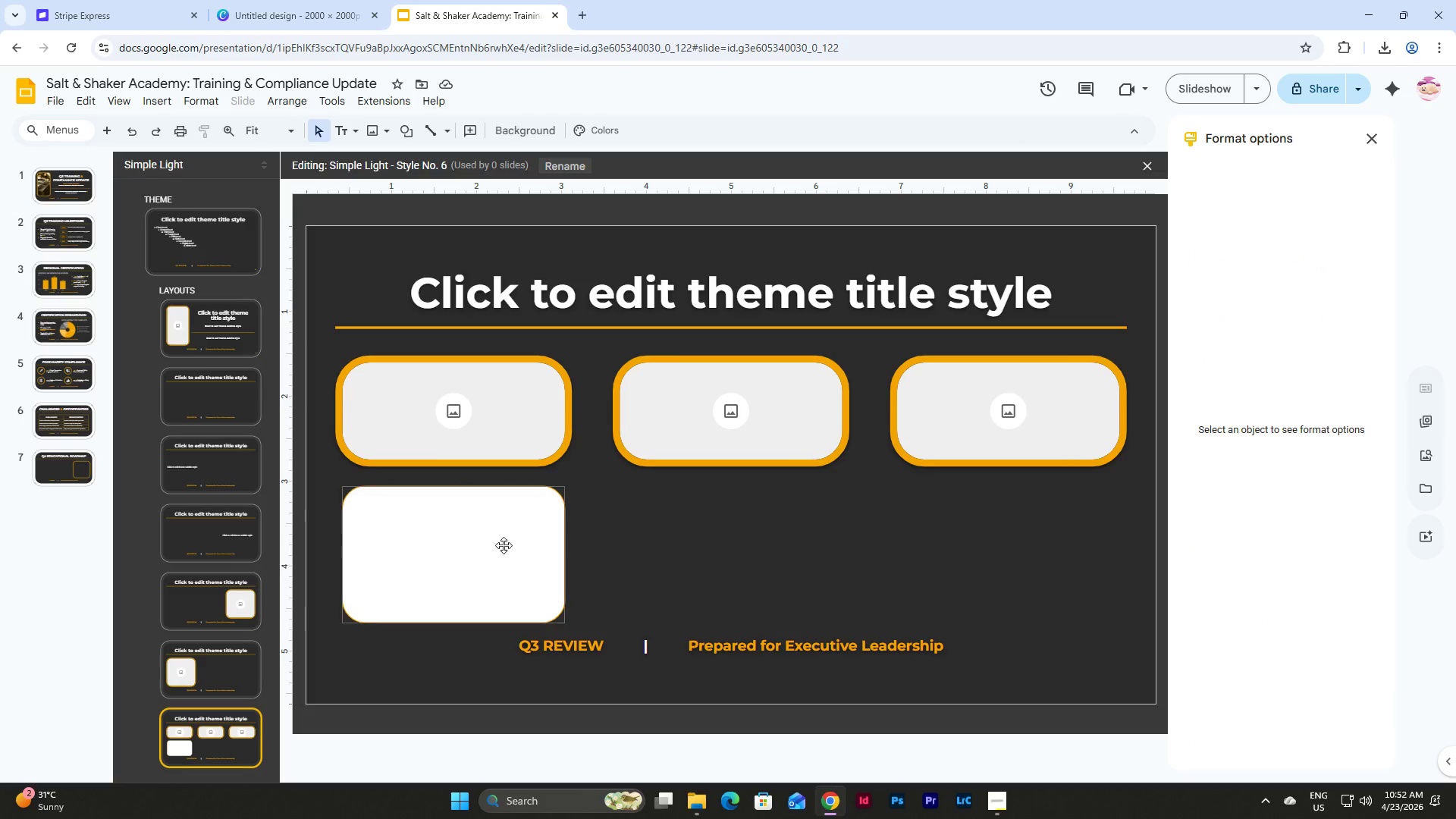 
left_click([394, 531])
 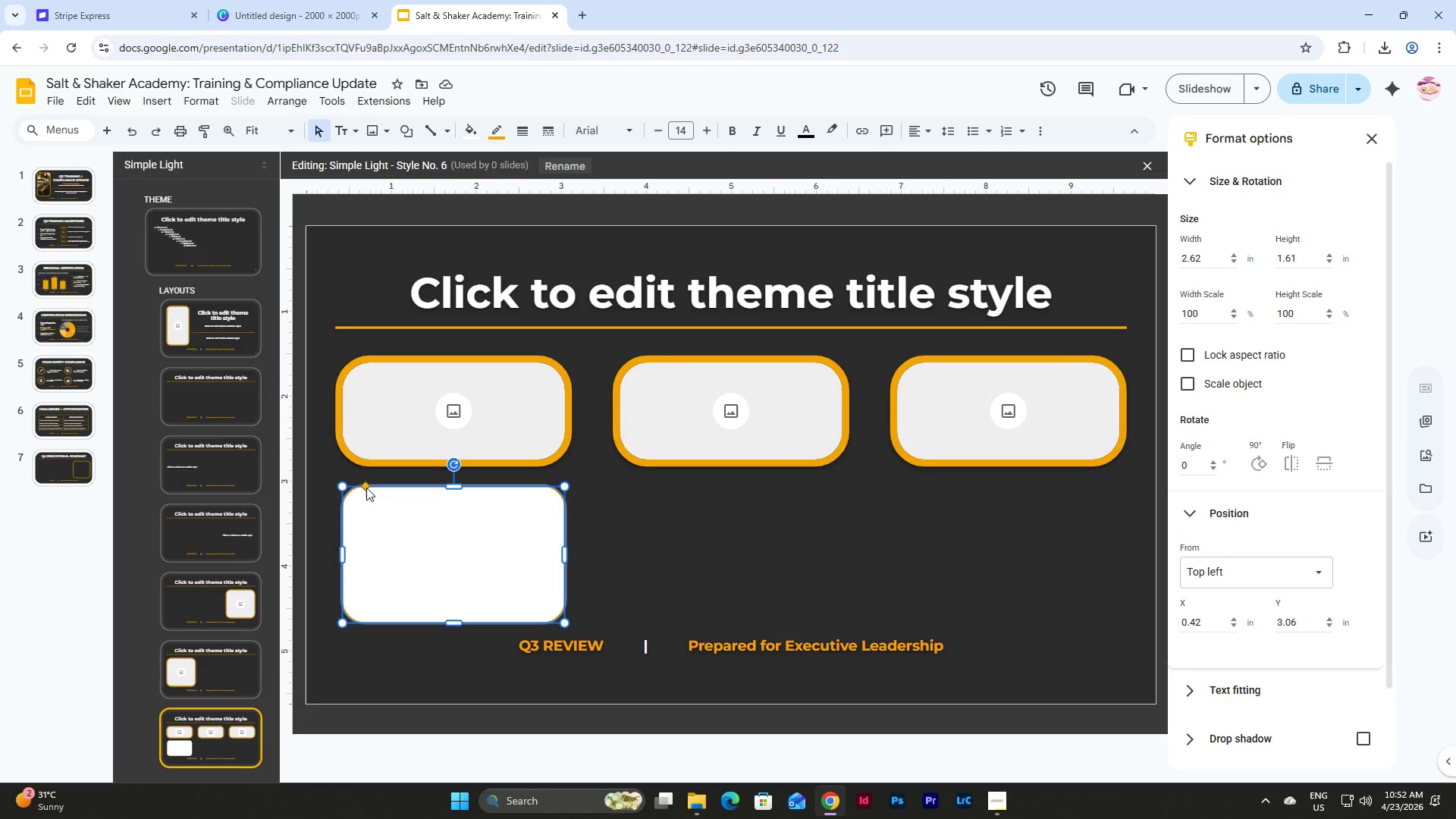 
left_click_drag(start_coordinate=[366, 487], to_coordinate=[372, 488])
 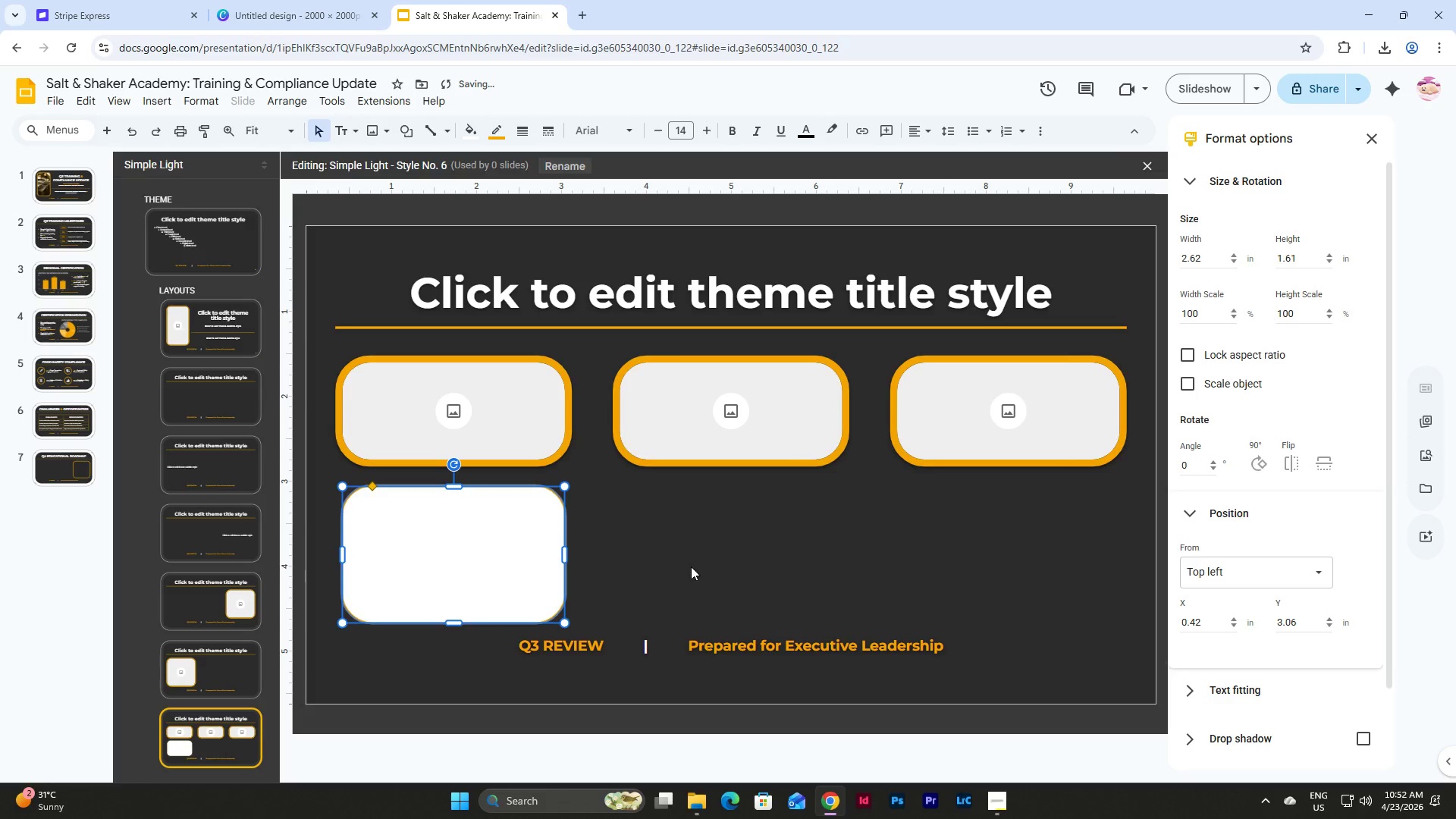 
left_click([691, 566])
 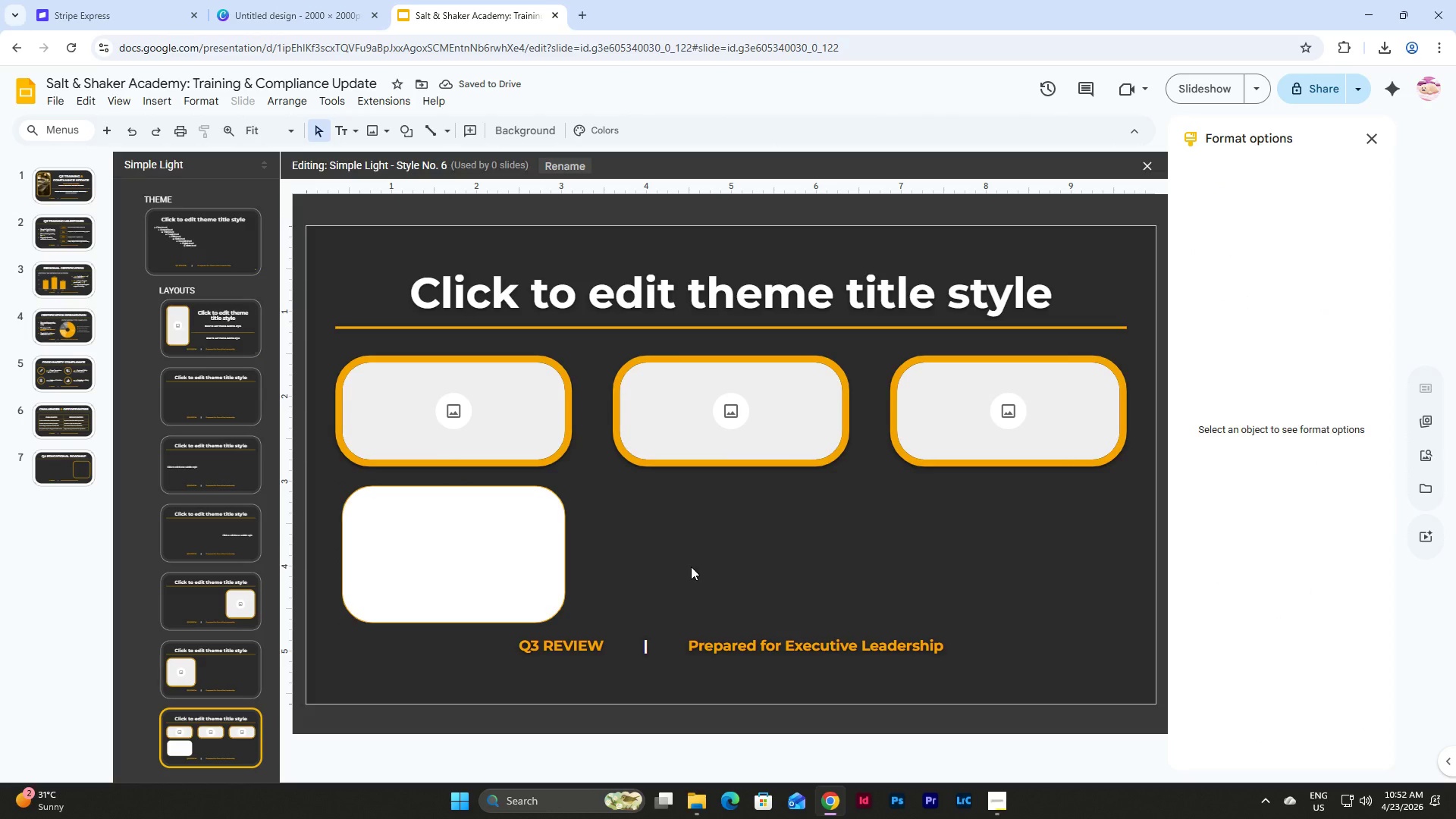 
wait(9.69)
 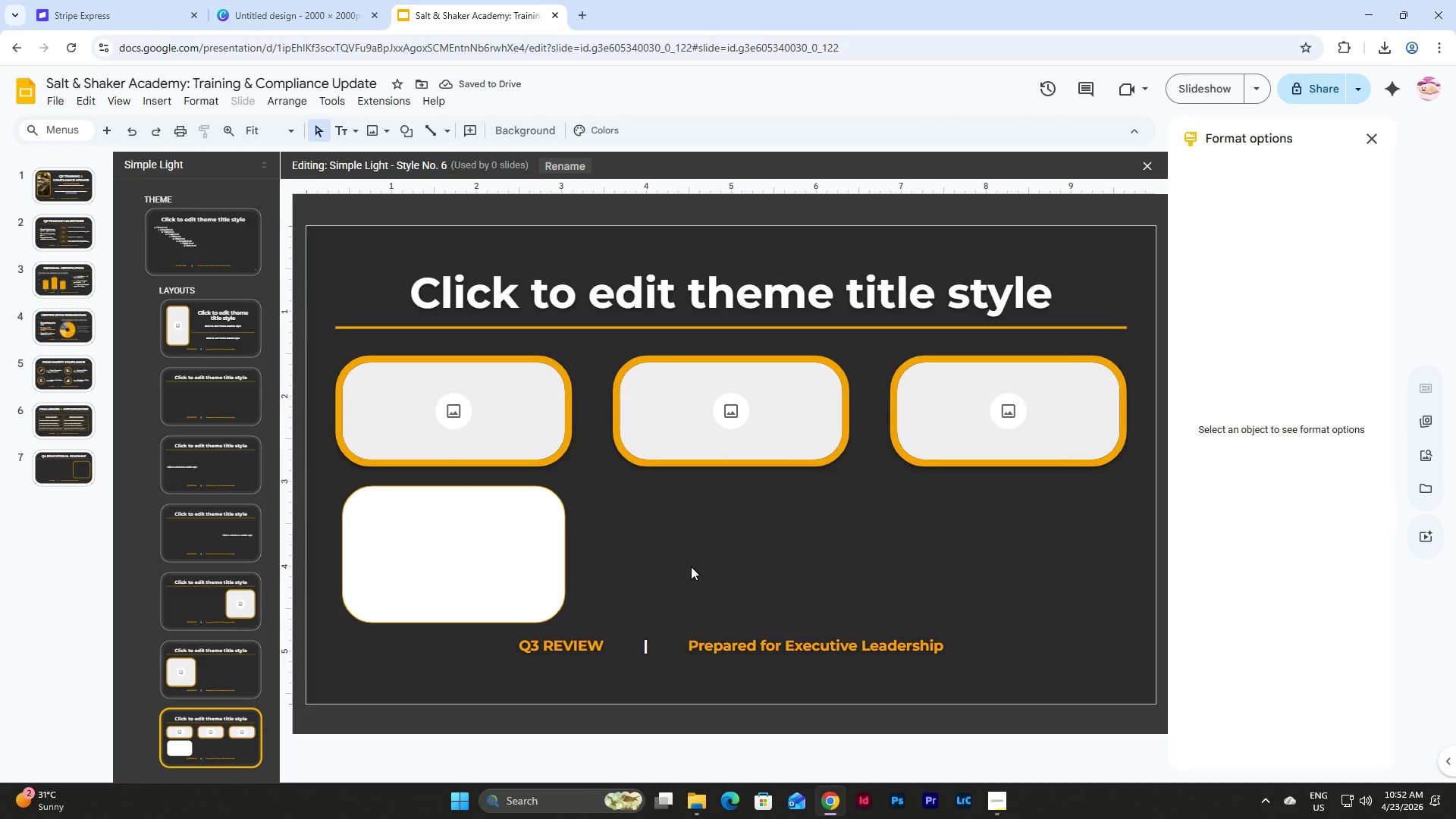 
left_click([549, 498])
 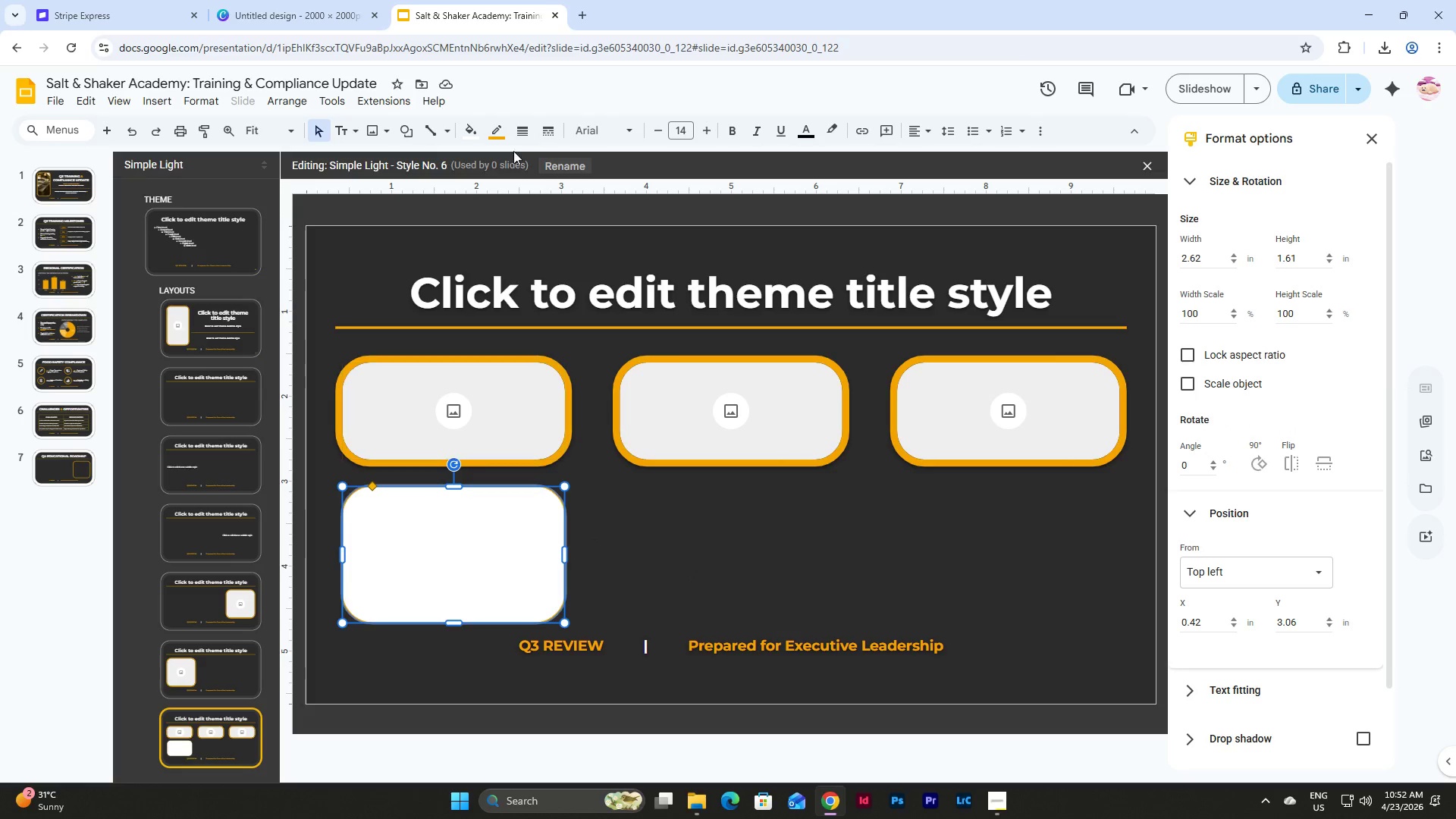 
left_click([498, 128])
 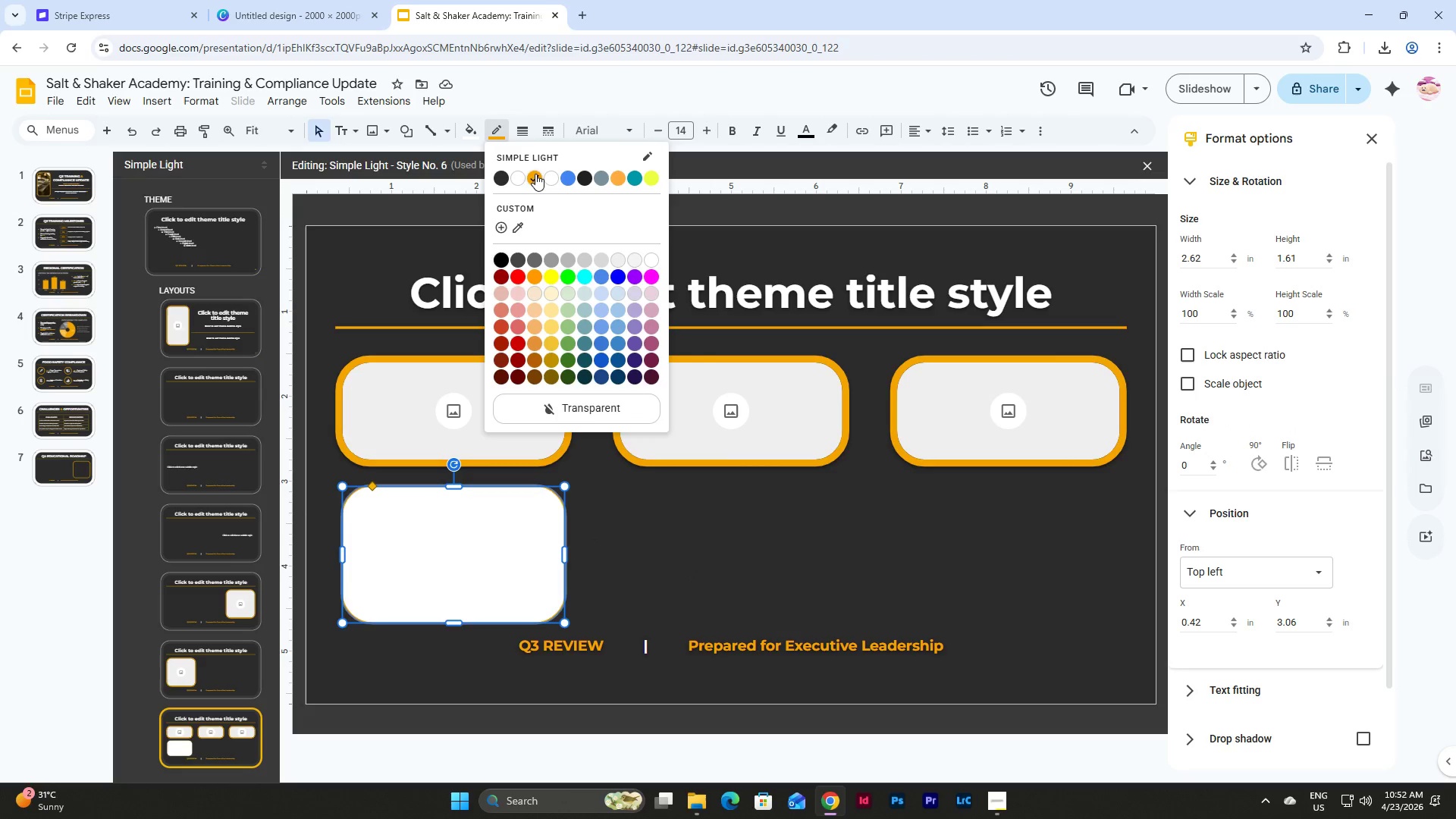 
left_click([535, 173])
 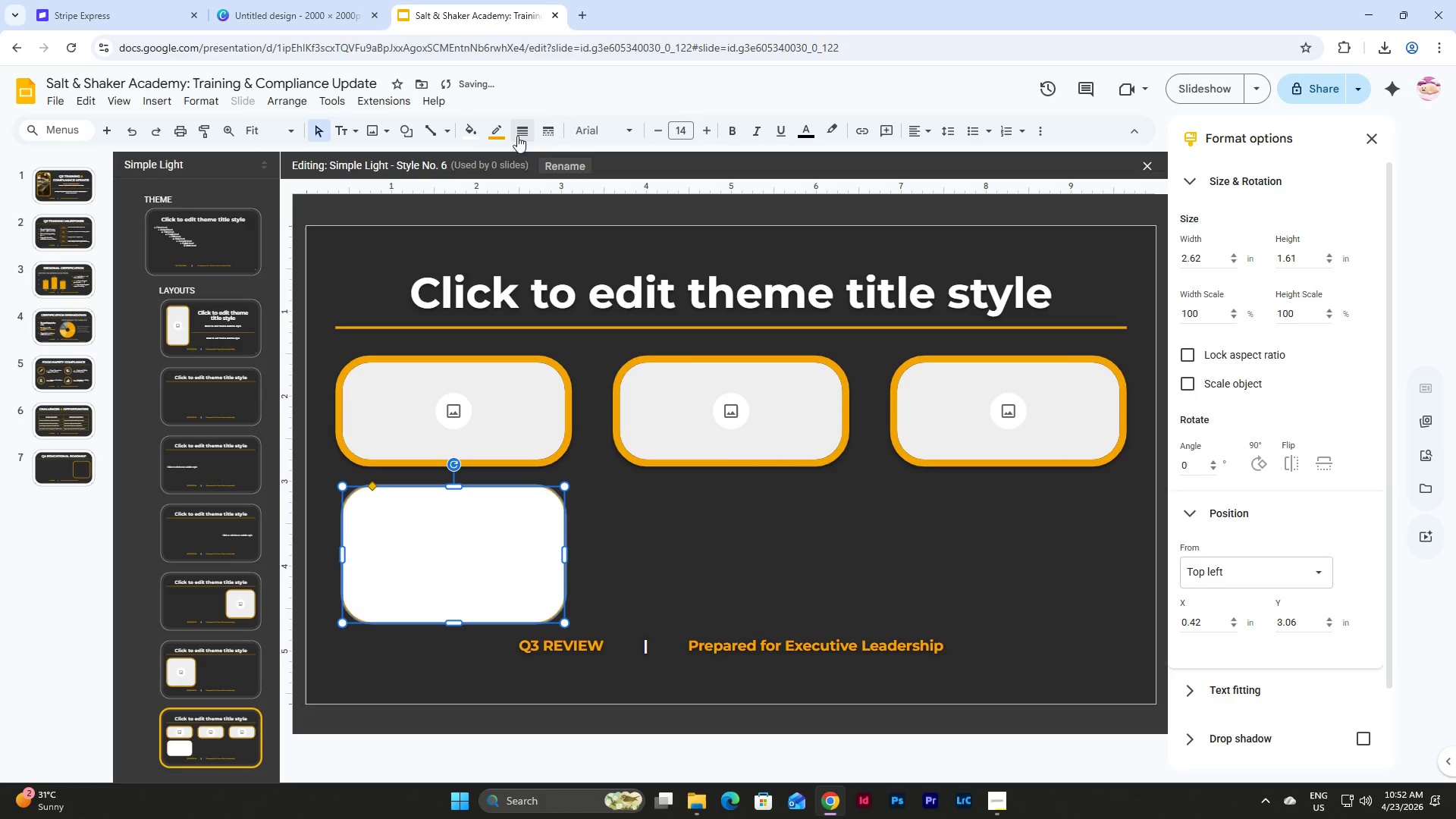 
left_click([519, 141])
 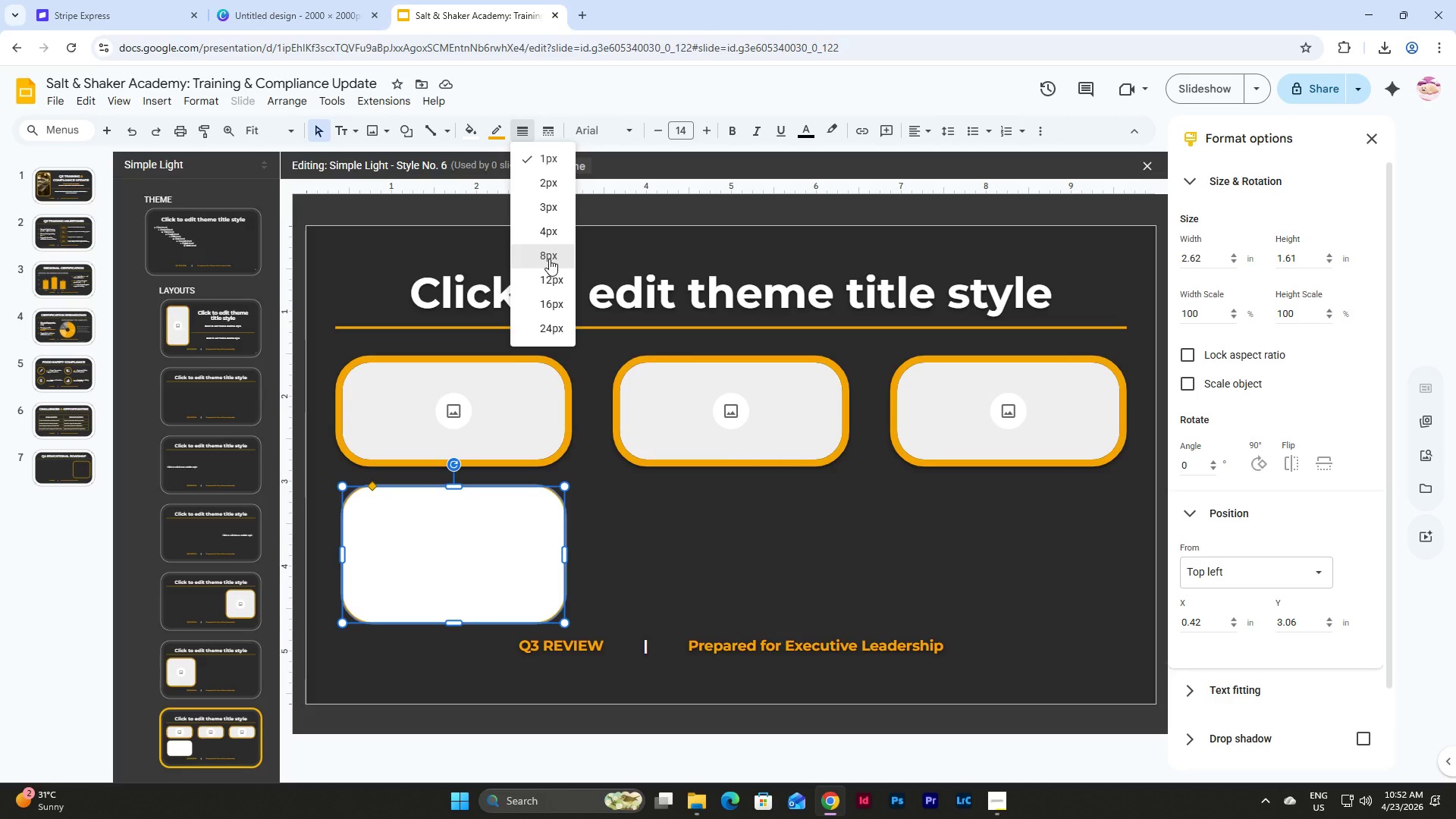 
wait(7.06)
 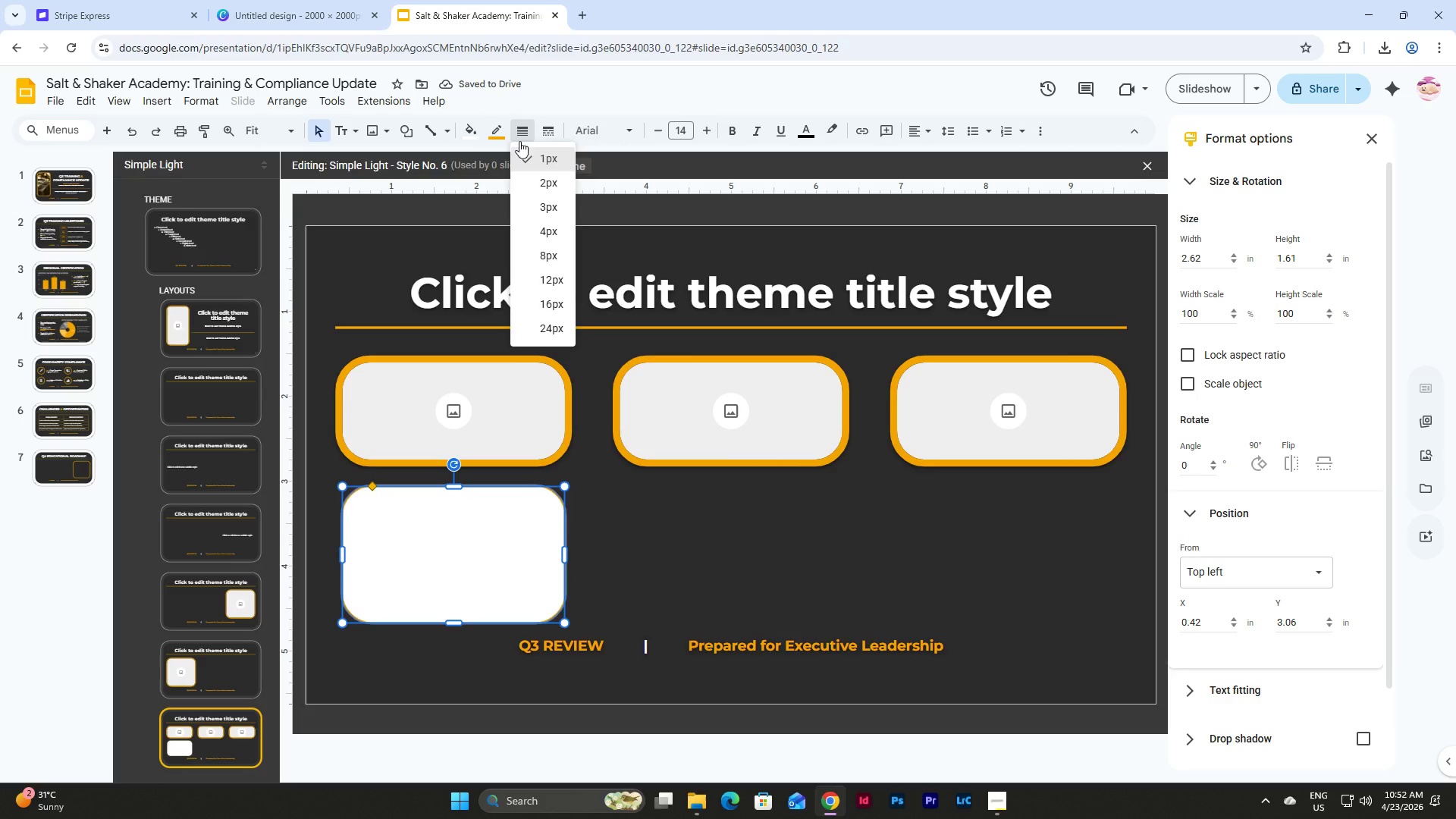 
left_click([545, 209])
 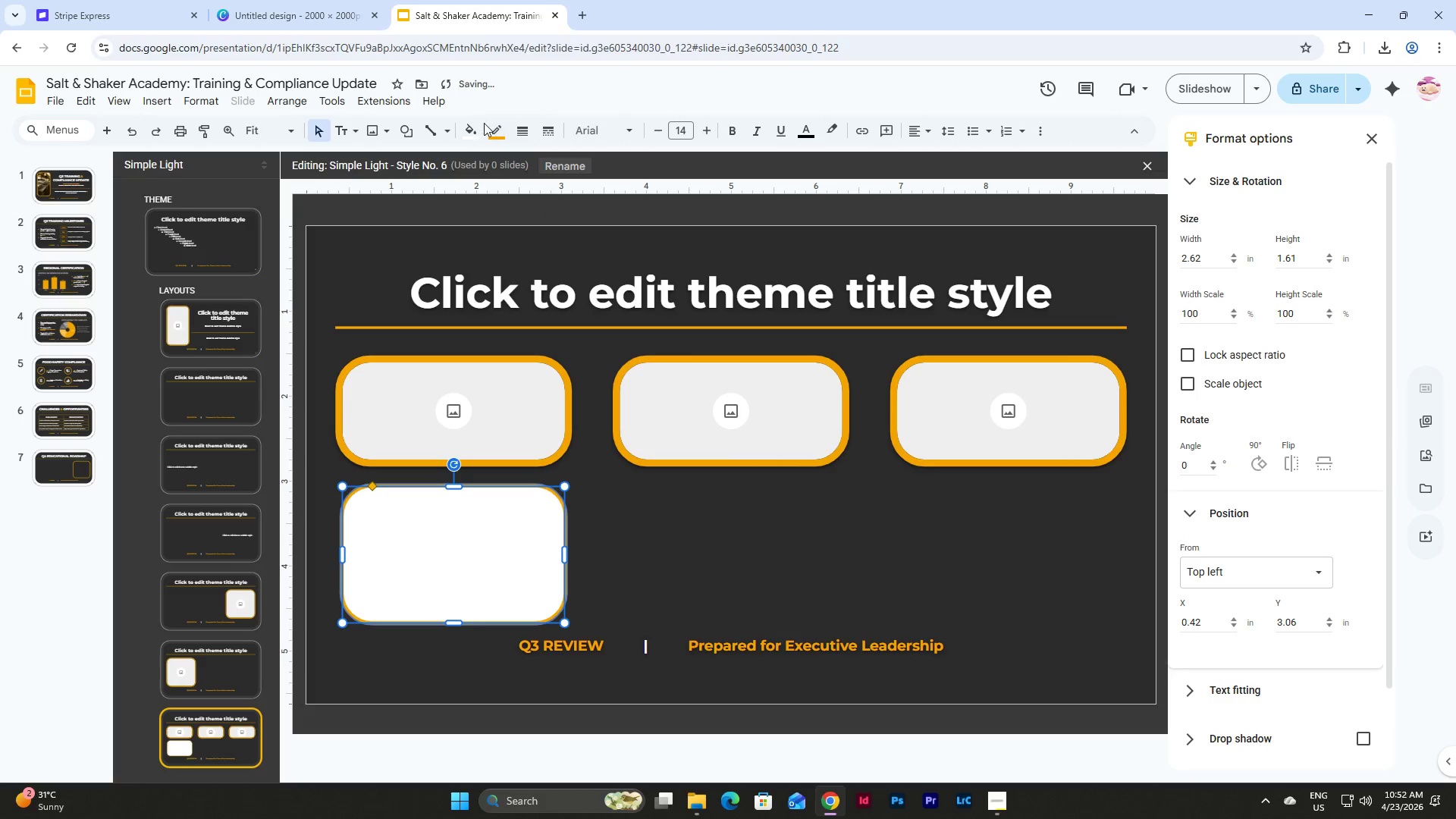 
left_click([468, 139])
 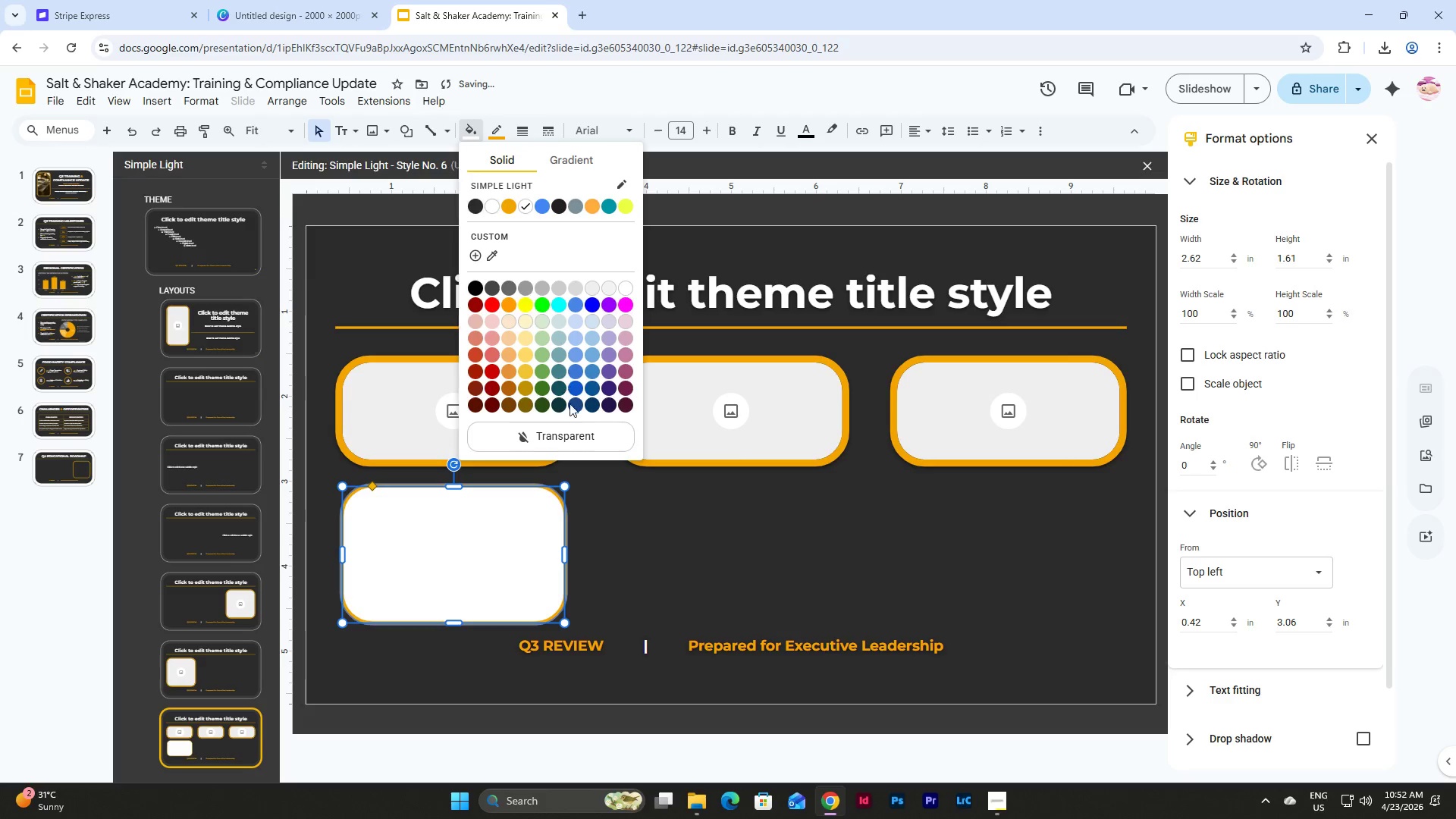 
left_click([571, 439])
 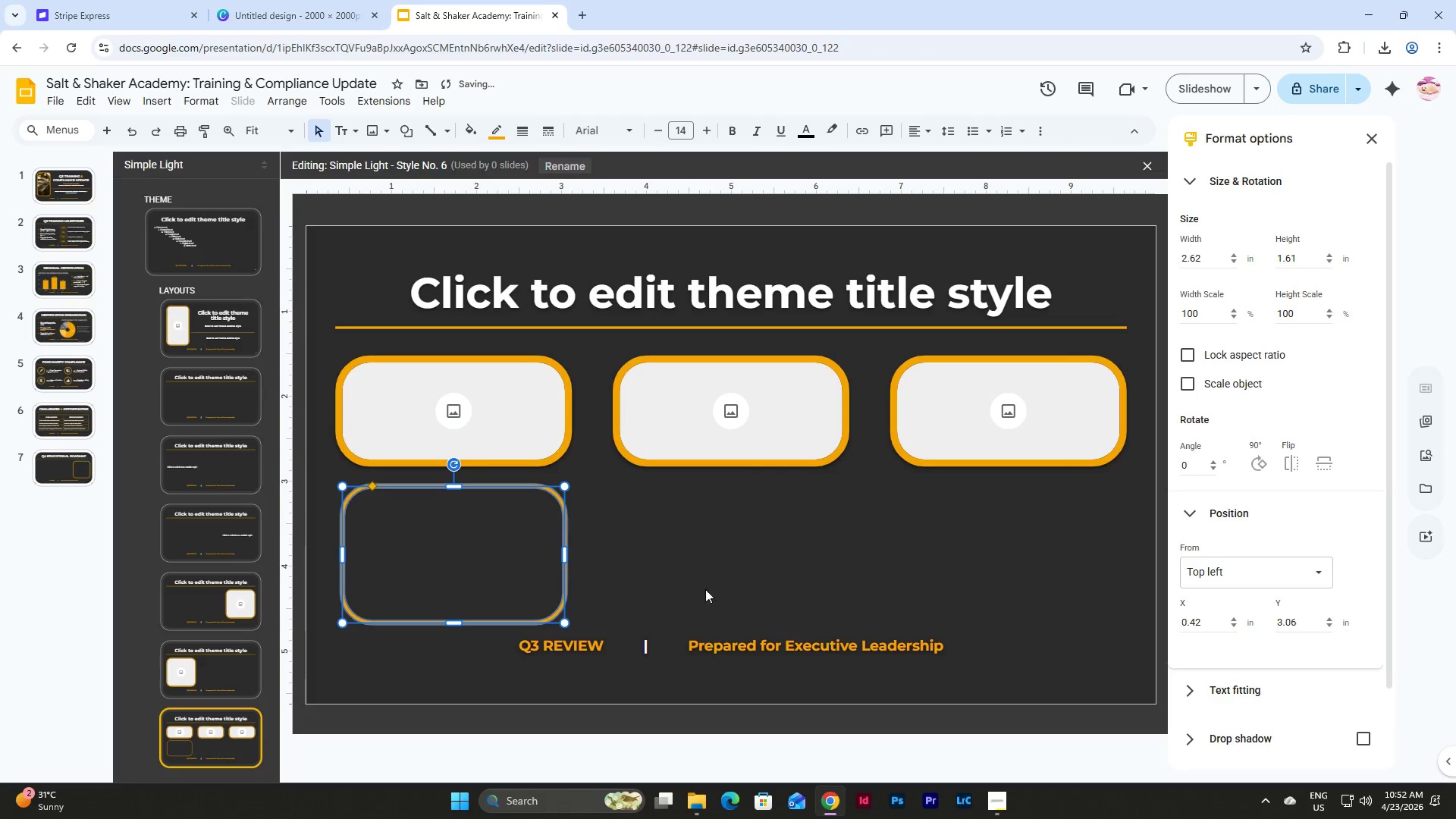 
left_click([724, 617])
 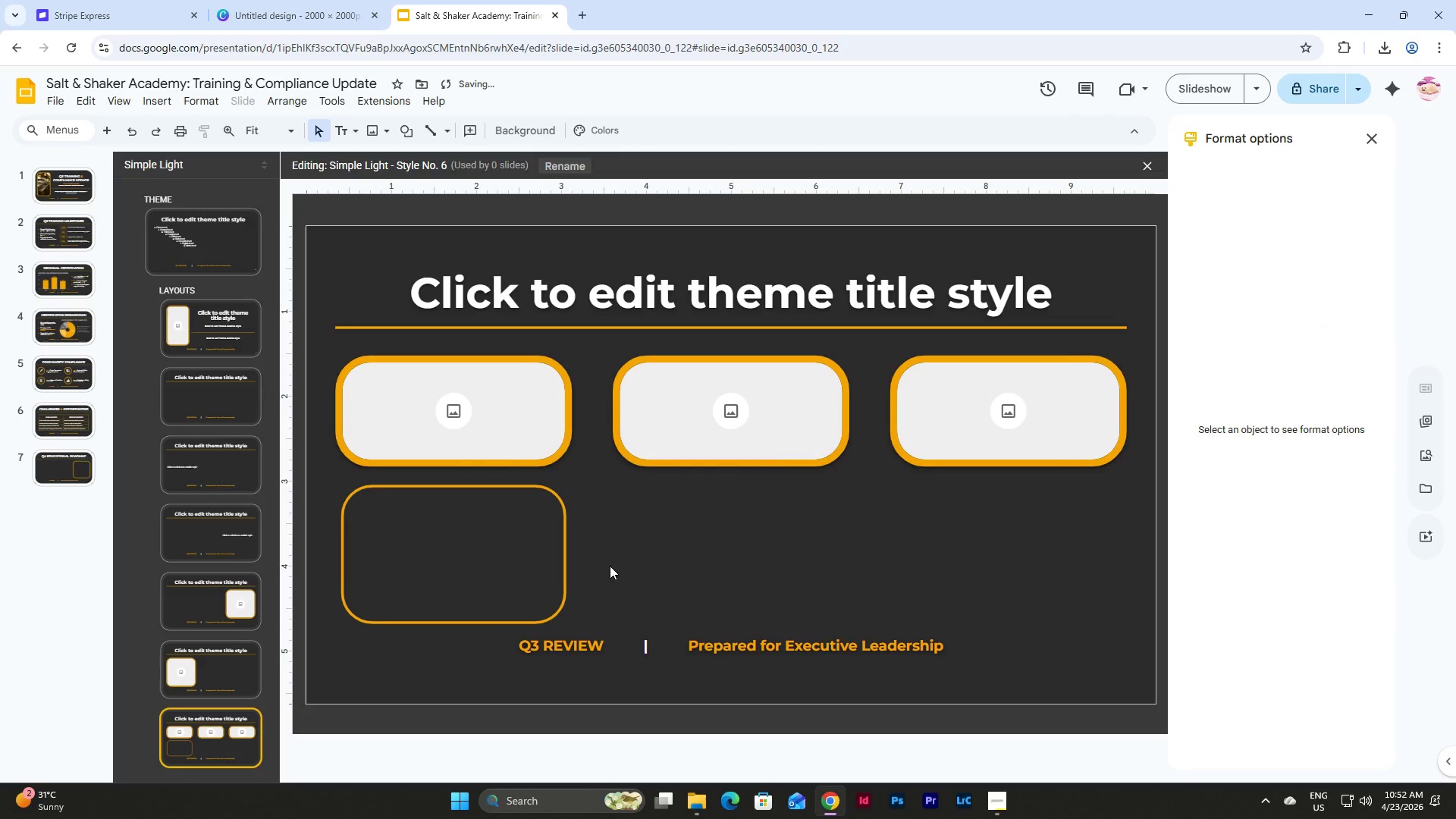 
left_click_drag(start_coordinate=[609, 578], to_coordinate=[337, 480])
 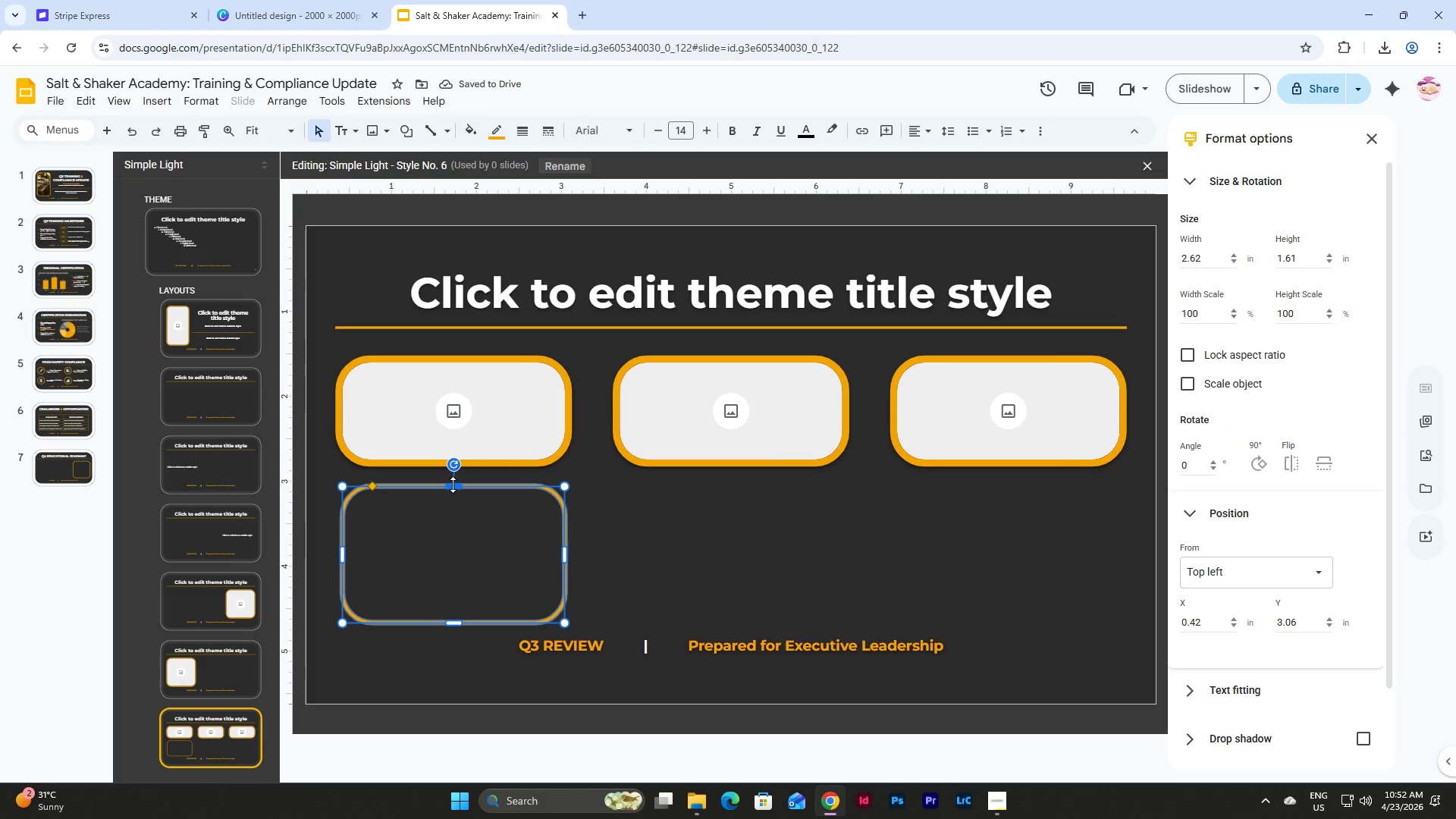 
left_click_drag(start_coordinate=[453, 485], to_coordinate=[453, 535])
 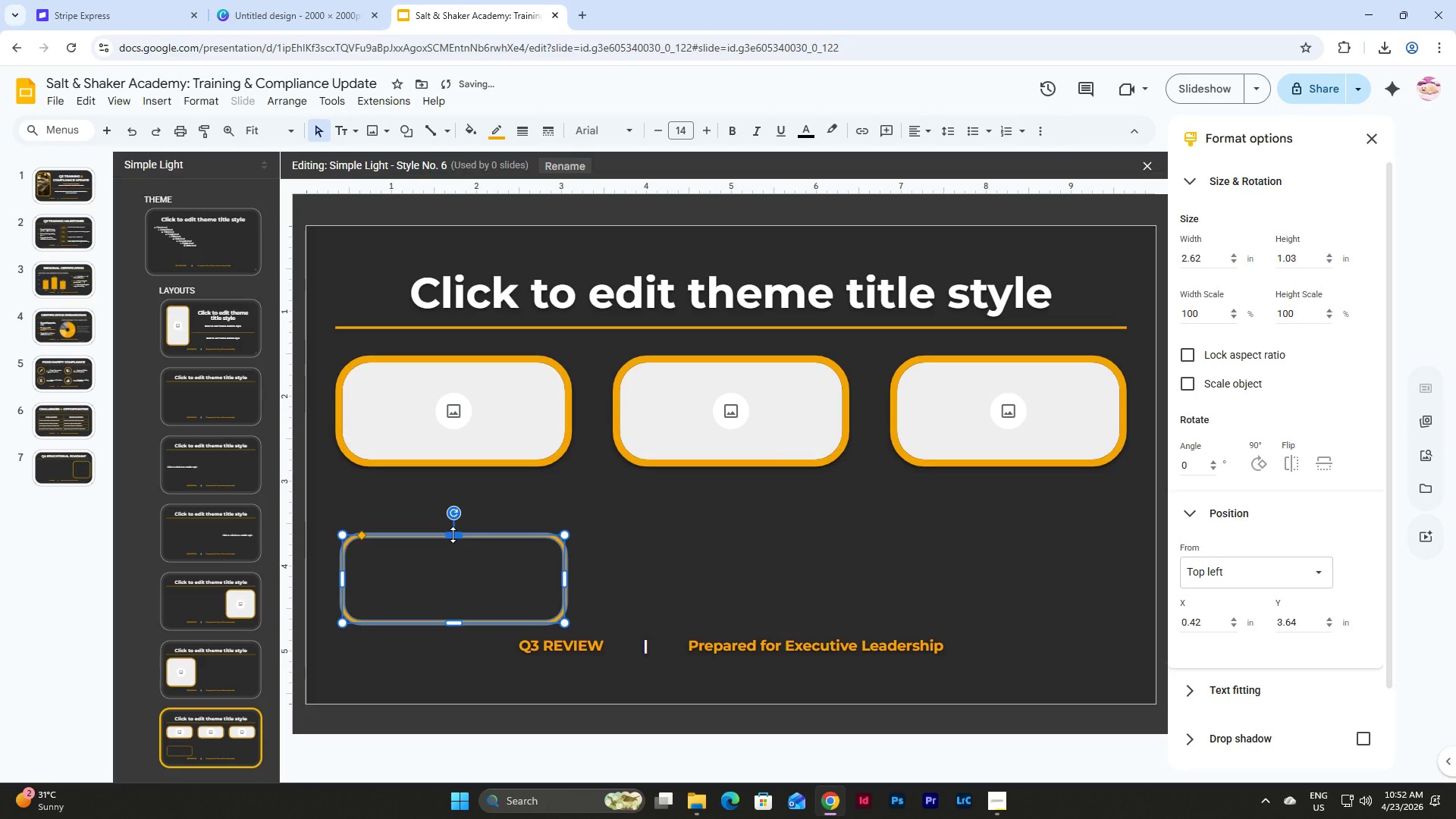 
left_click([607, 563])
 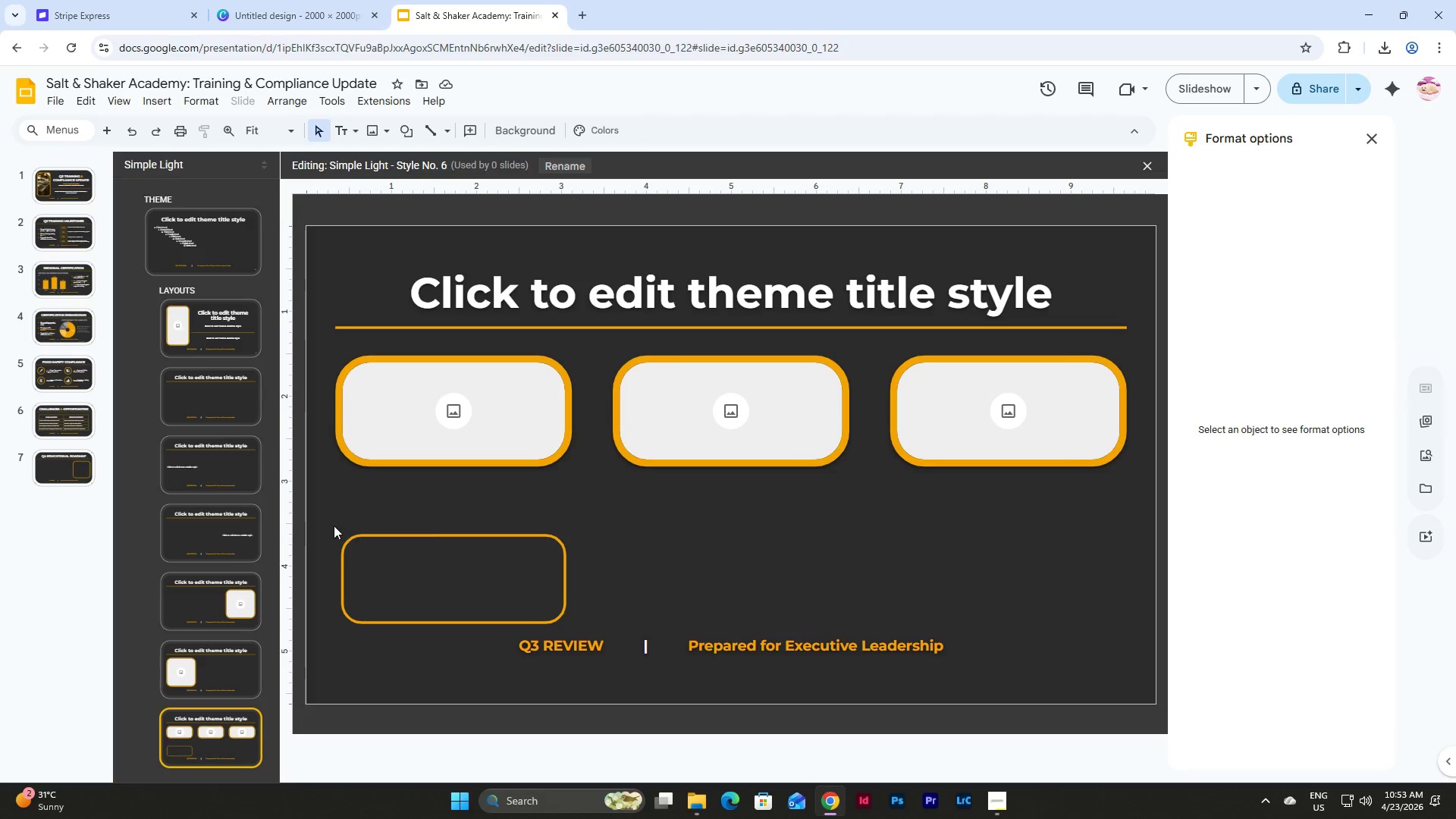 
left_click([432, 537])
 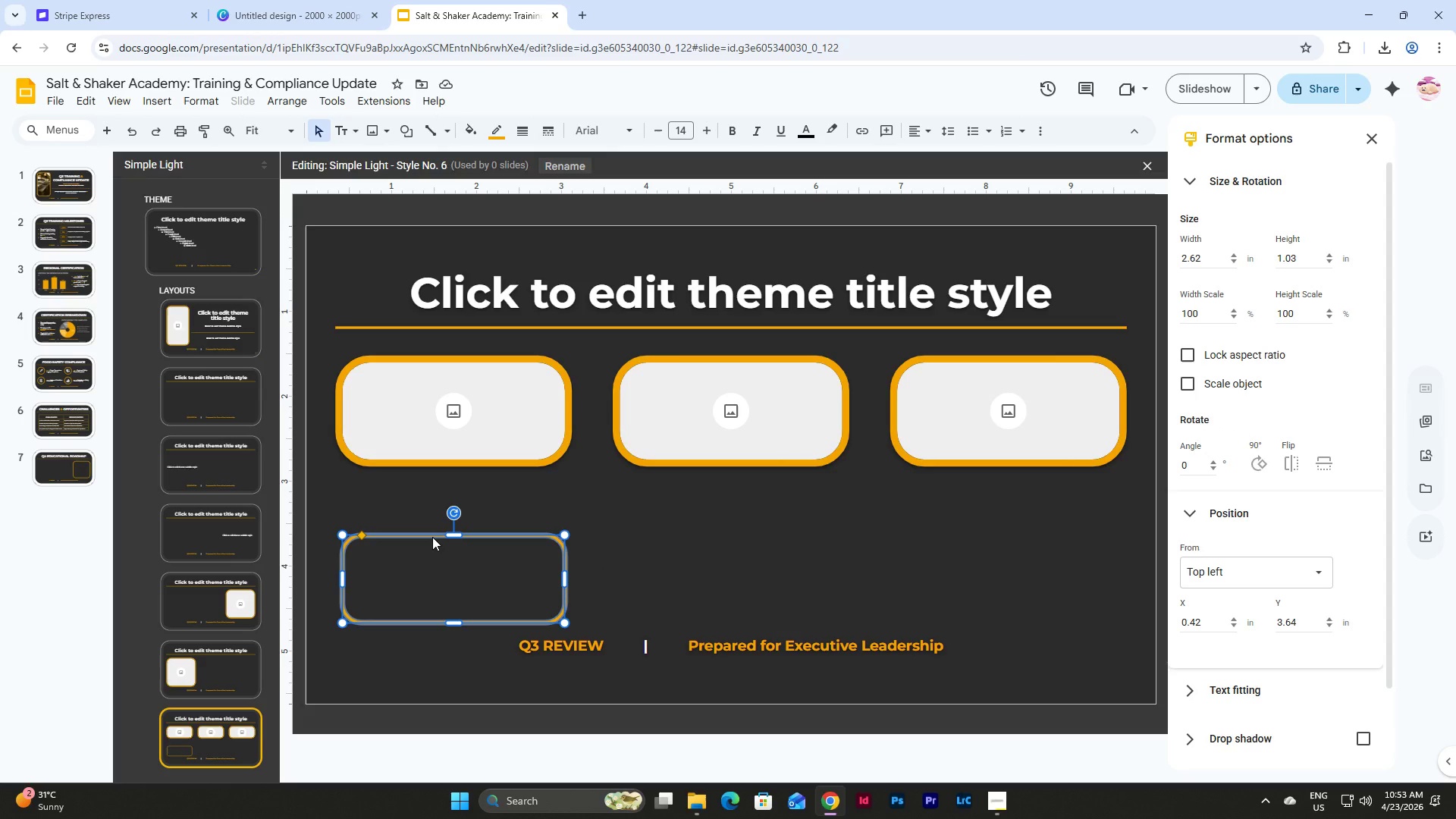 
key(Control+D)
 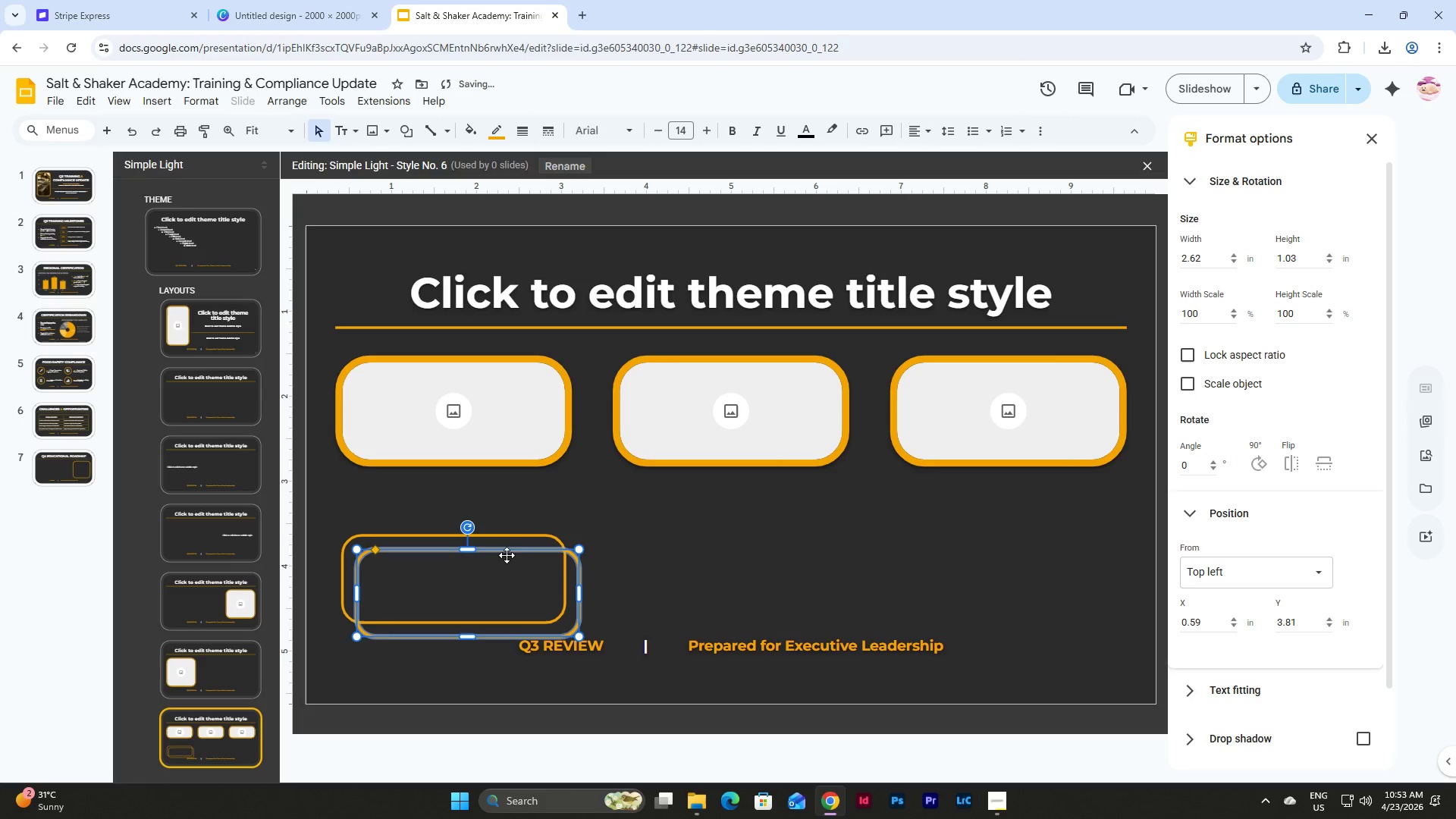 
left_click_drag(start_coordinate=[507, 553], to_coordinate=[769, 538])
 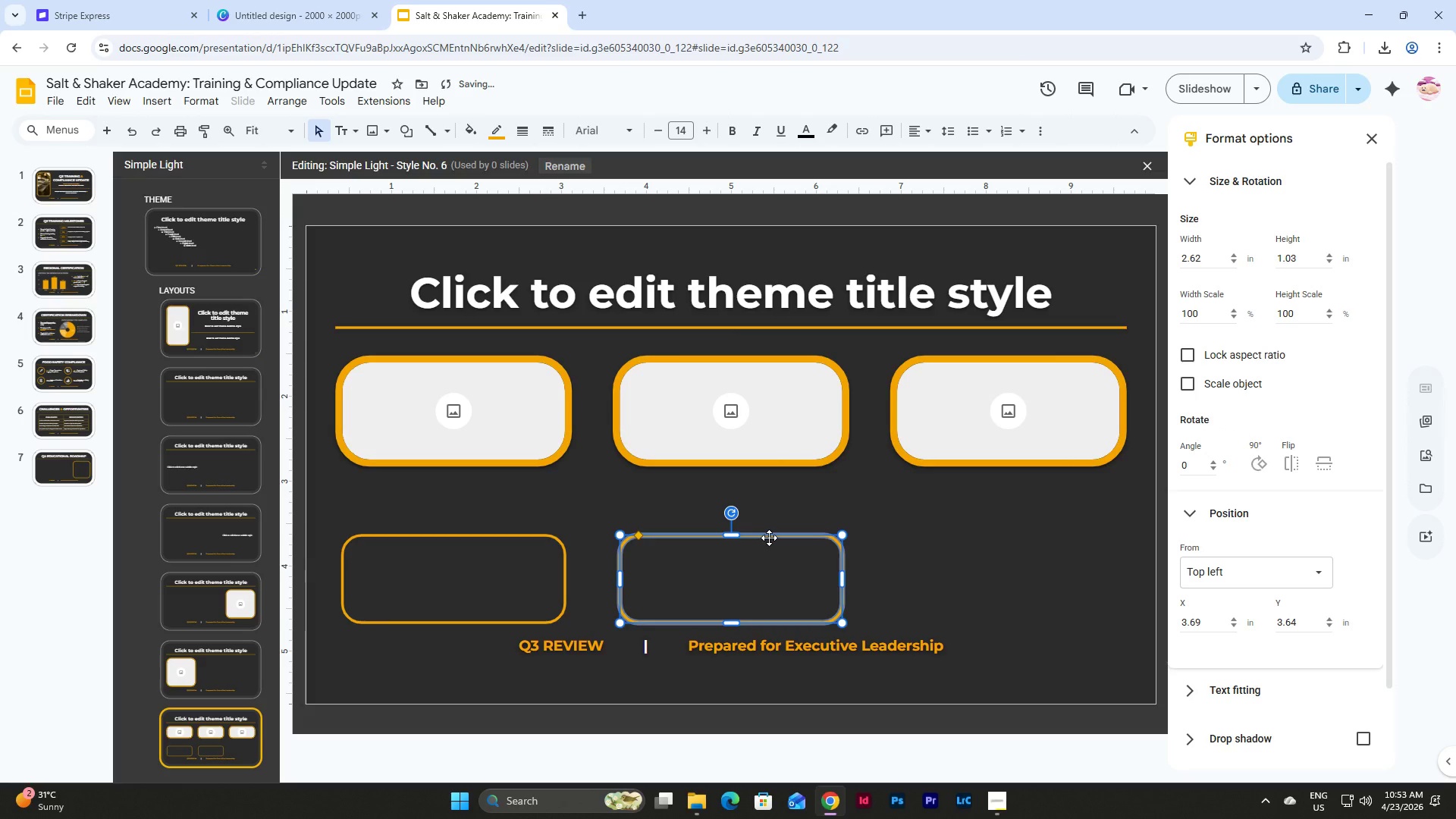 
key(Control+D)
 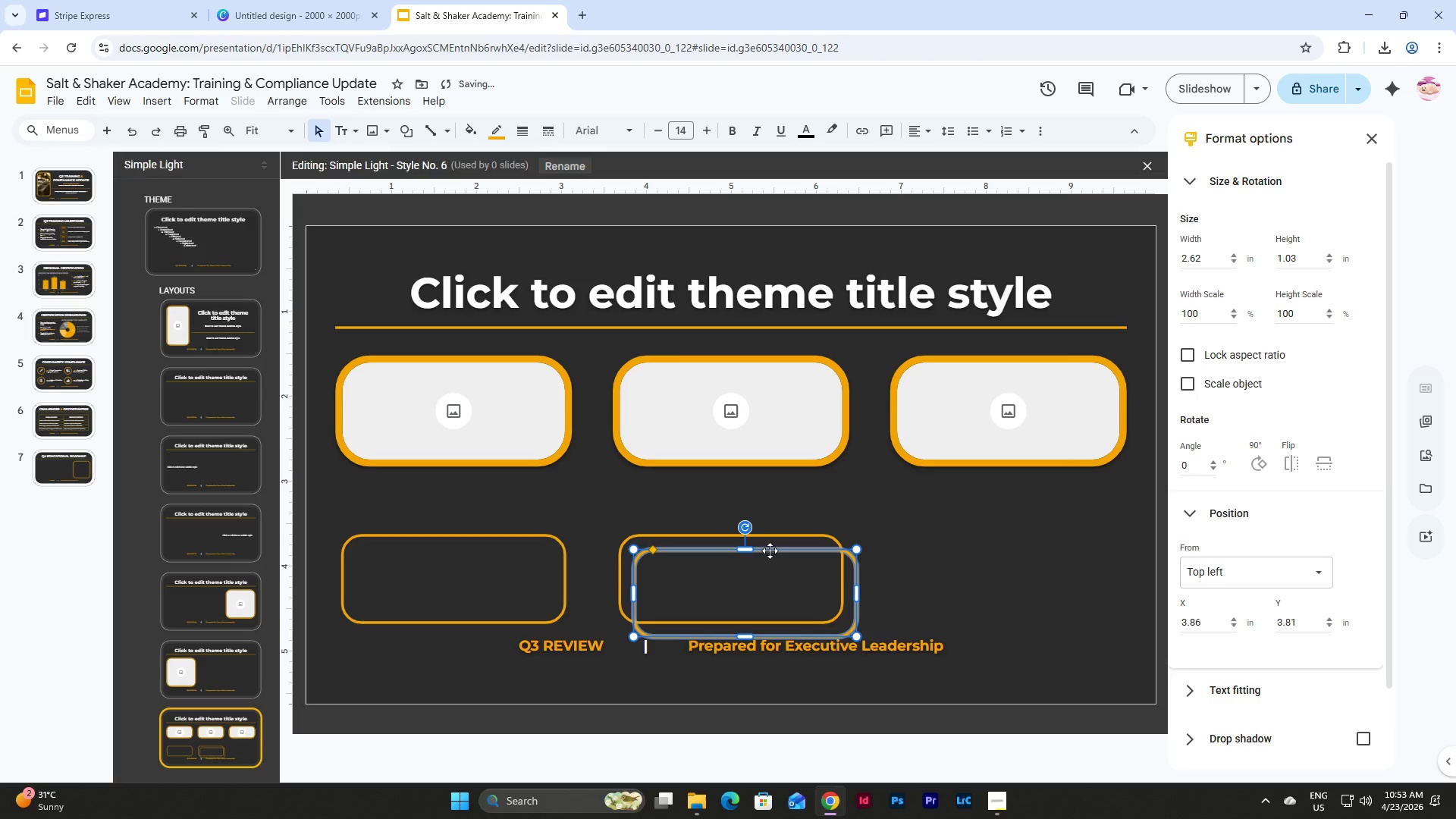 
left_click_drag(start_coordinate=[770, 551], to_coordinate=[1034, 538])
 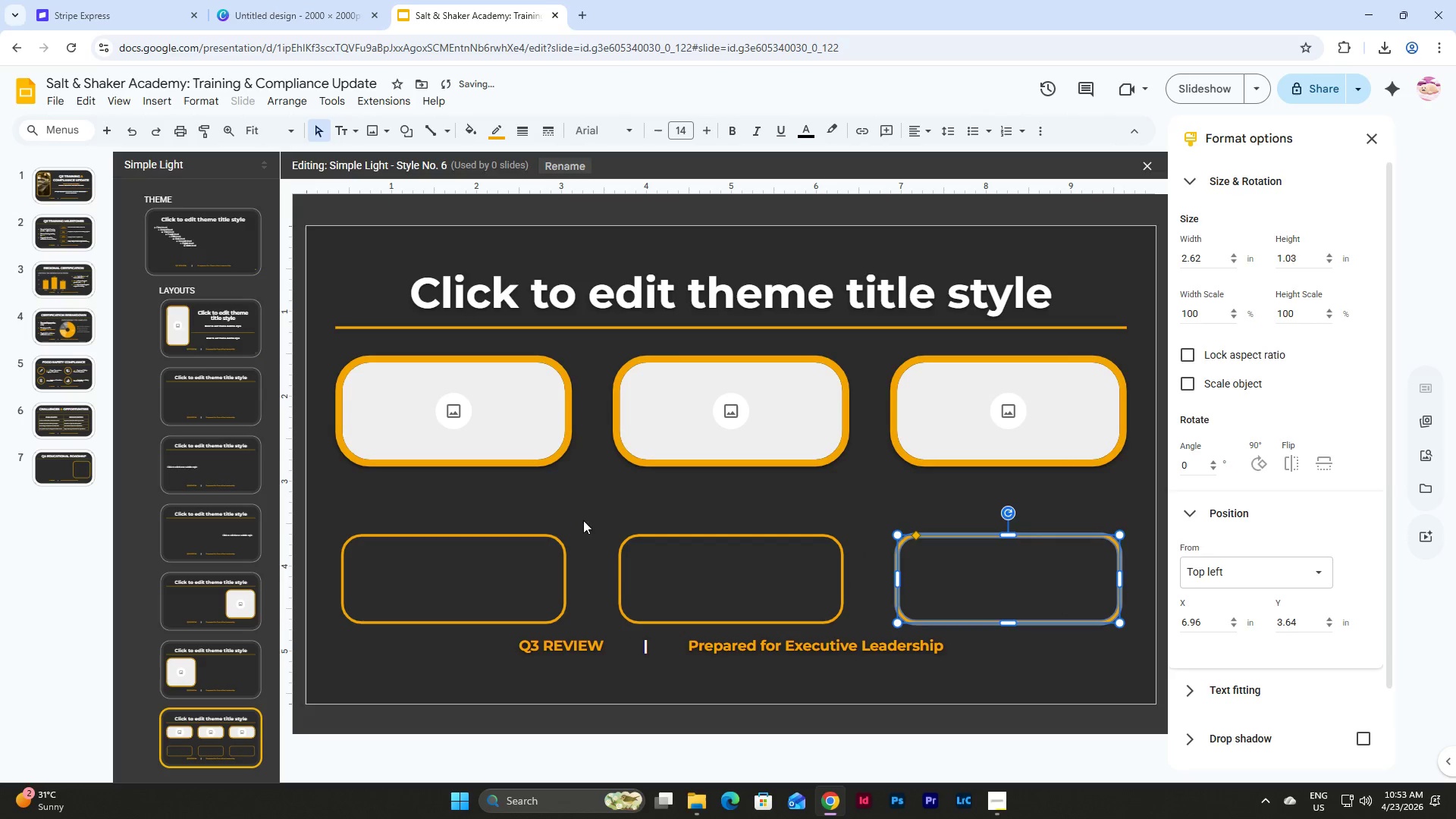 
left_click([477, 487])
 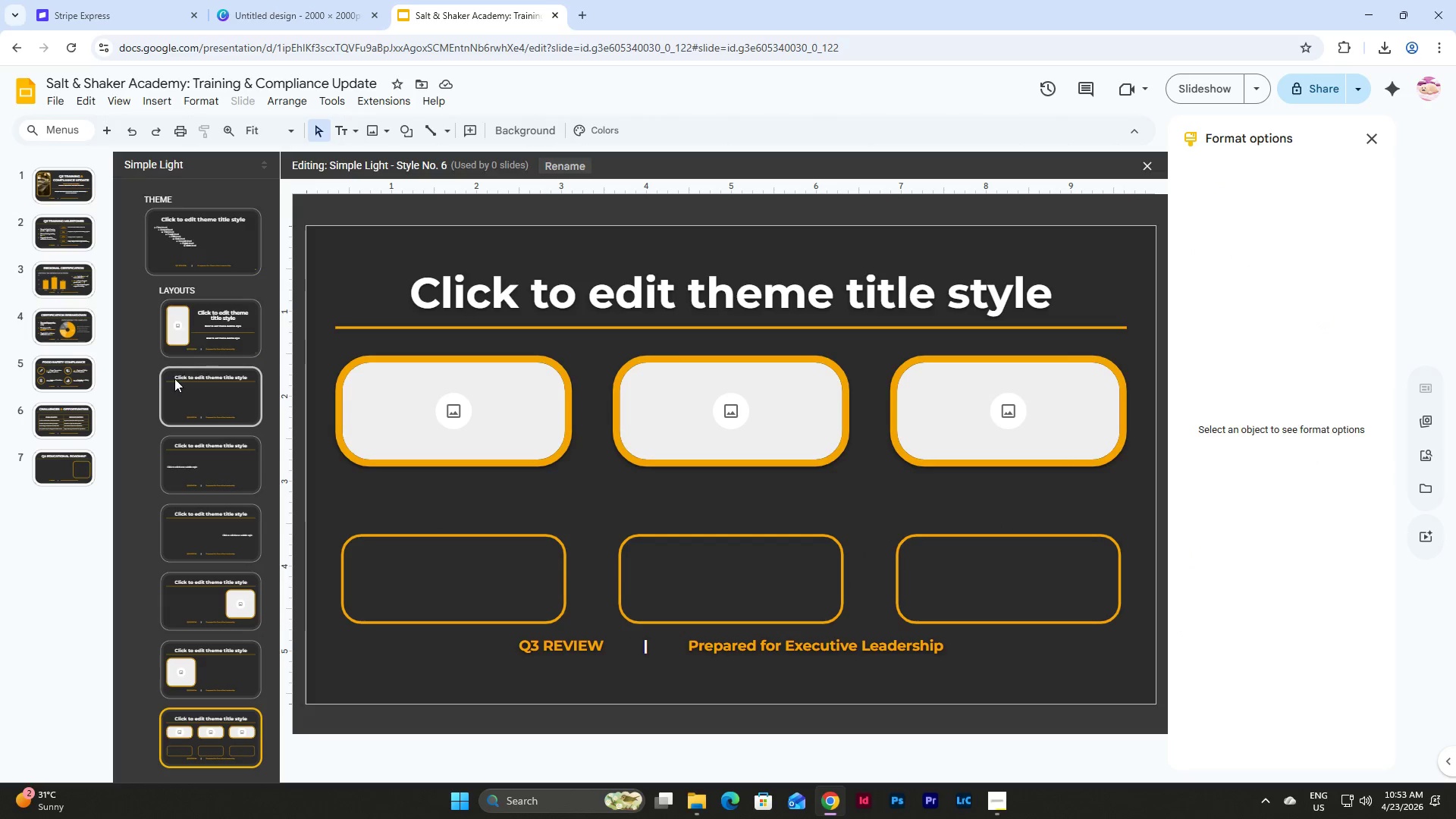 
wait(6.47)
 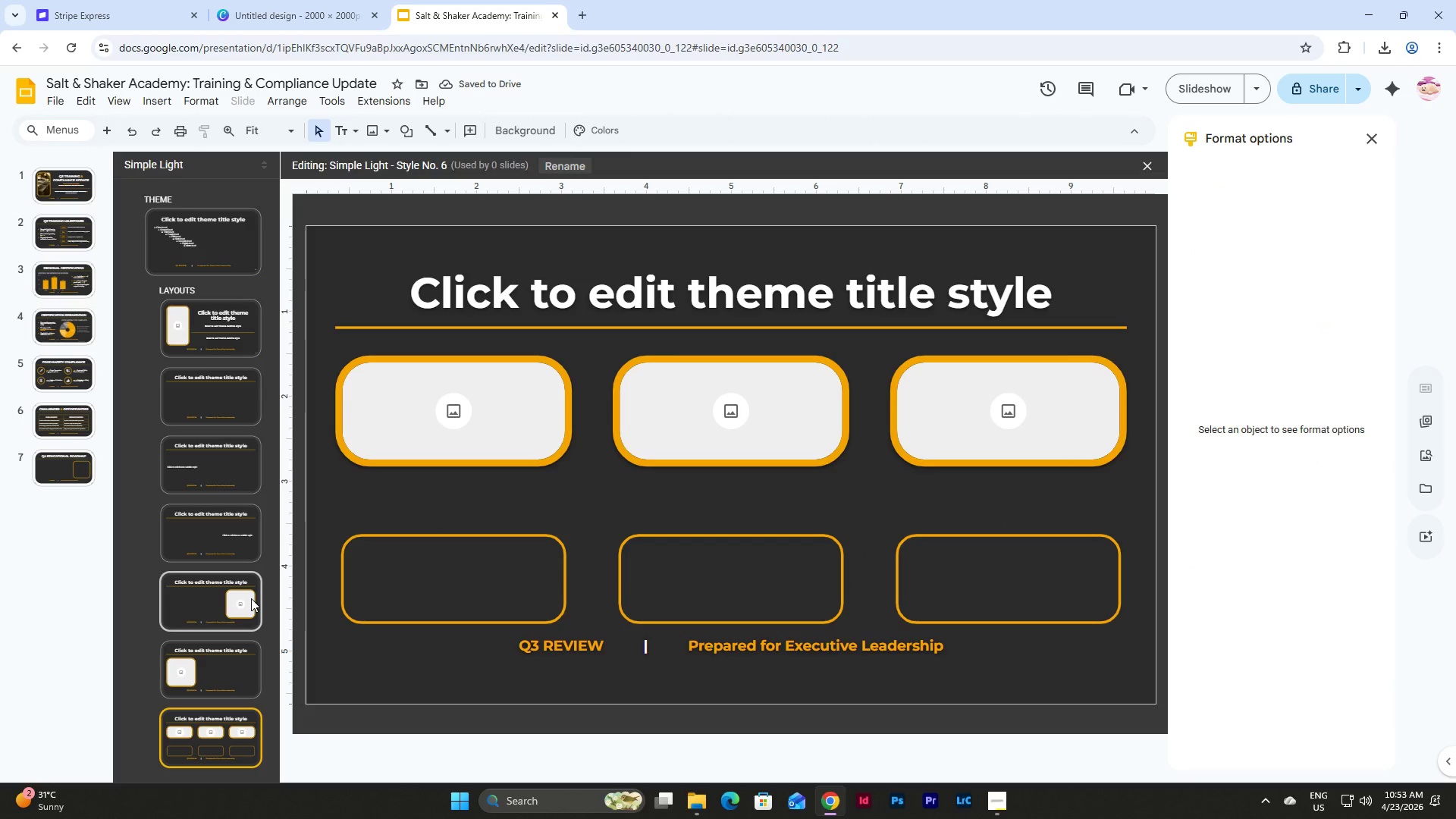 
left_click([204, 346])
 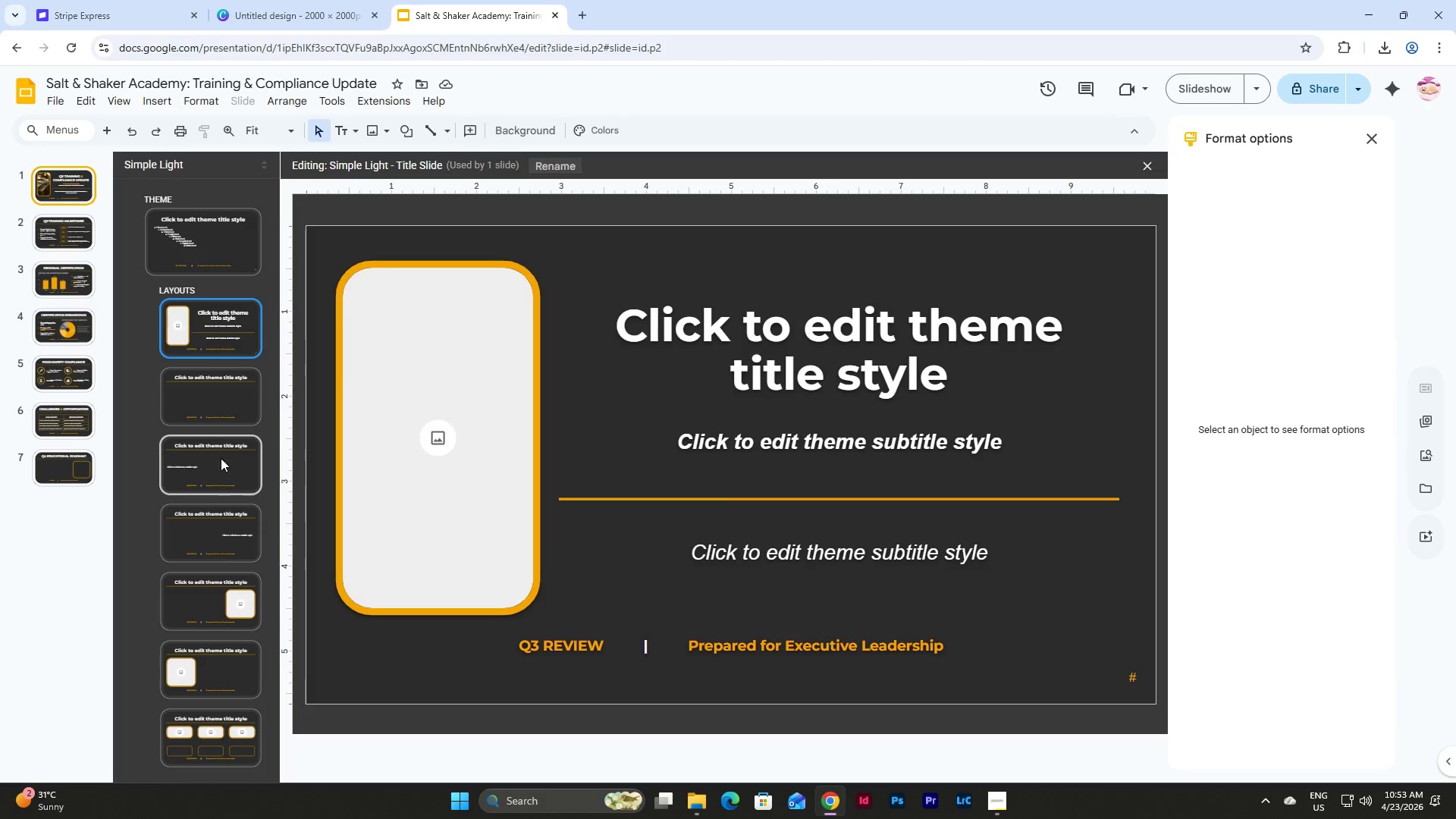 
left_click([221, 458])
 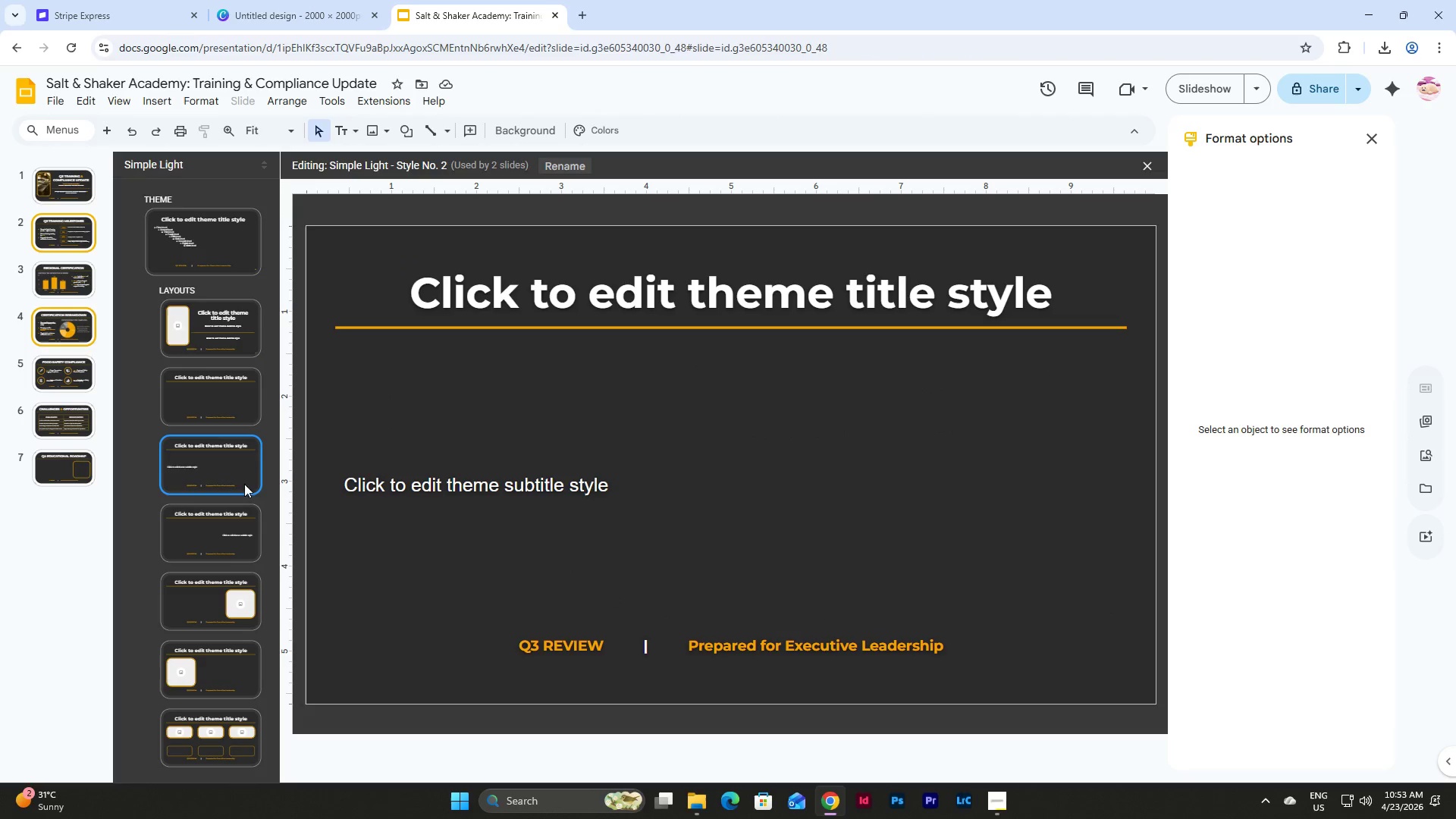 
double_click([220, 602])
 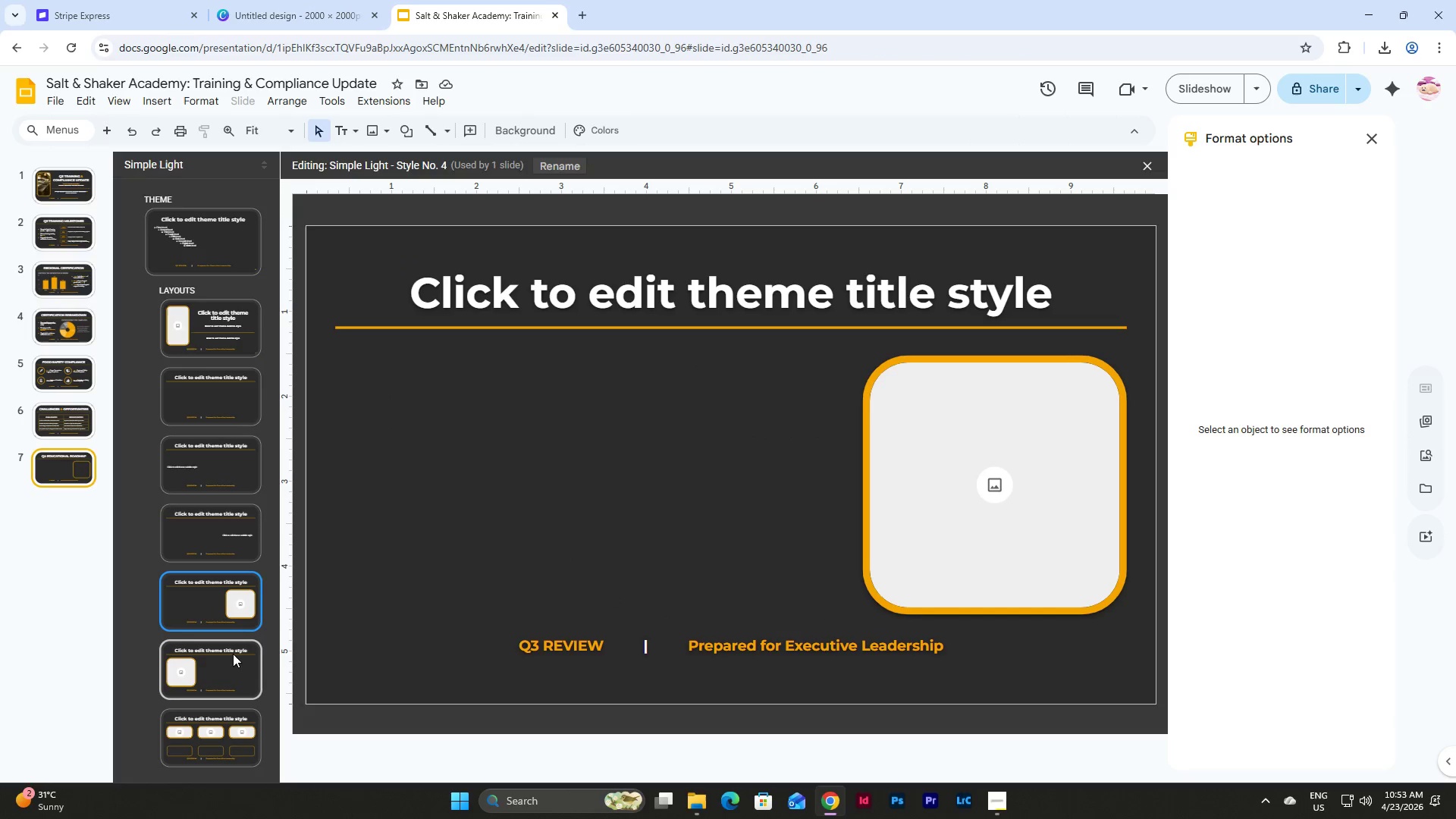 
left_click([236, 661])
 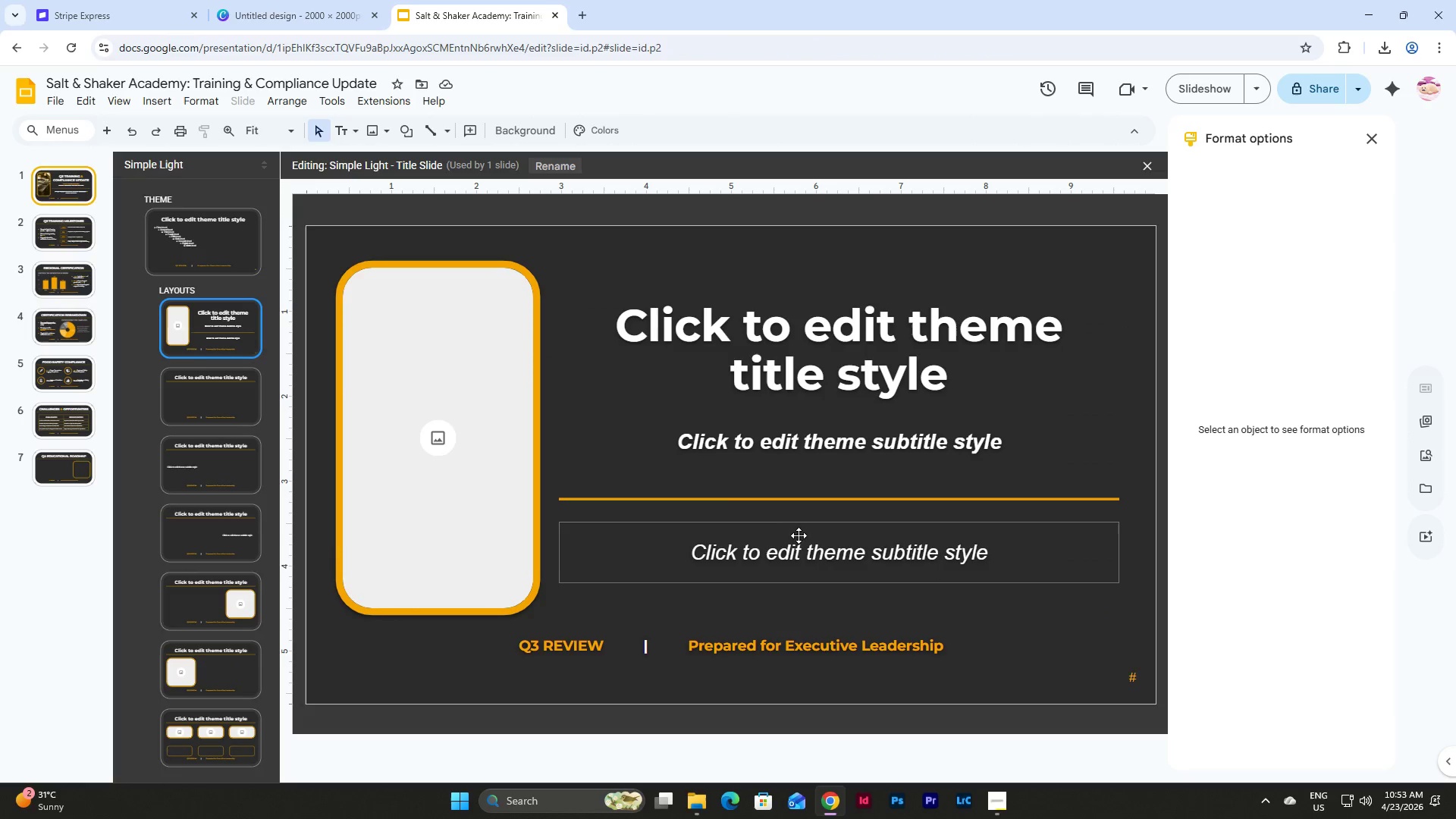 
left_click([800, 523])
 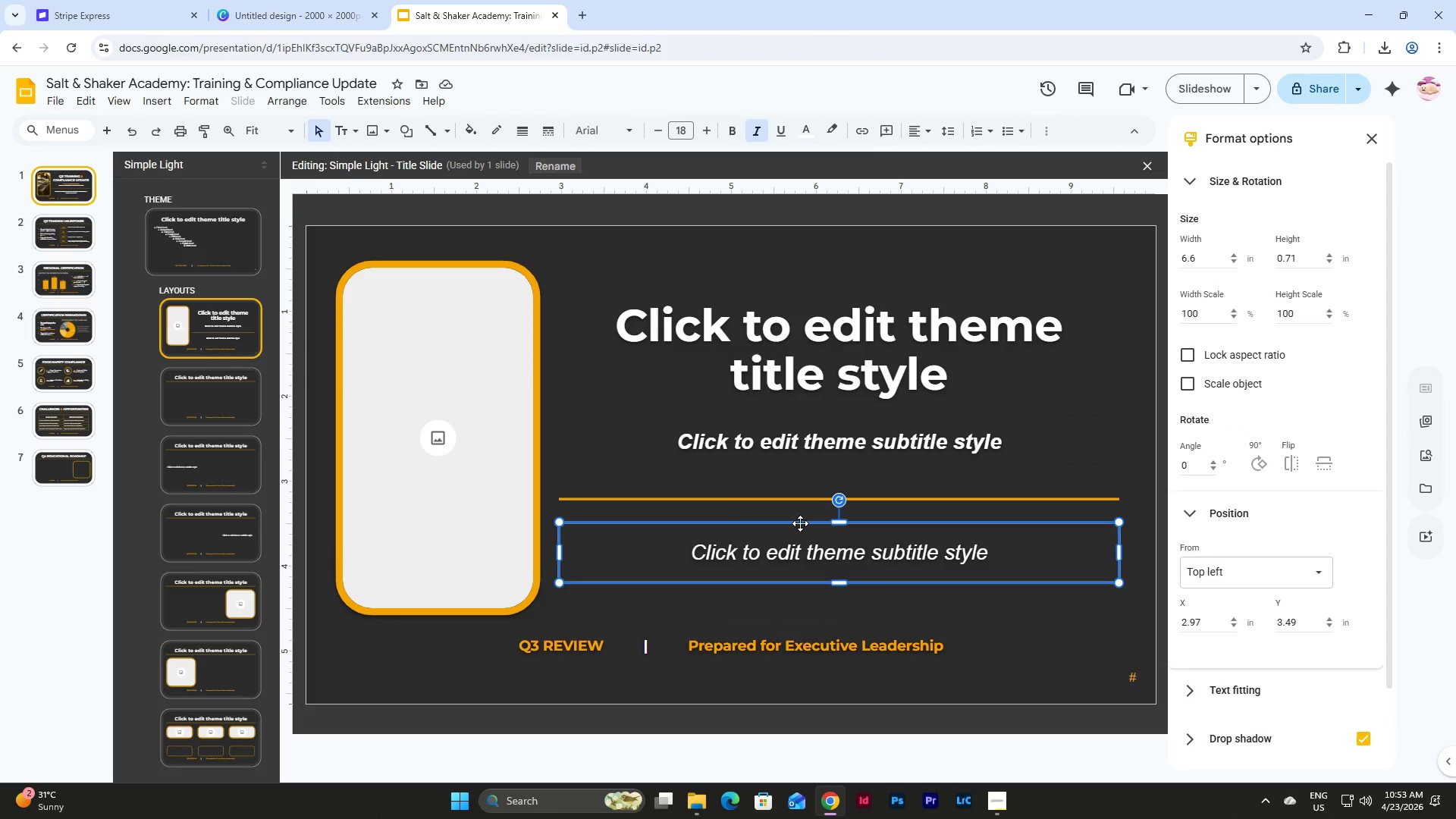 
key(Control+C)
 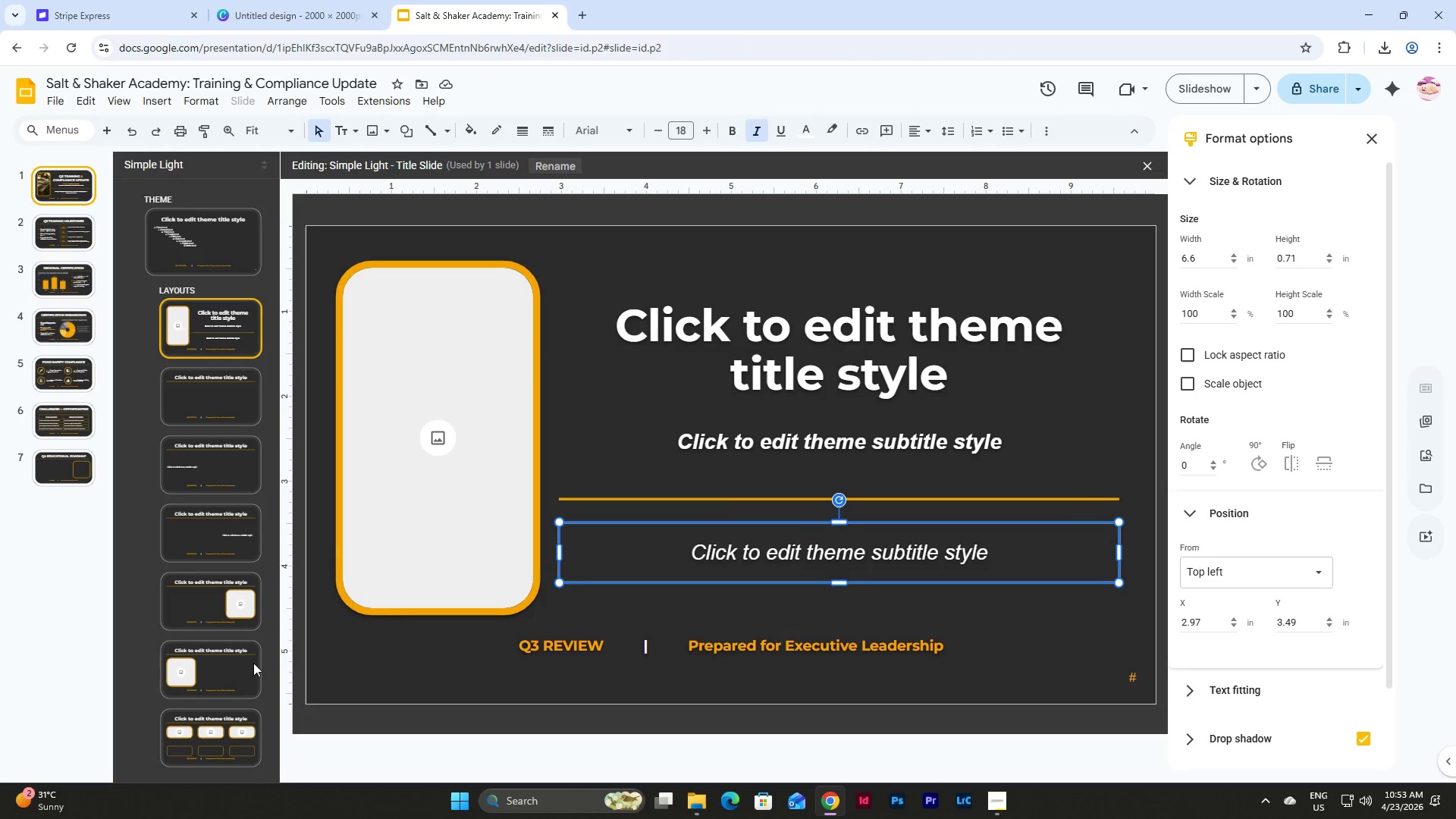 
left_click([231, 659])
 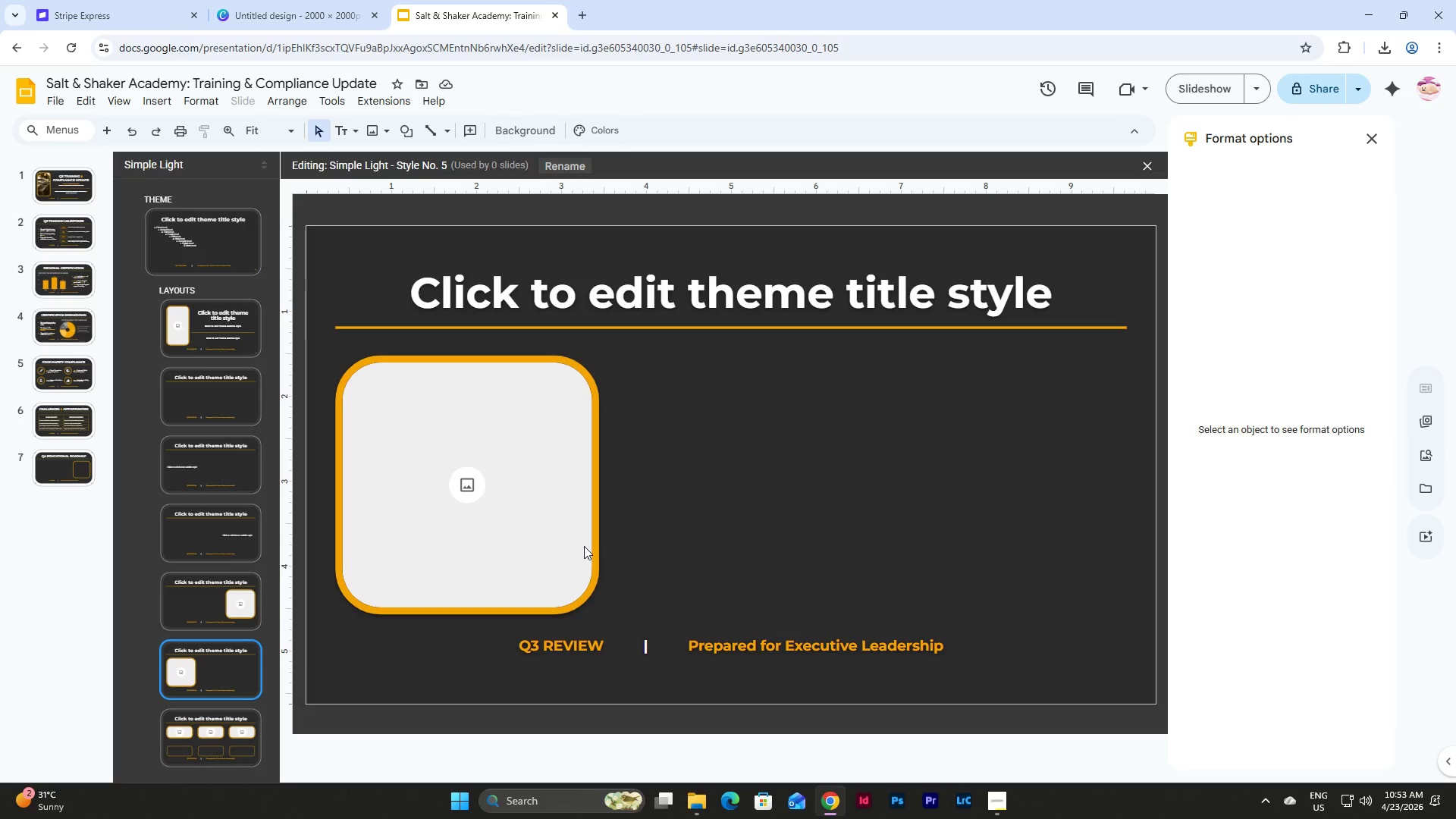 
left_click([211, 728])
 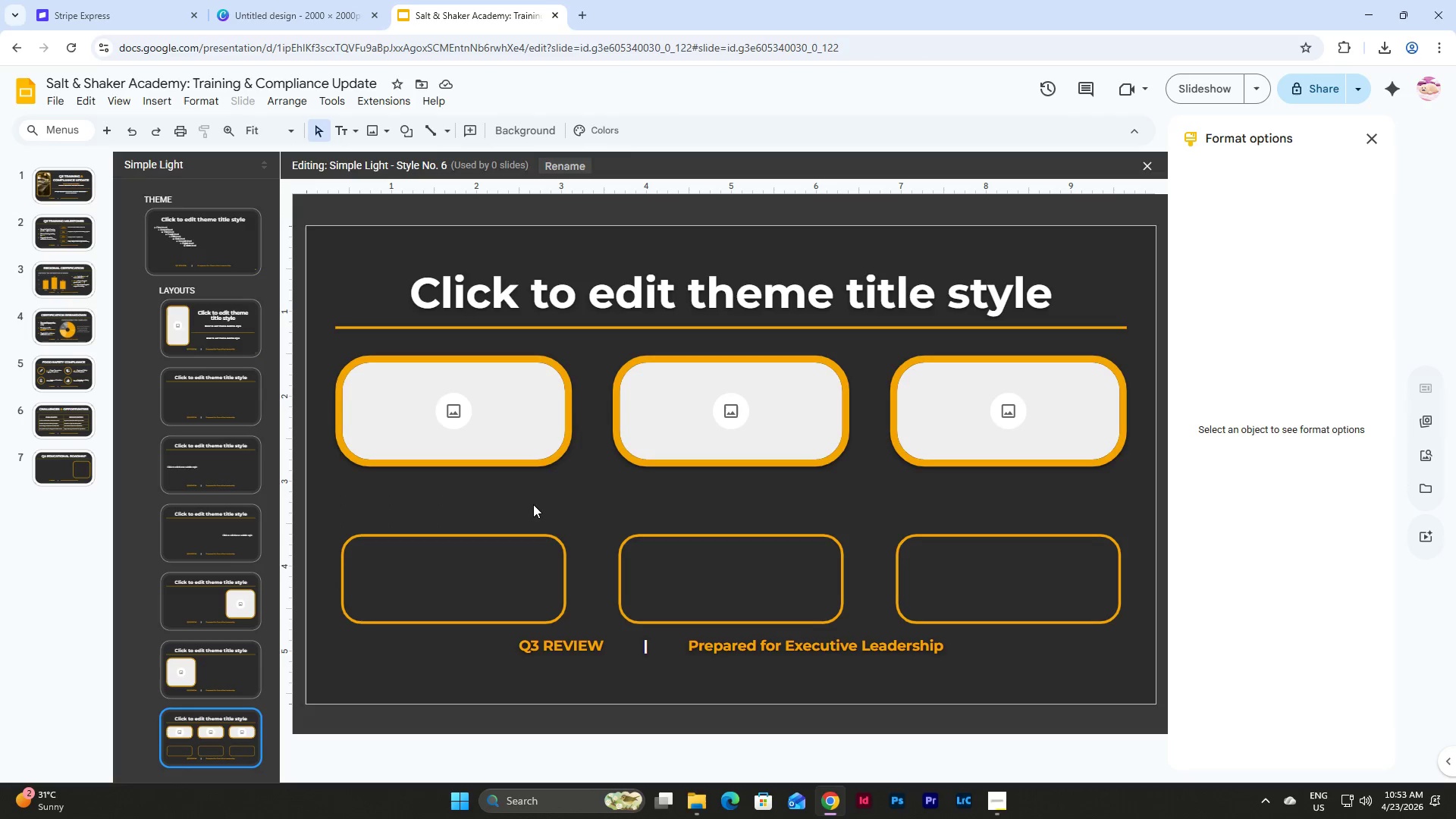 
left_click([539, 492])
 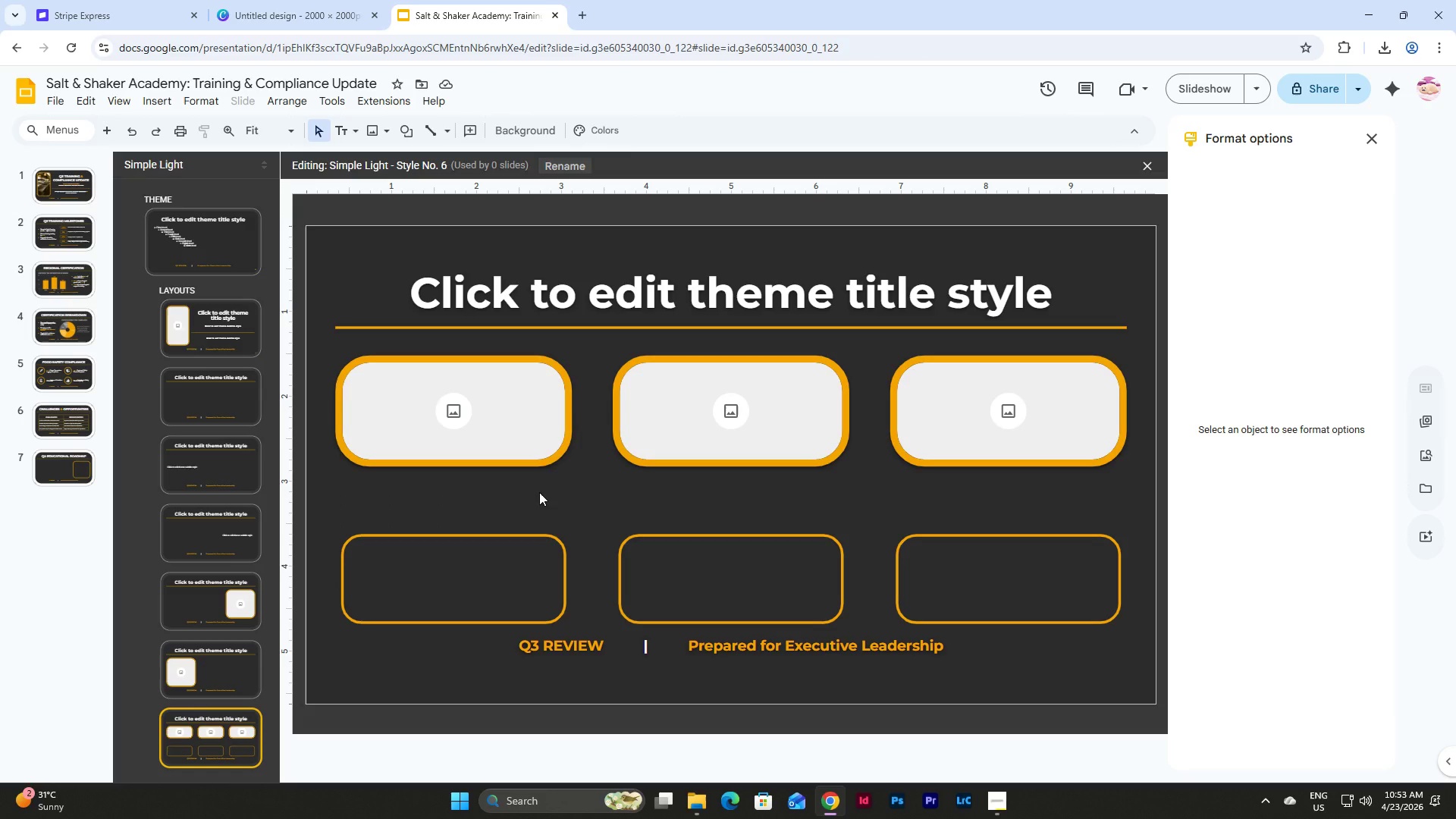 
key(Control+V)
 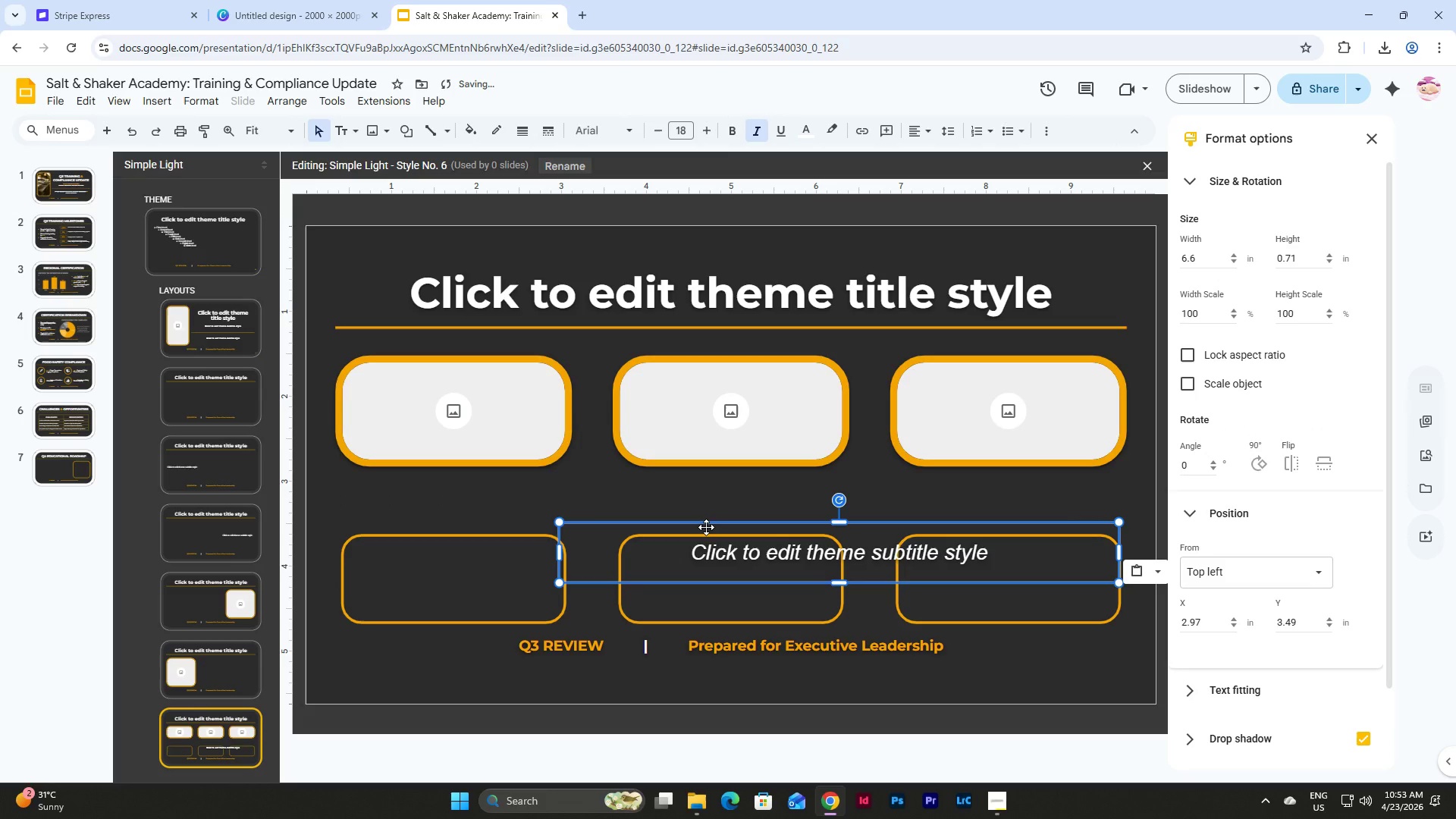 
left_click_drag(start_coordinate=[706, 527], to_coordinate=[488, 553])
 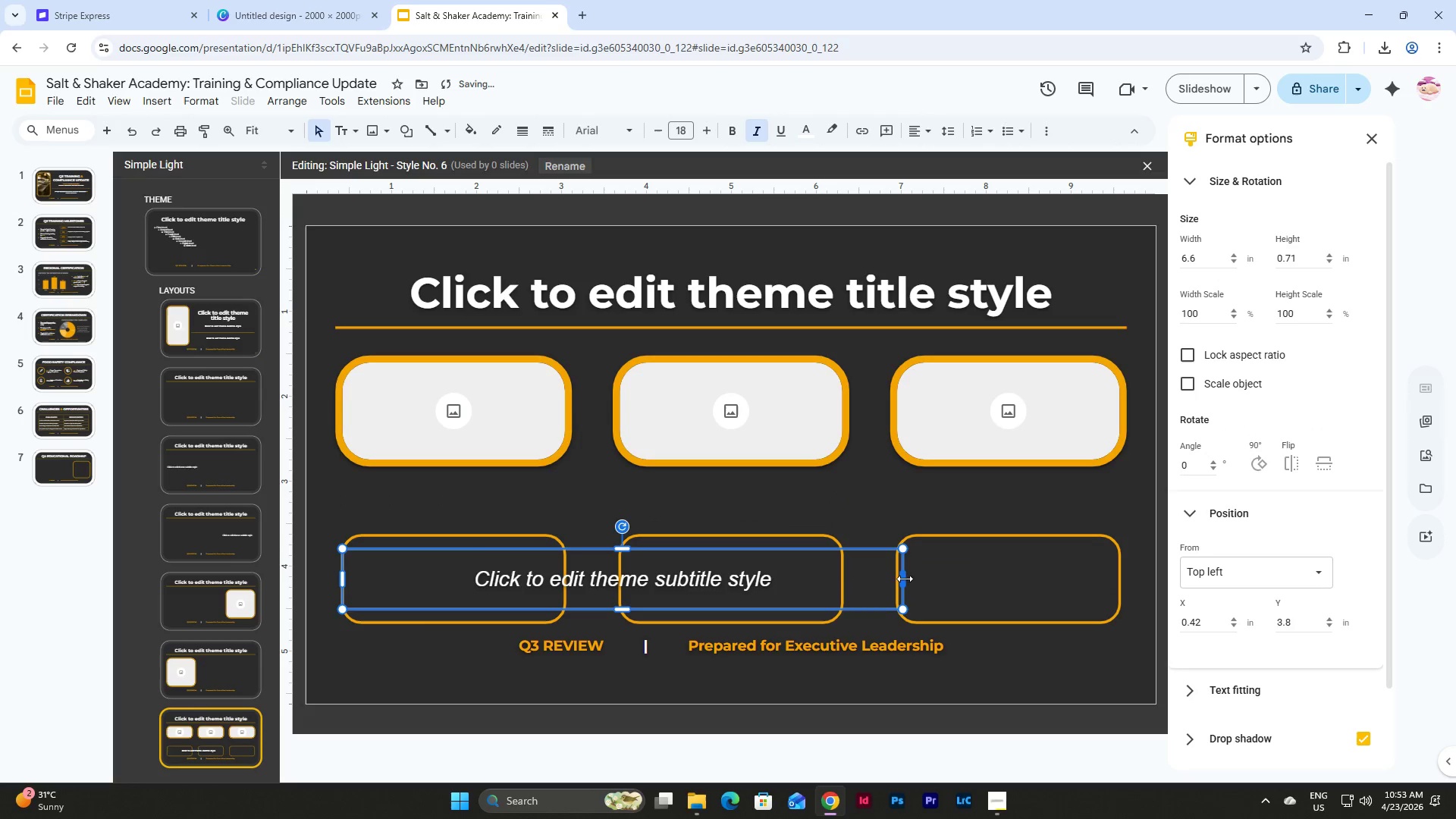 
left_click_drag(start_coordinate=[902, 579], to_coordinate=[561, 579])
 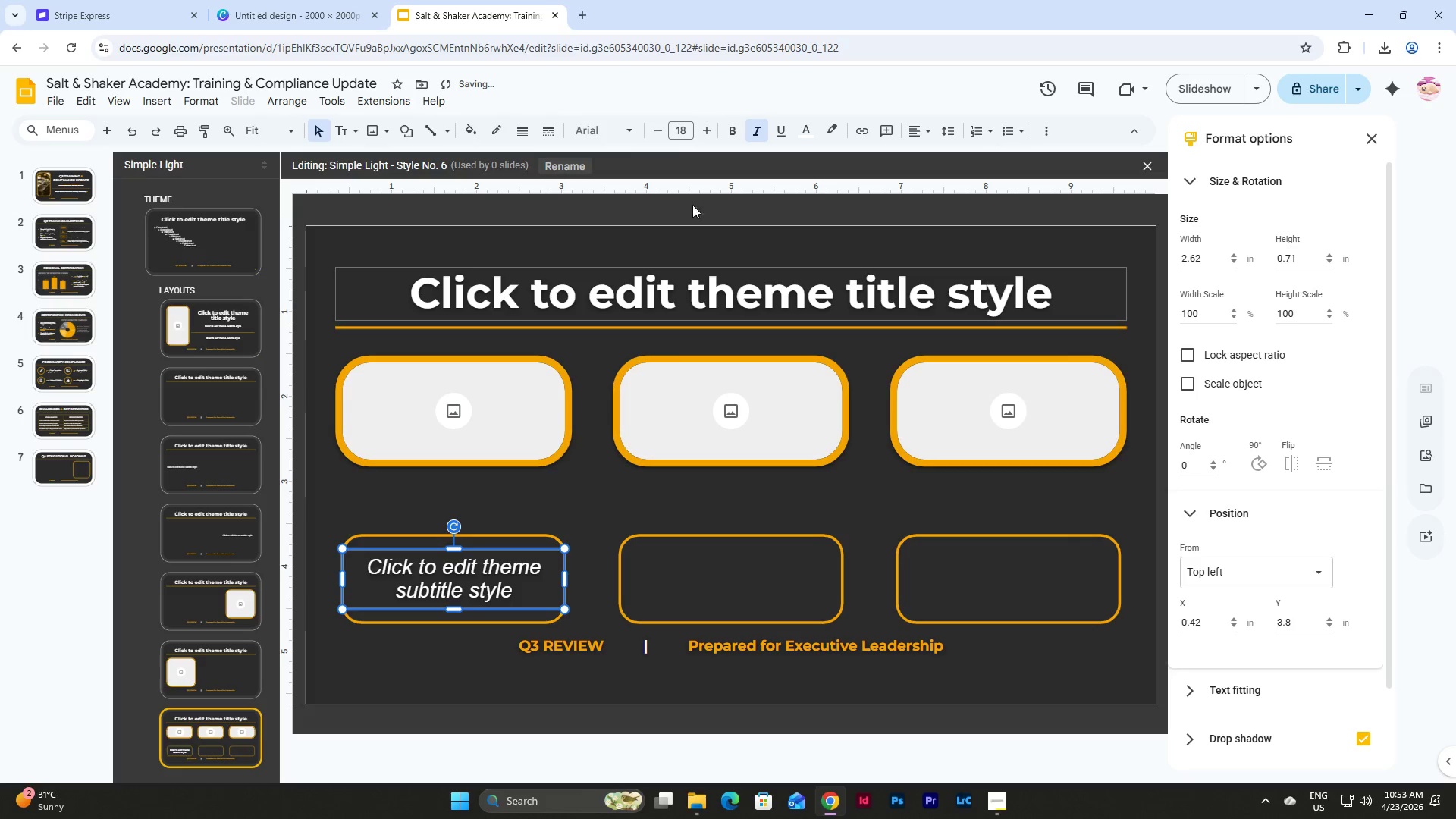 
left_click([682, 129])
 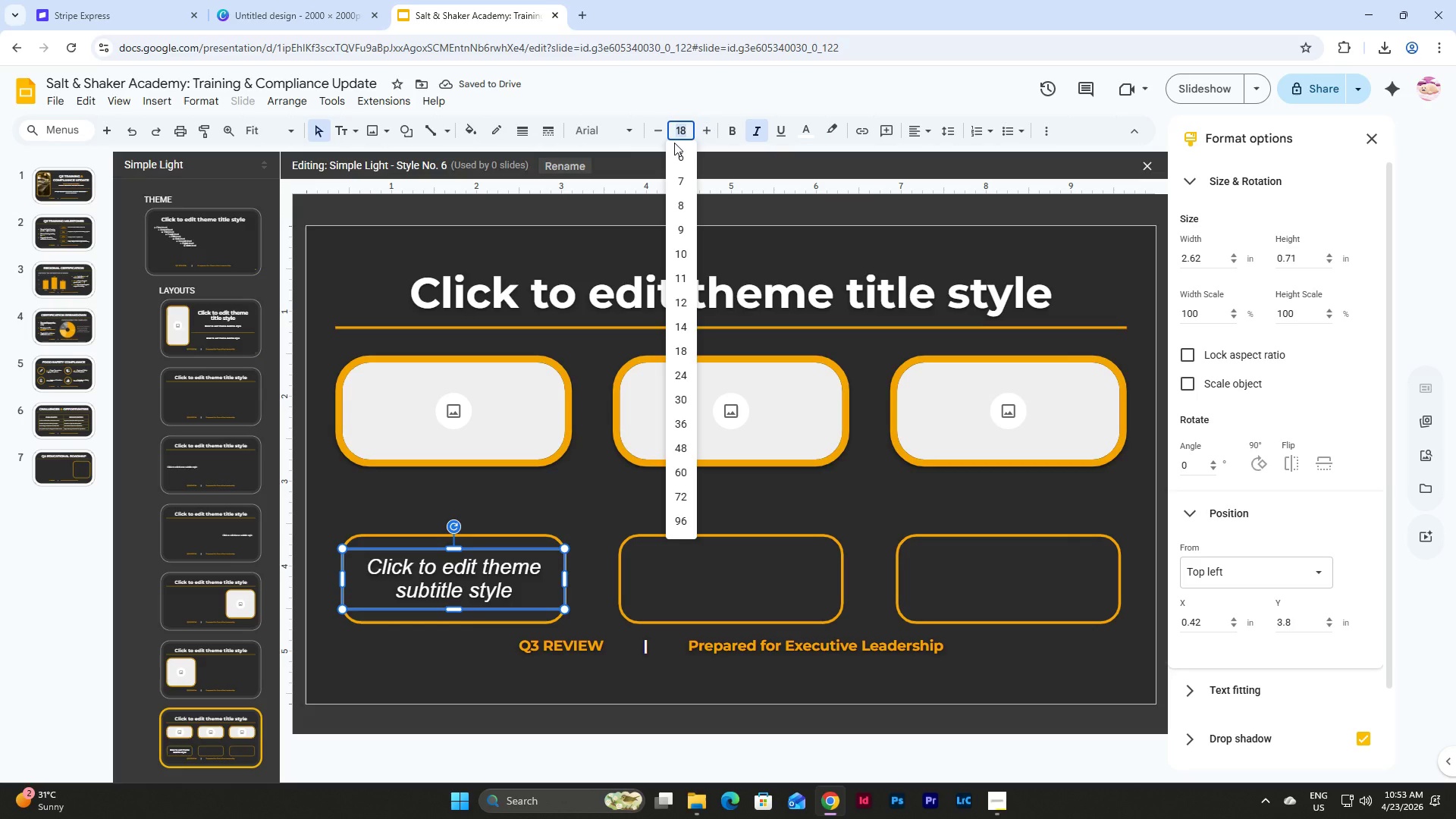 
key(Numpad1)
 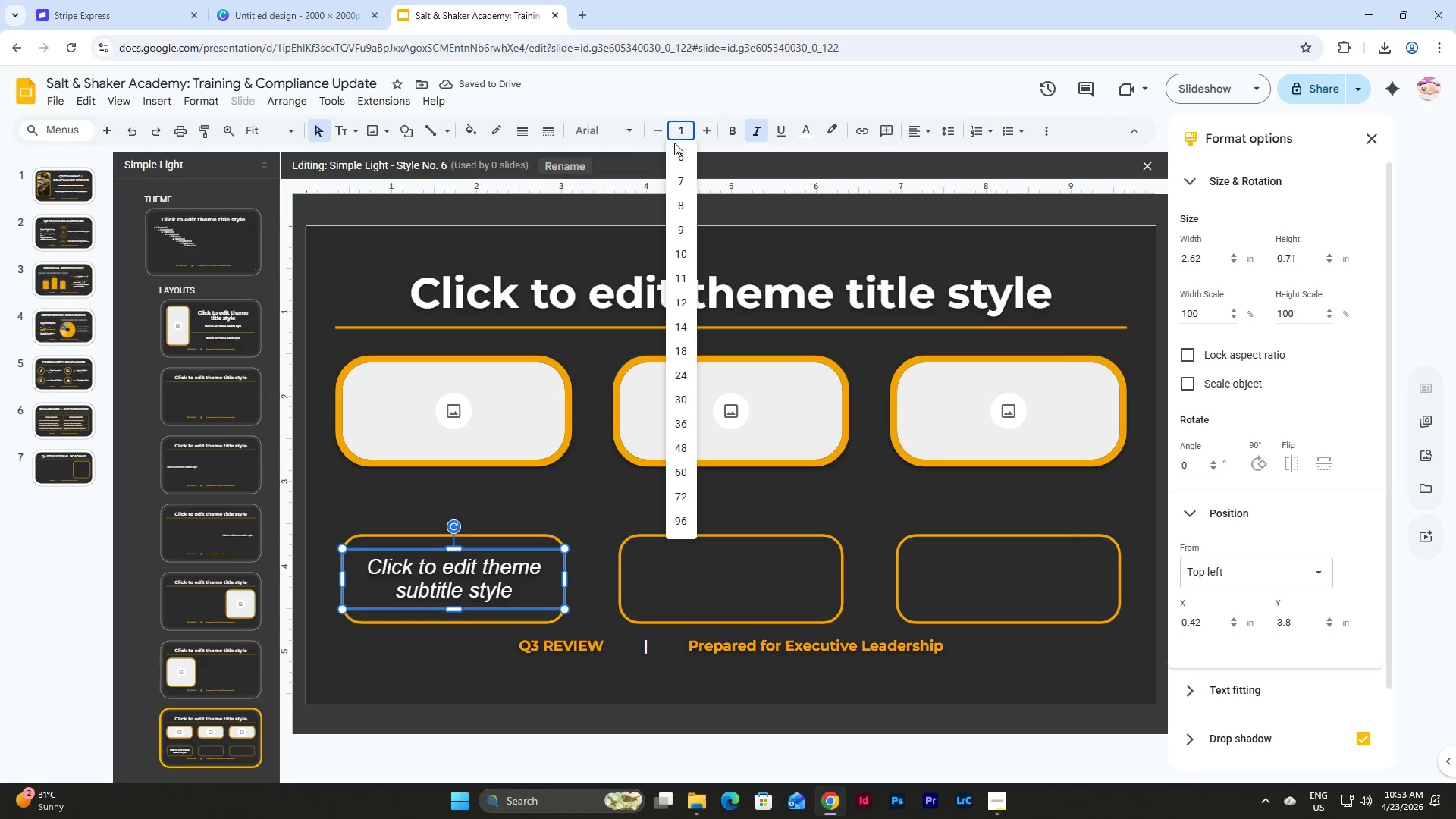 
key(Numpad3)
 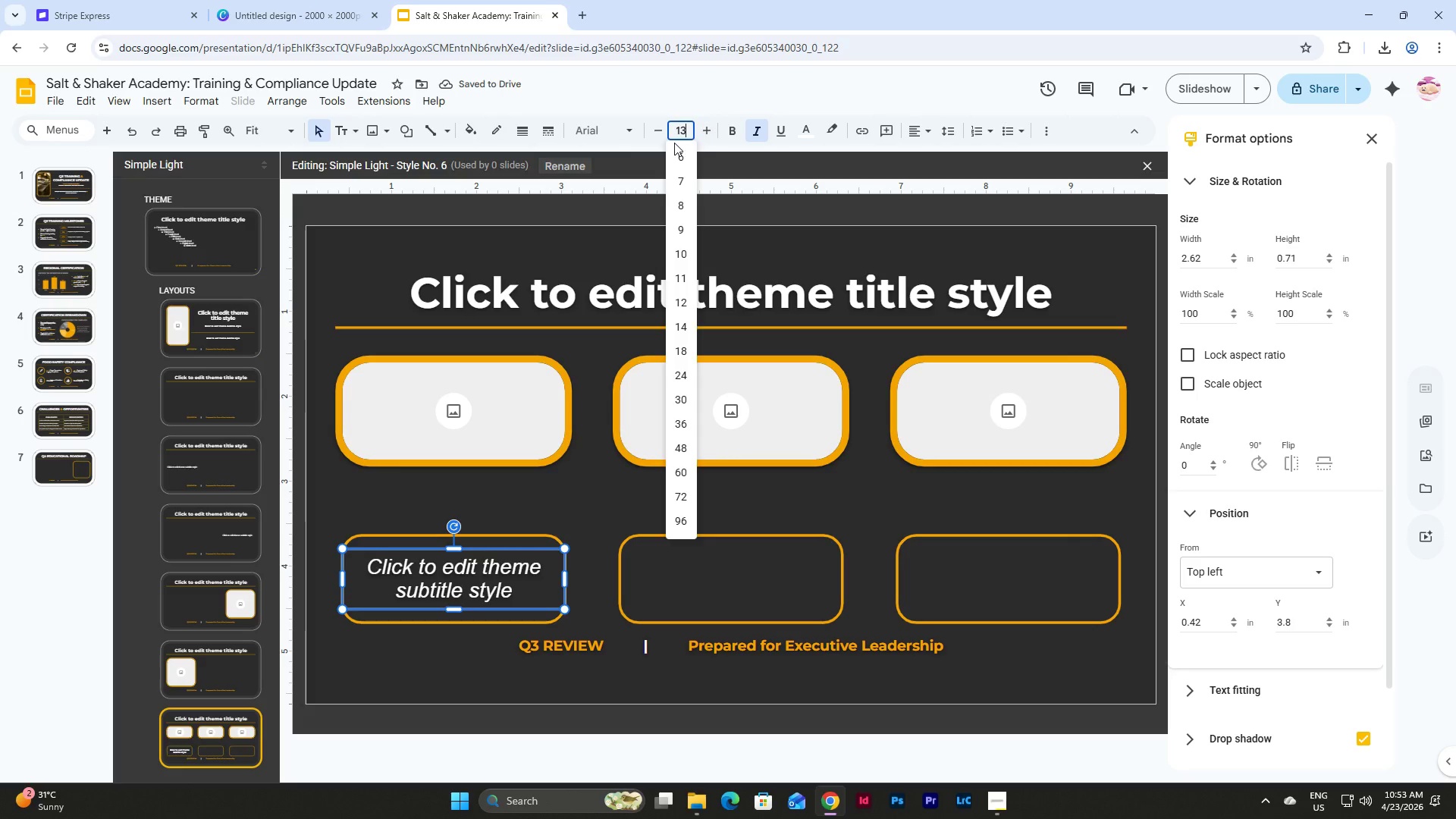 
key(NumpadEnter)
 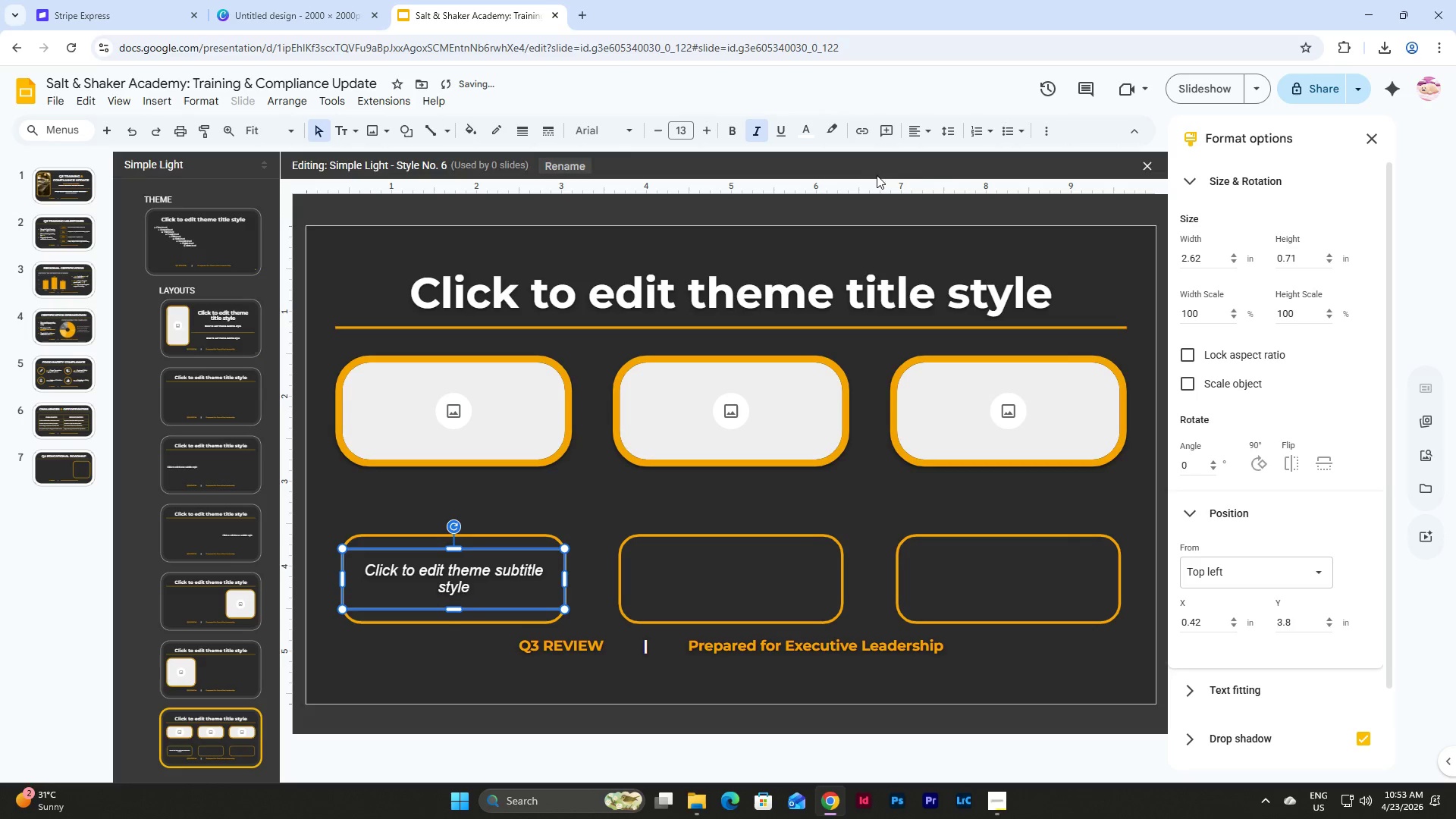 
left_click([949, 135])
 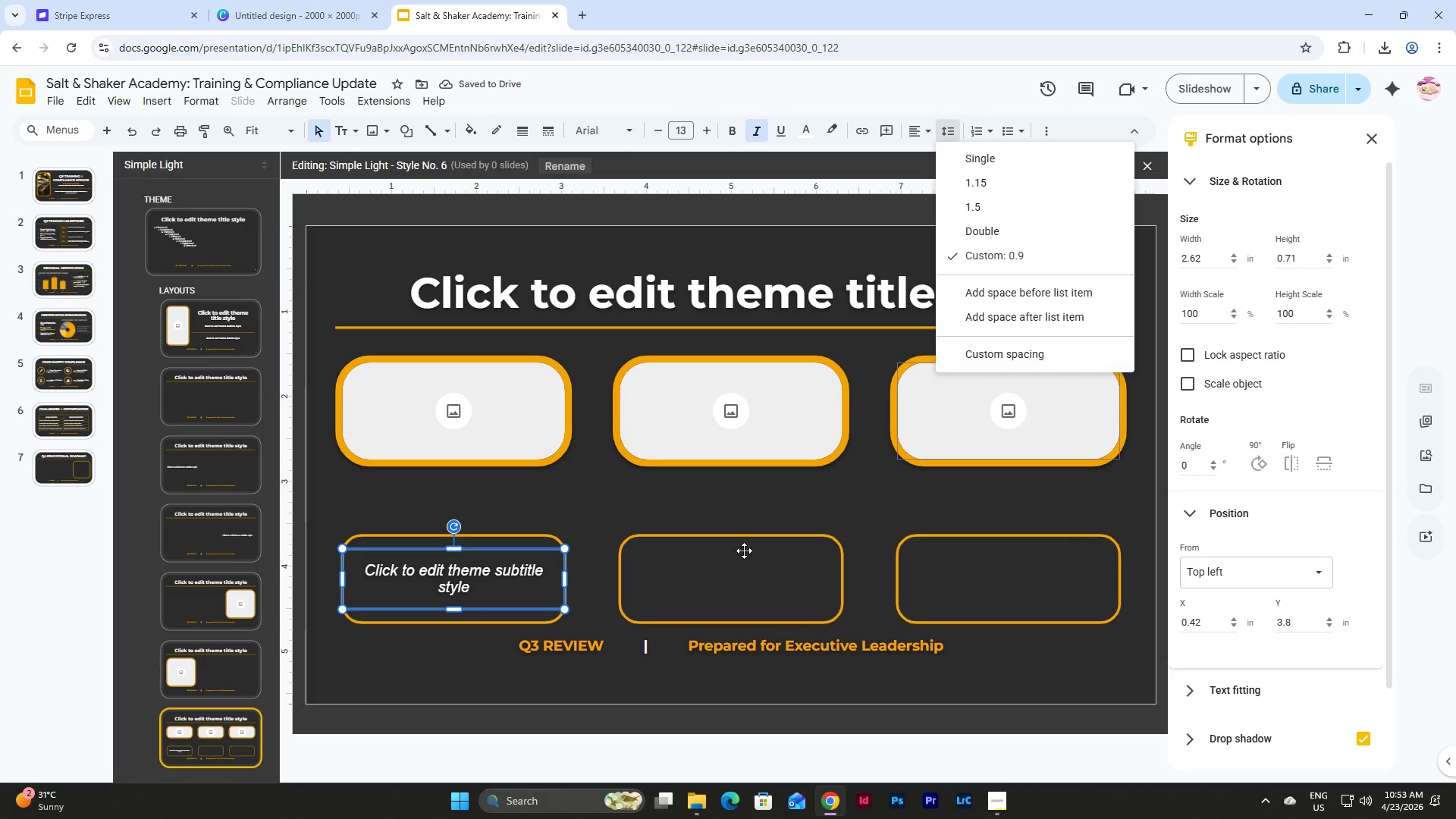 
left_click([547, 511])
 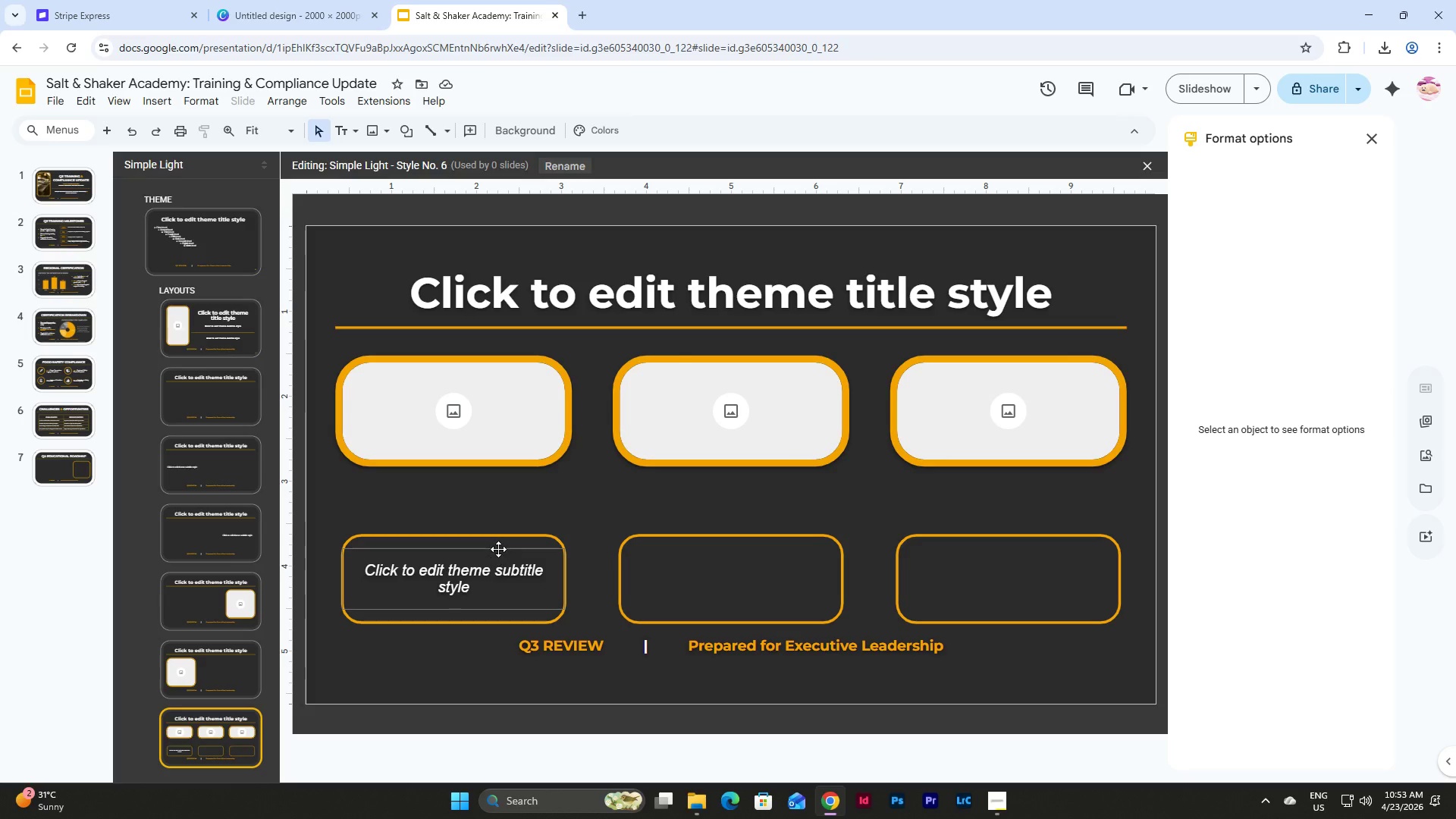 
left_click([497, 551])
 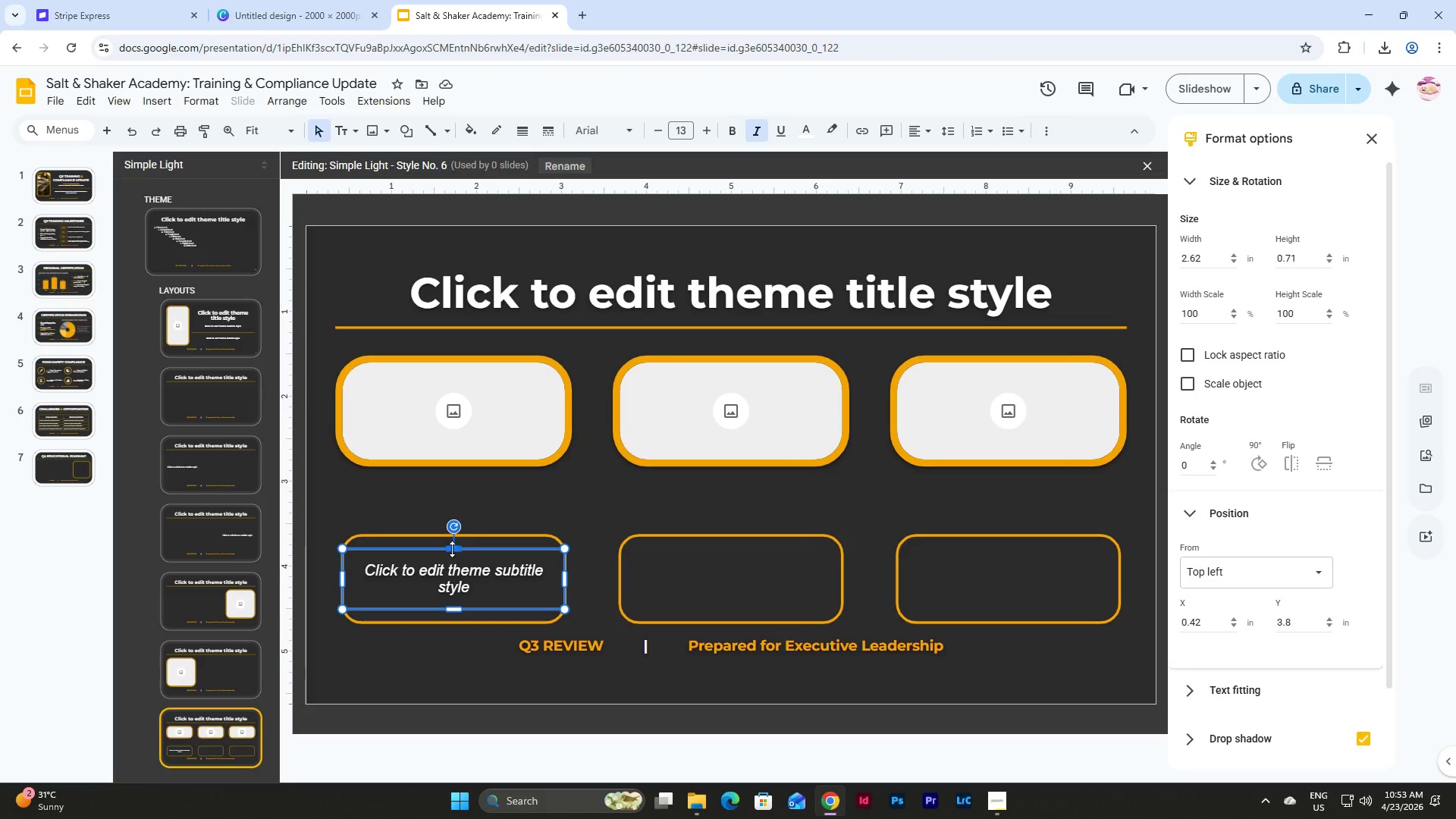 
left_click_drag(start_coordinate=[451, 548], to_coordinate=[452, 537])
 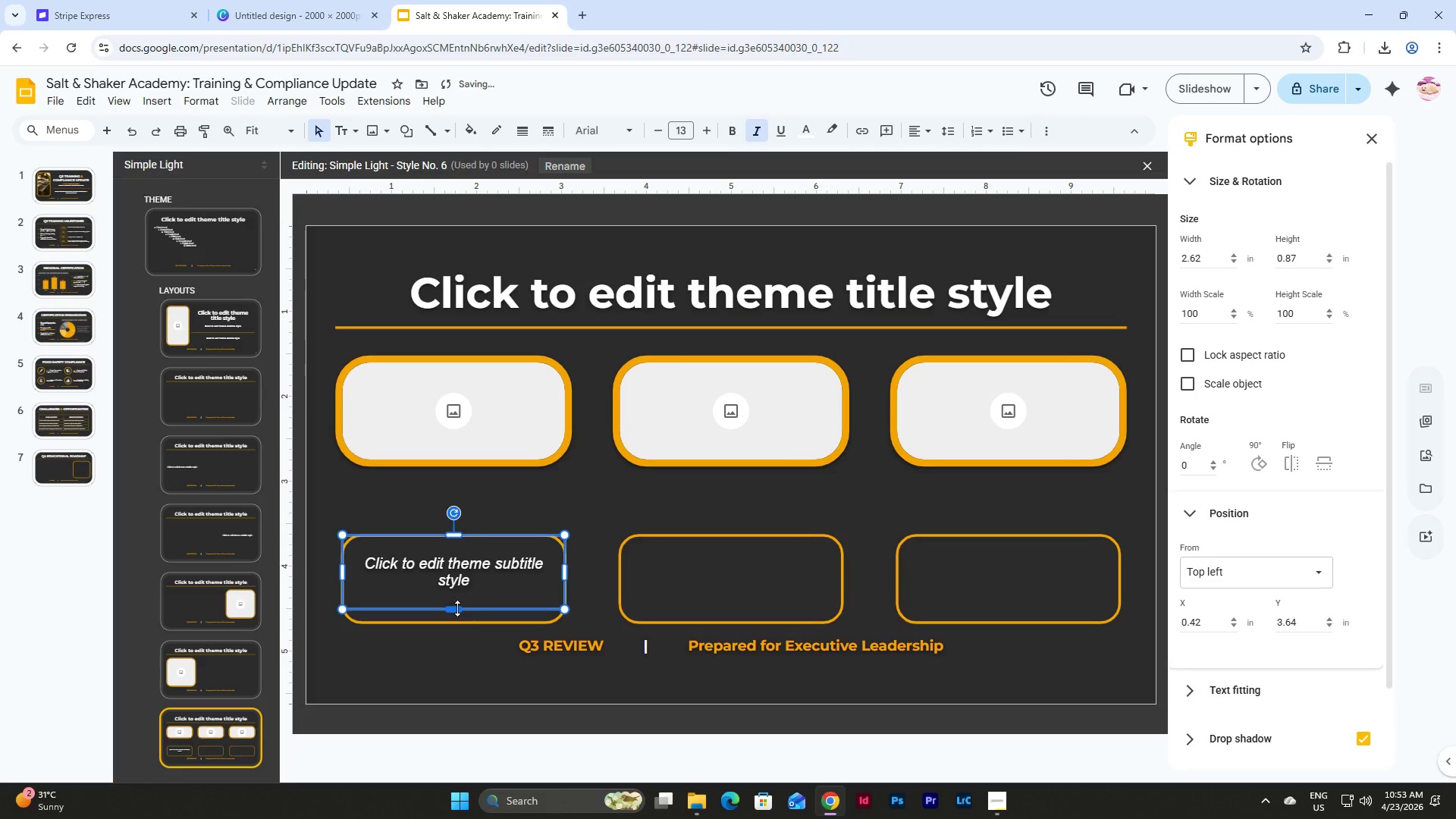 
left_click_drag(start_coordinate=[457, 608], to_coordinate=[457, 620])
 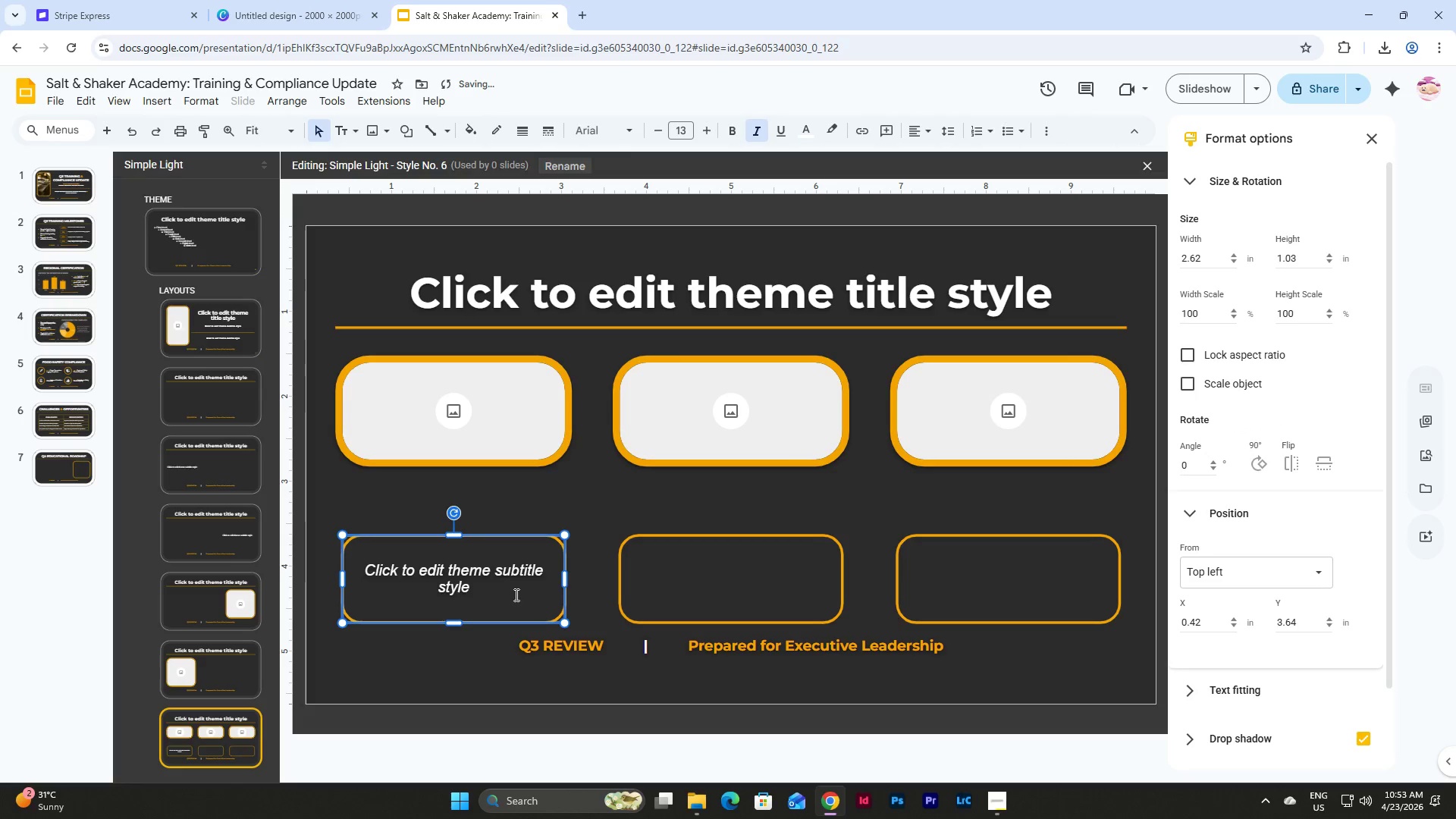 
key(Control+D)
 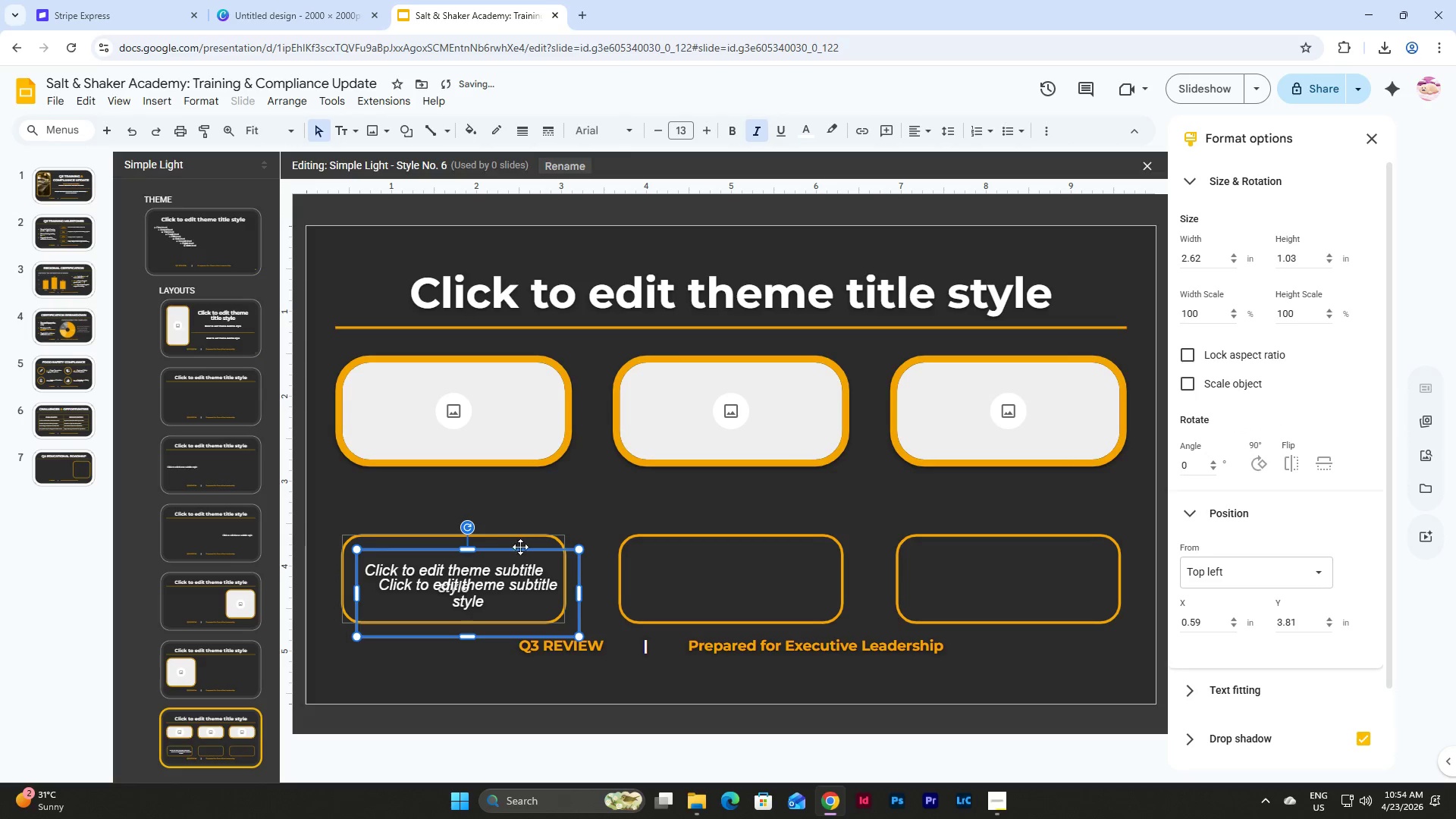 
left_click_drag(start_coordinate=[520, 549], to_coordinate=[786, 538])
 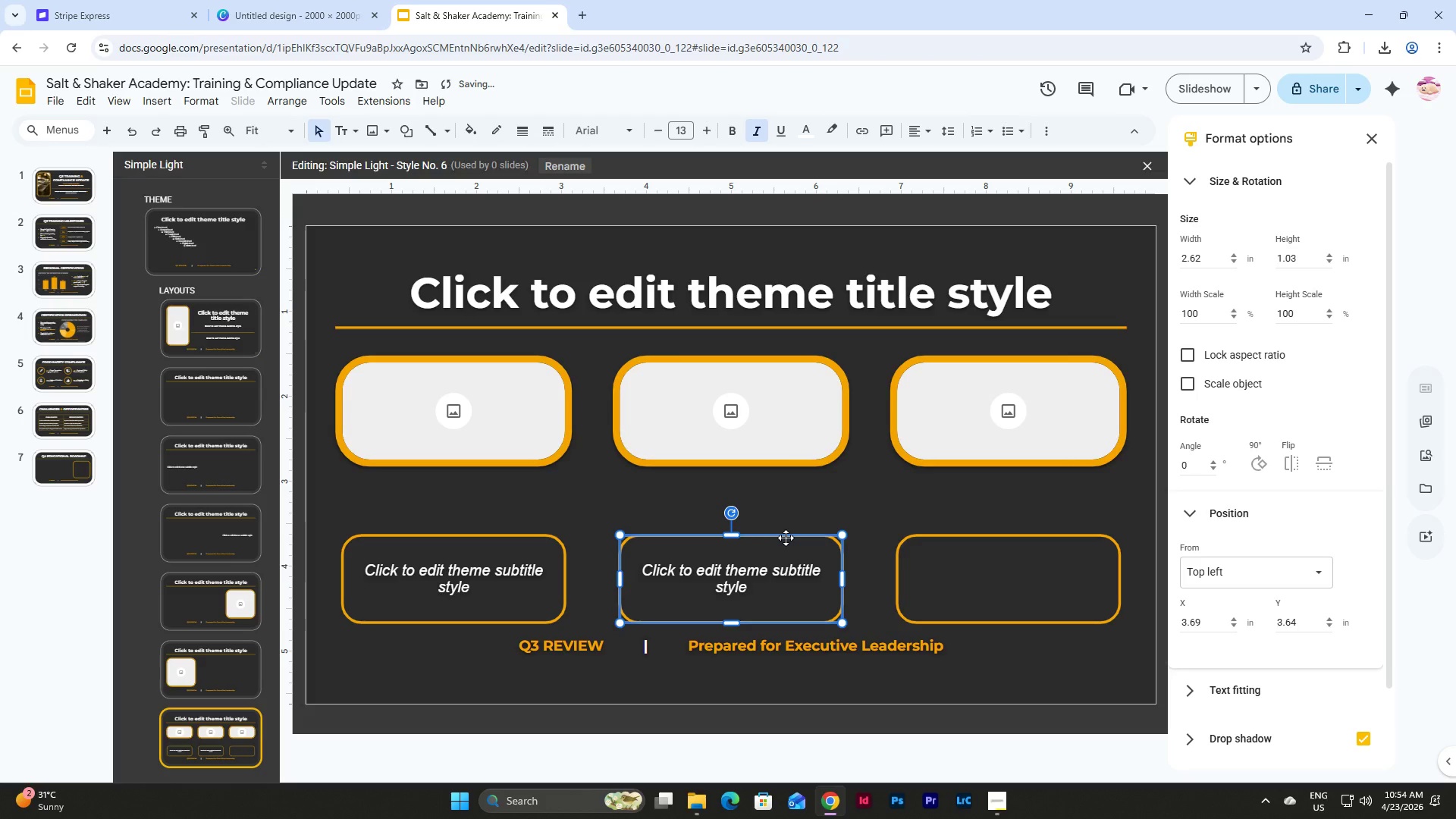 
key(Control+D)
 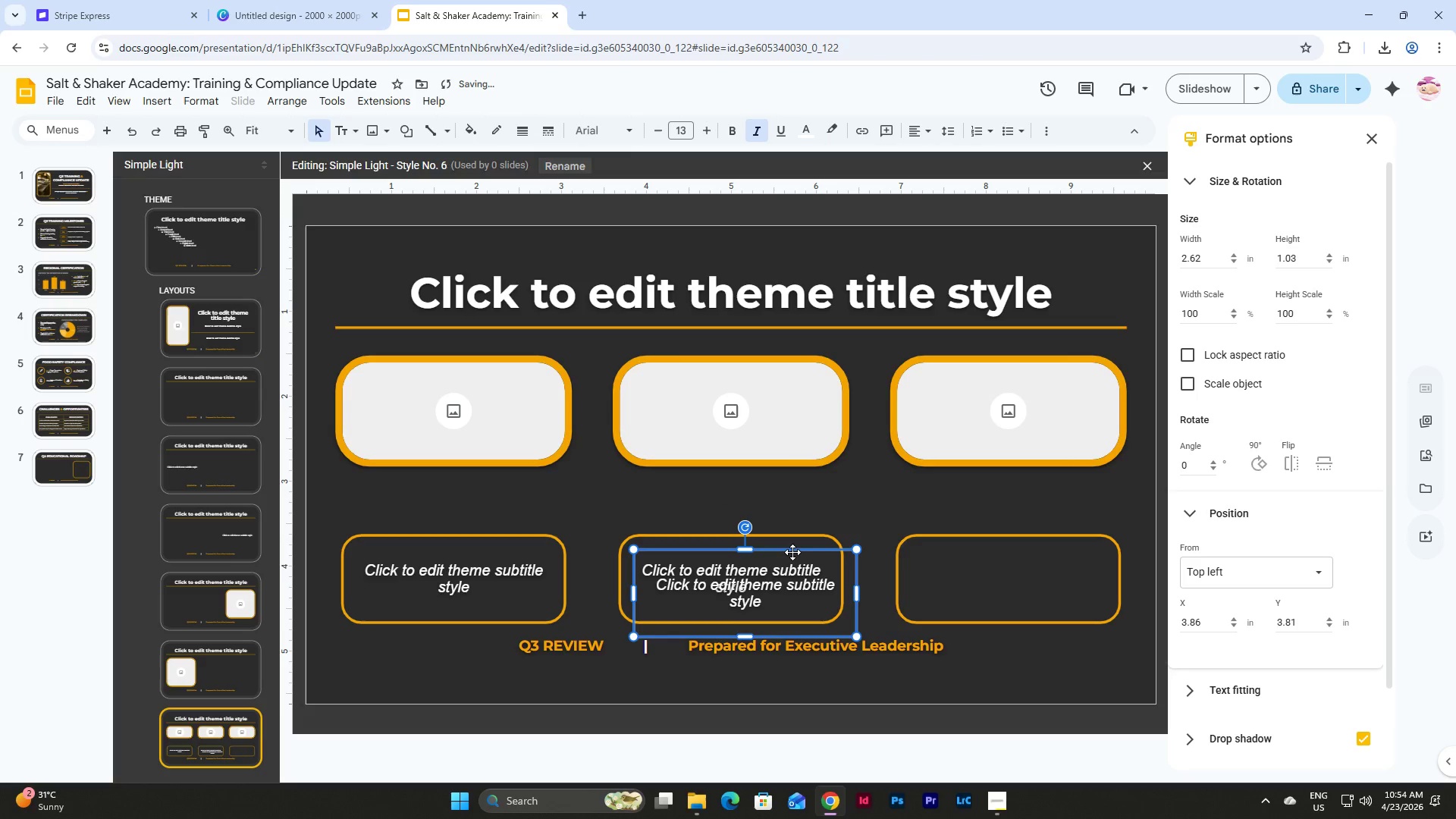 
left_click_drag(start_coordinate=[792, 551], to_coordinate=[1055, 538])
 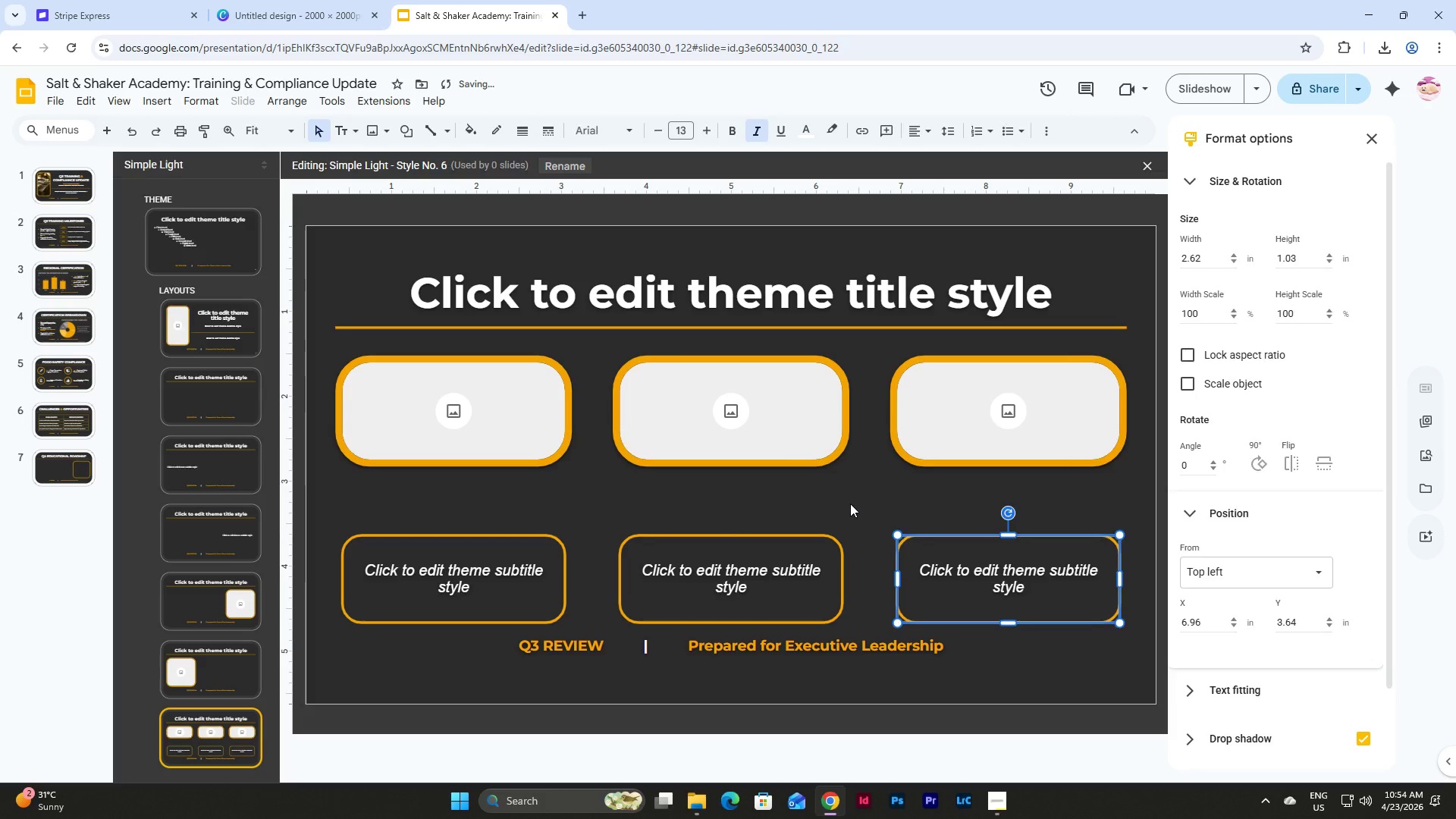 
left_click([850, 504])
 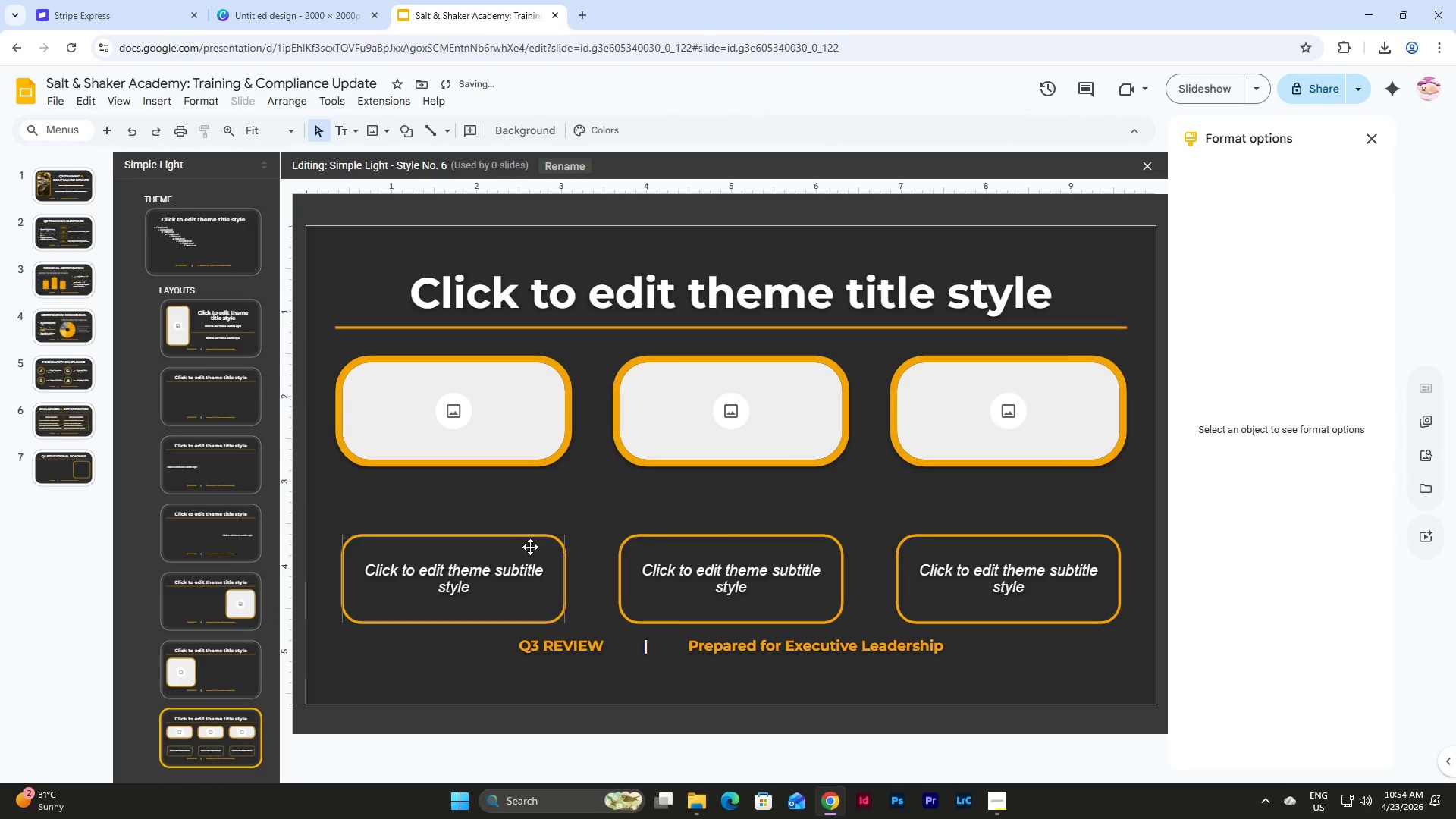 
left_click([516, 545])
 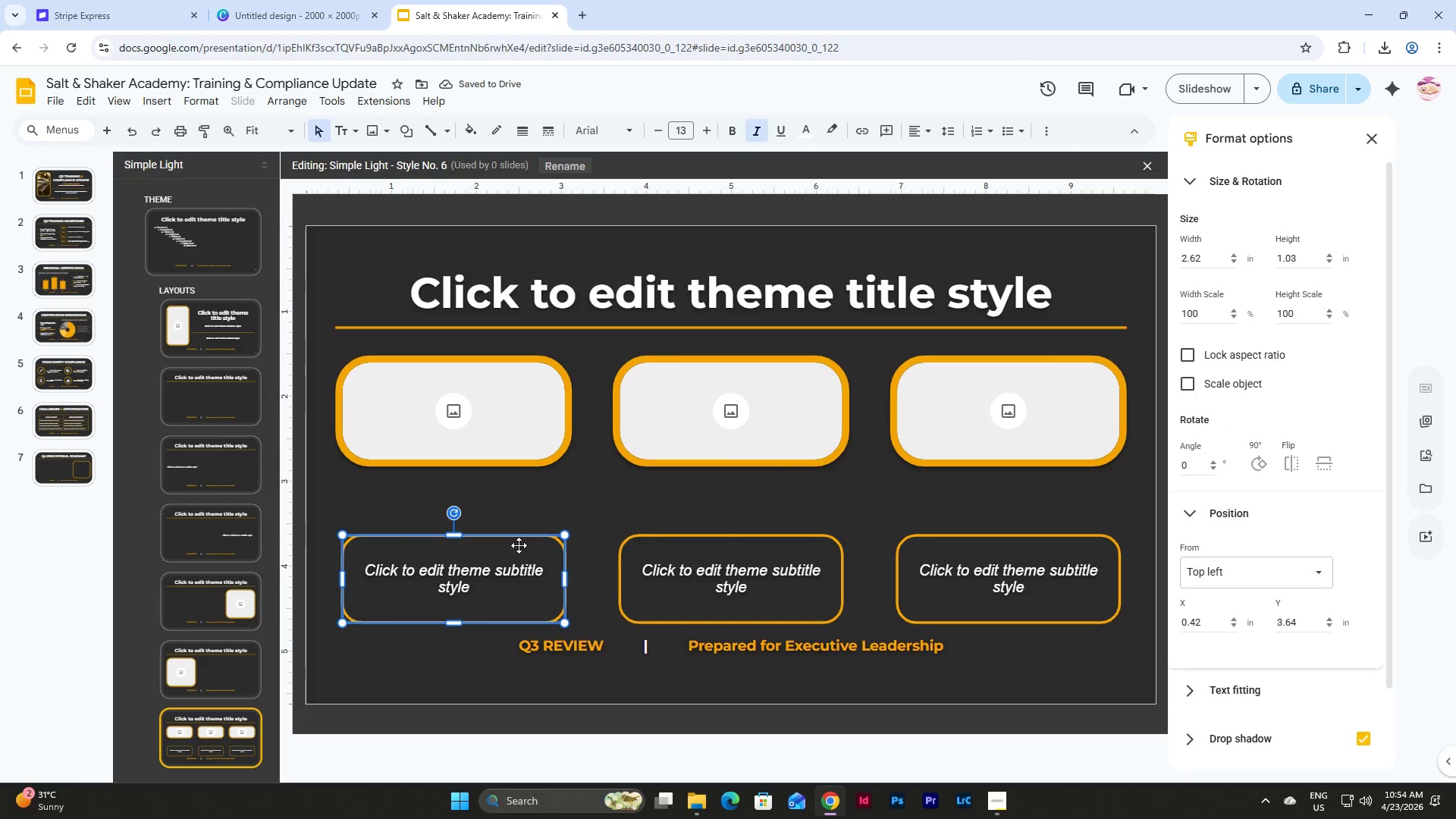 
key(Control+D)
 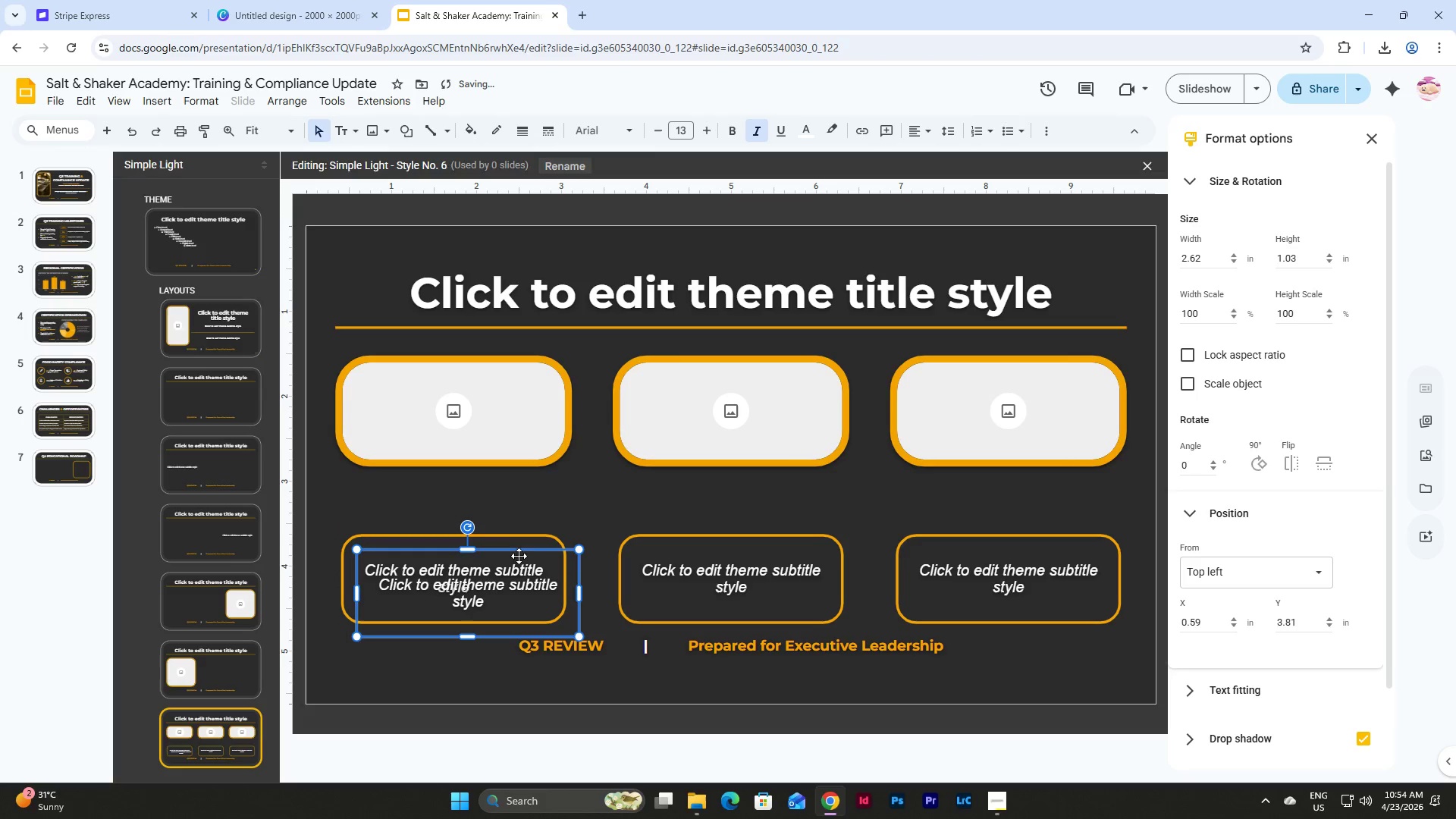 
left_click_drag(start_coordinate=[517, 553], to_coordinate=[507, 452])
 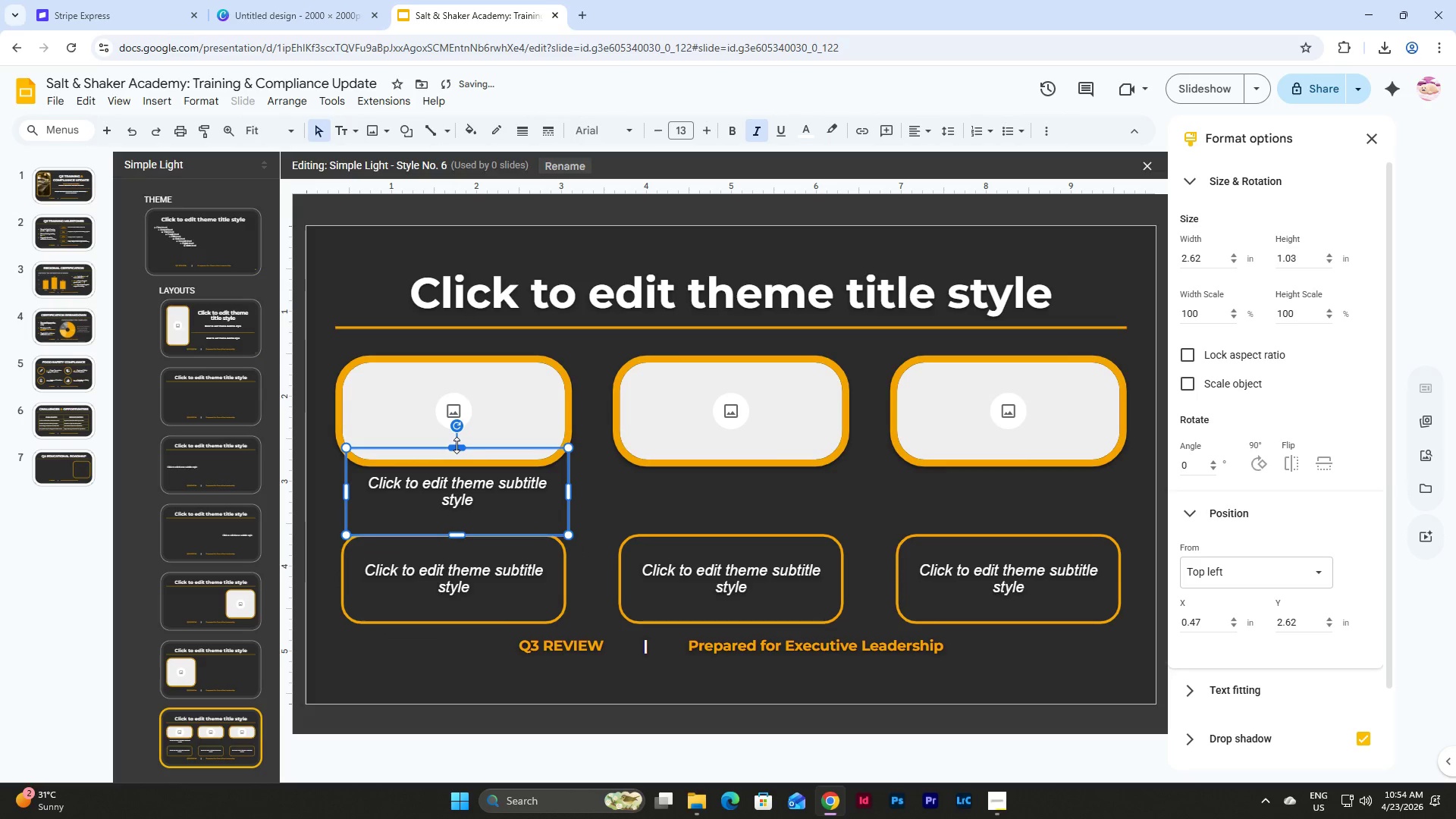 
left_click_drag(start_coordinate=[457, 445], to_coordinate=[463, 478])
 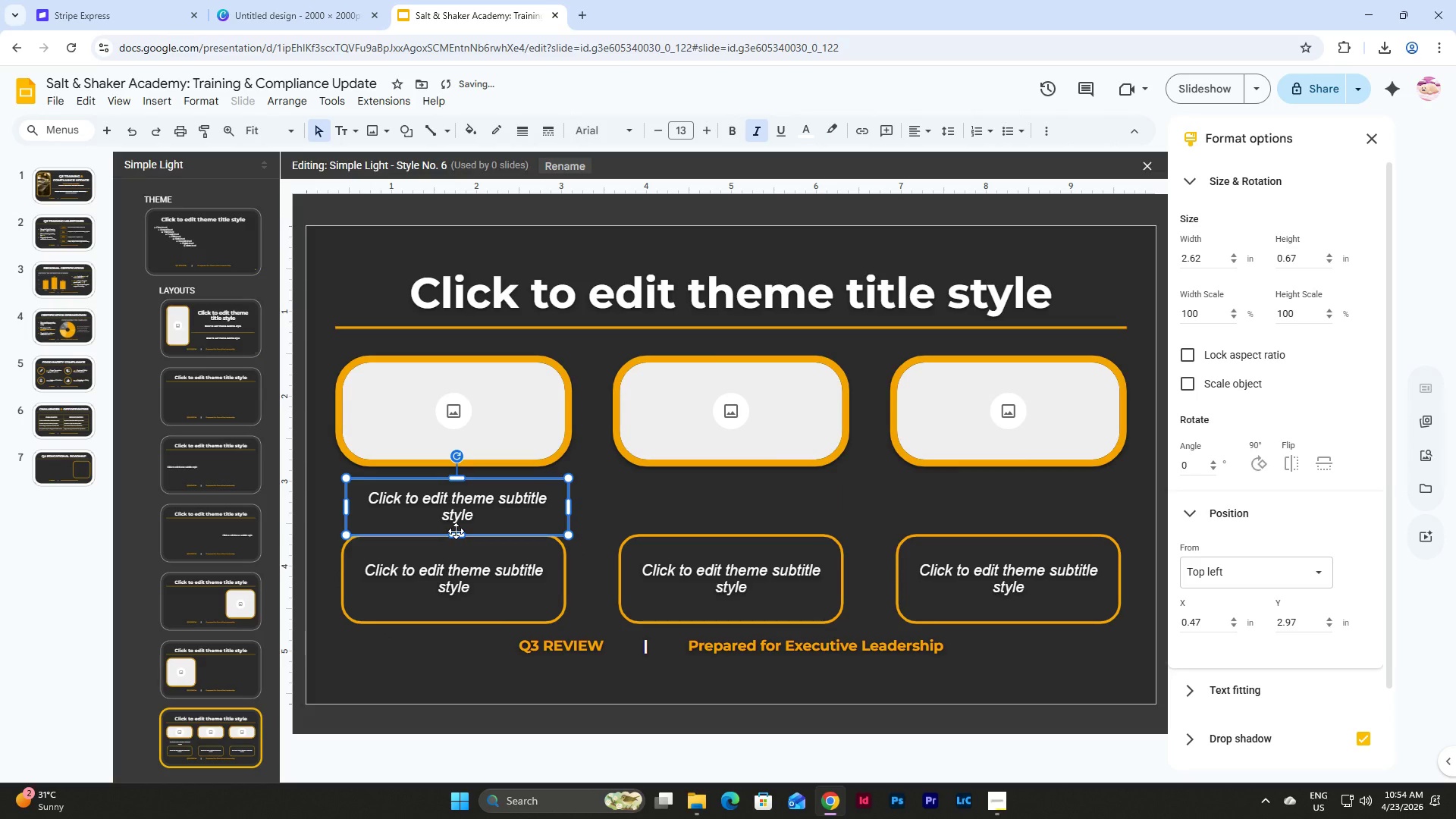 
left_click_drag(start_coordinate=[457, 536], to_coordinate=[457, 526])
 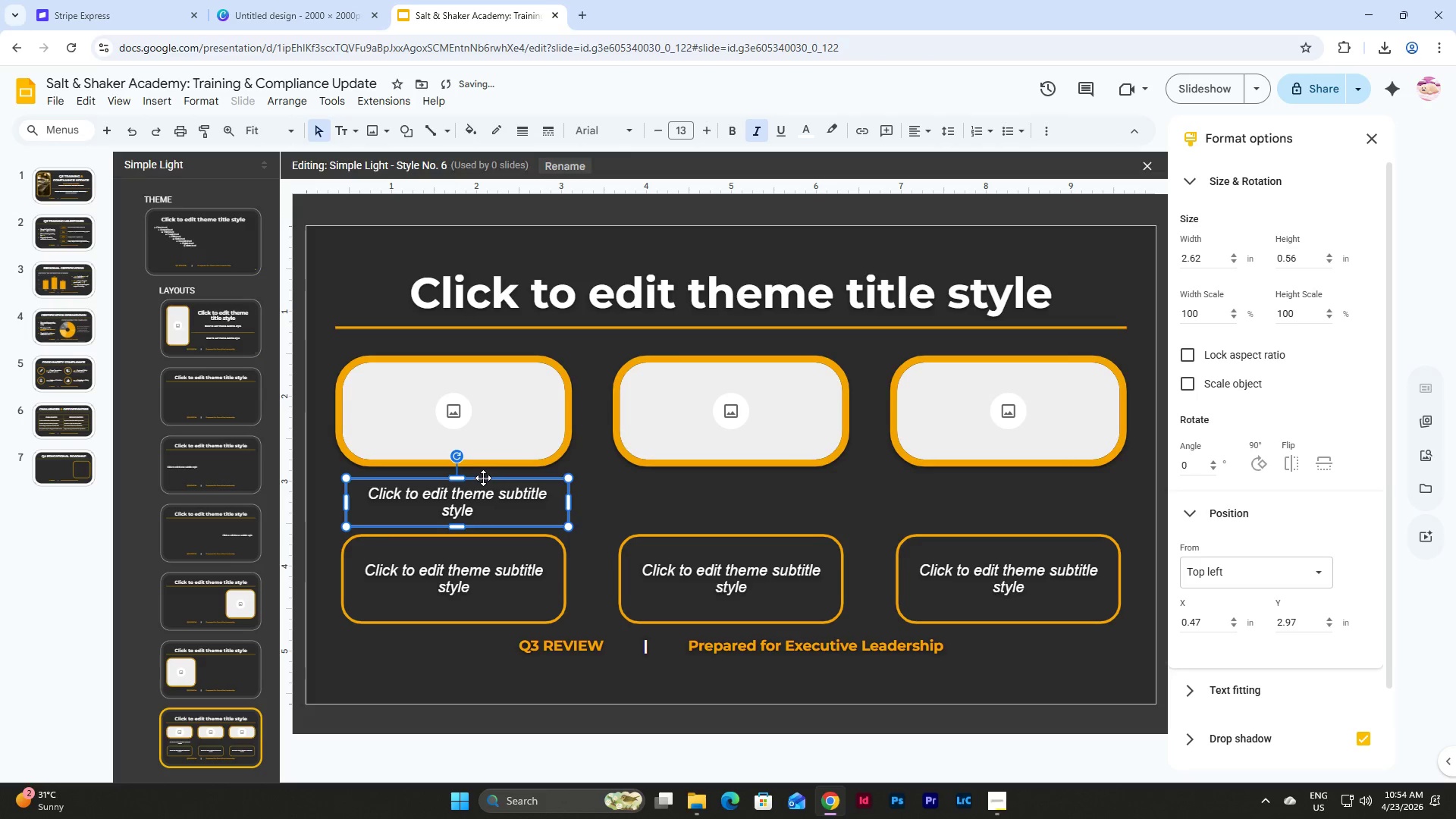 
left_click_drag(start_coordinate=[483, 480], to_coordinate=[483, 475])
 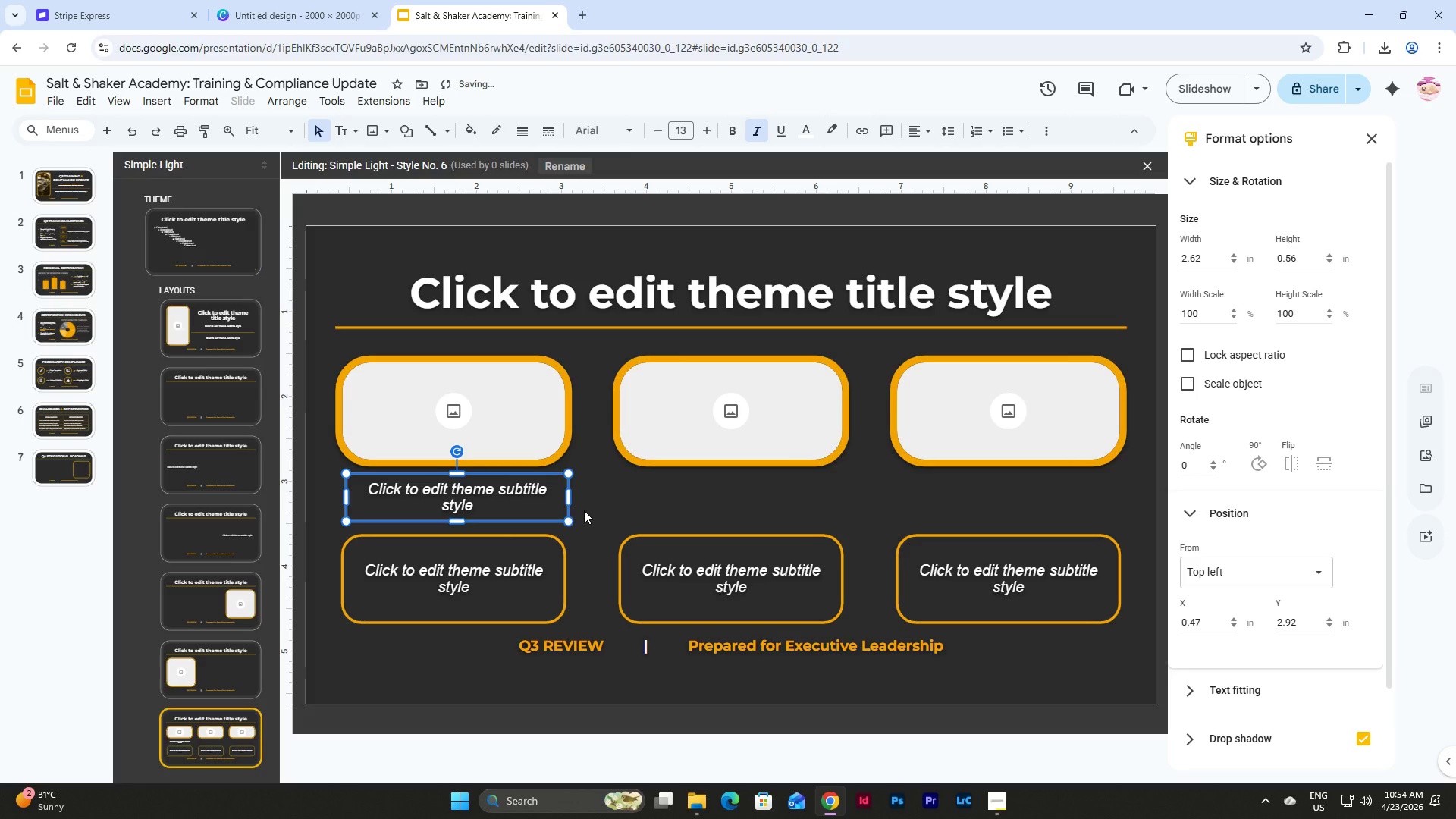 
left_click([584, 510])
 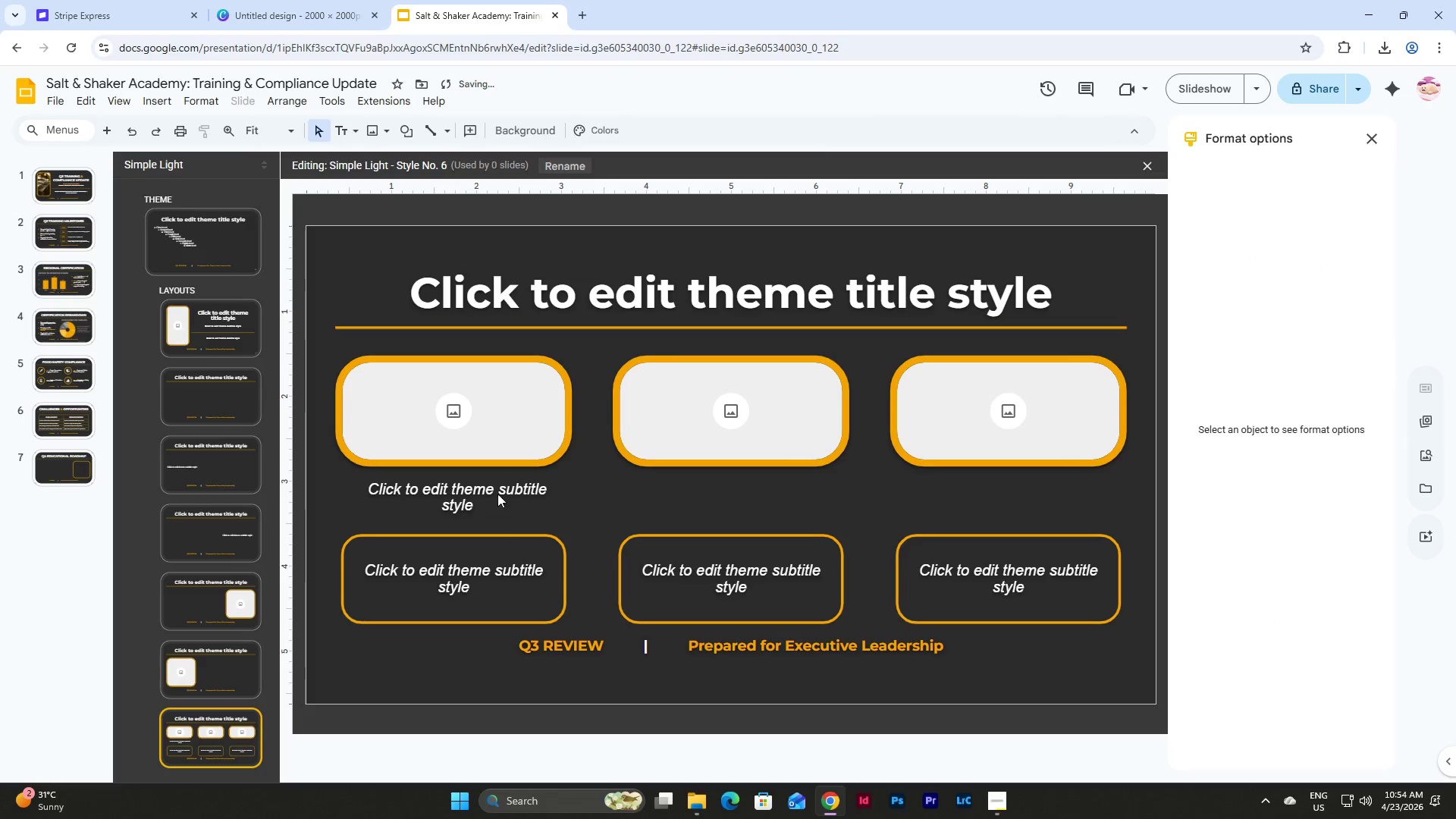 
left_click([496, 494])
 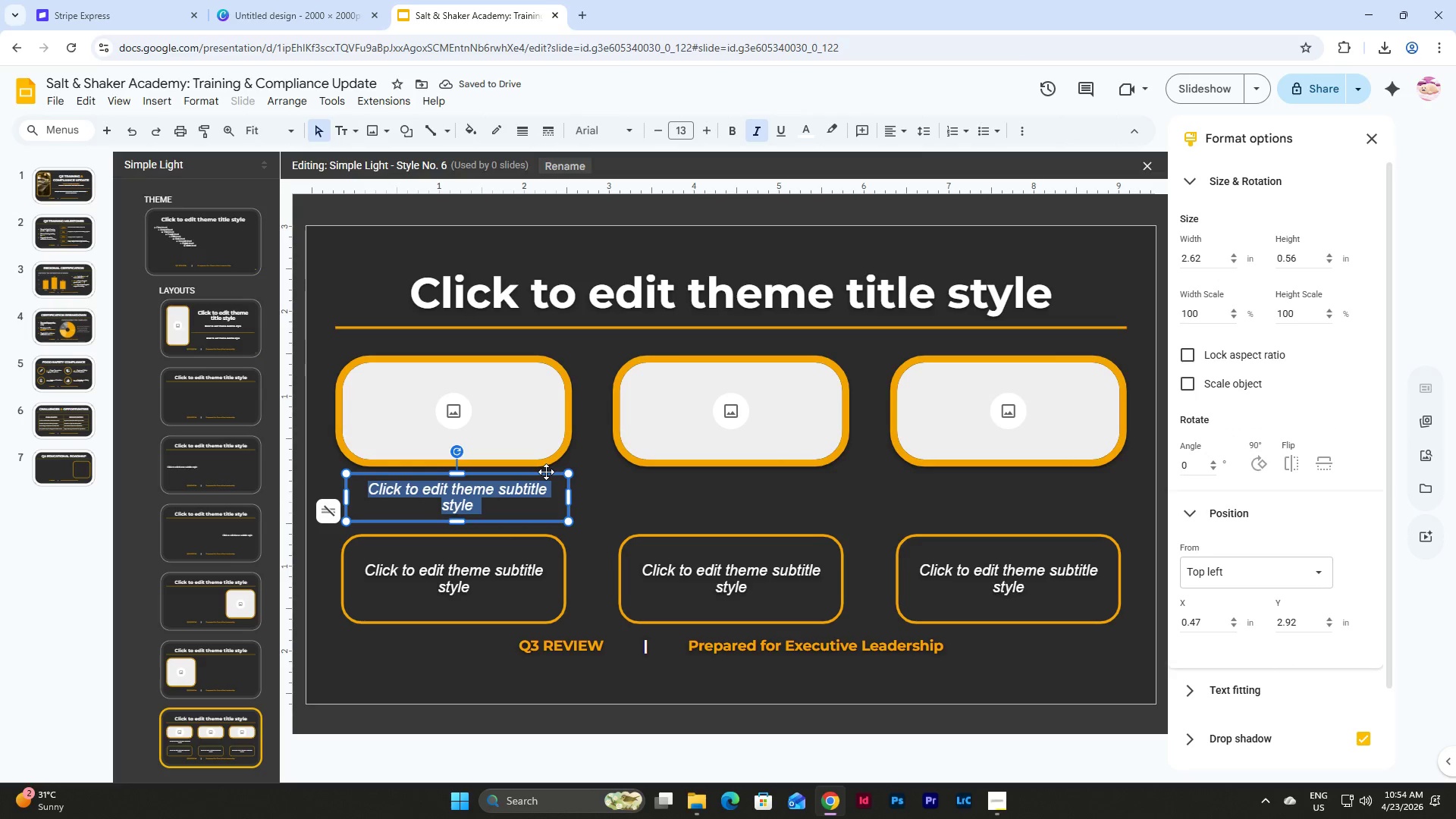 
left_click([546, 472])
 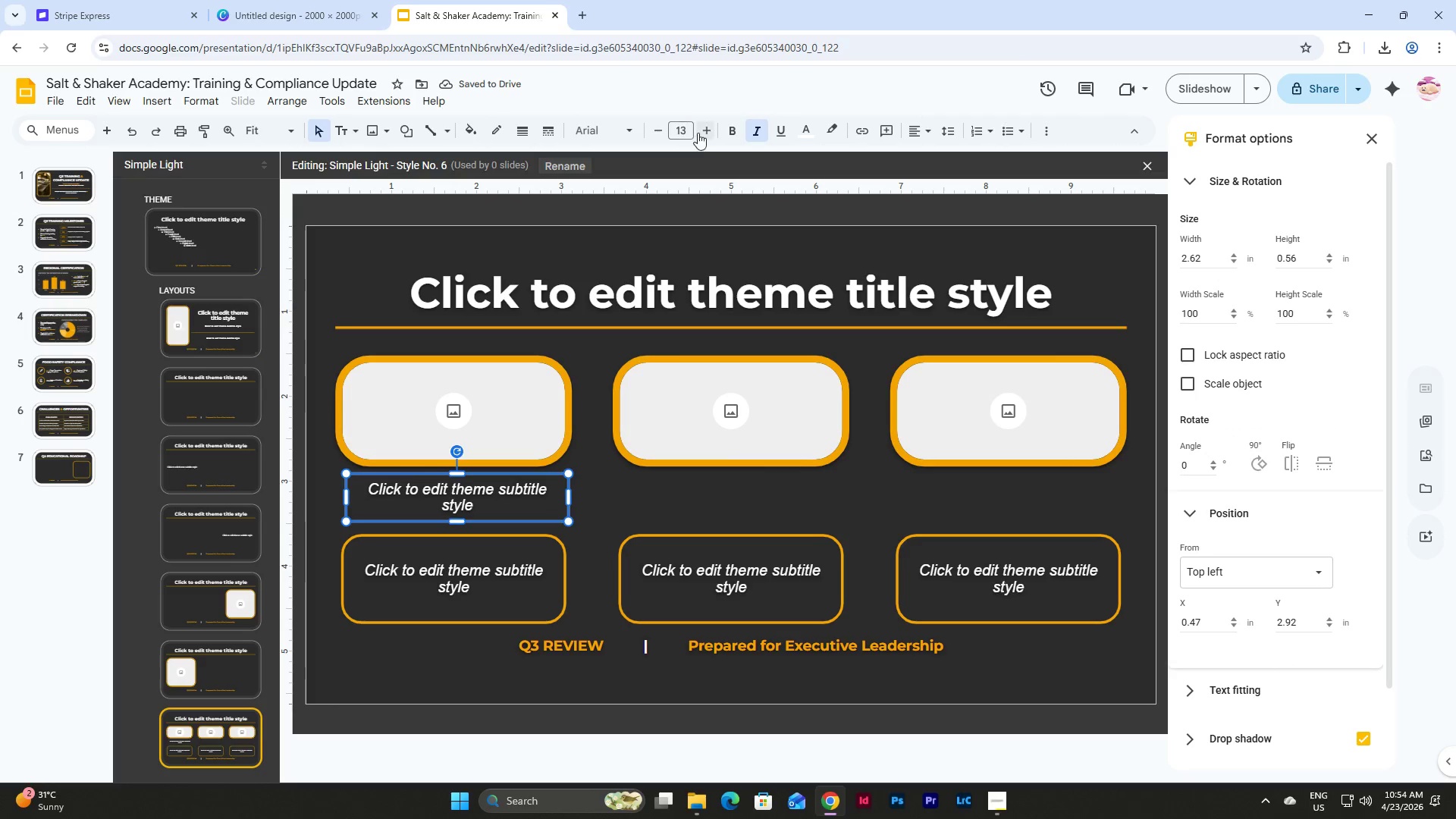 
double_click([705, 133])
 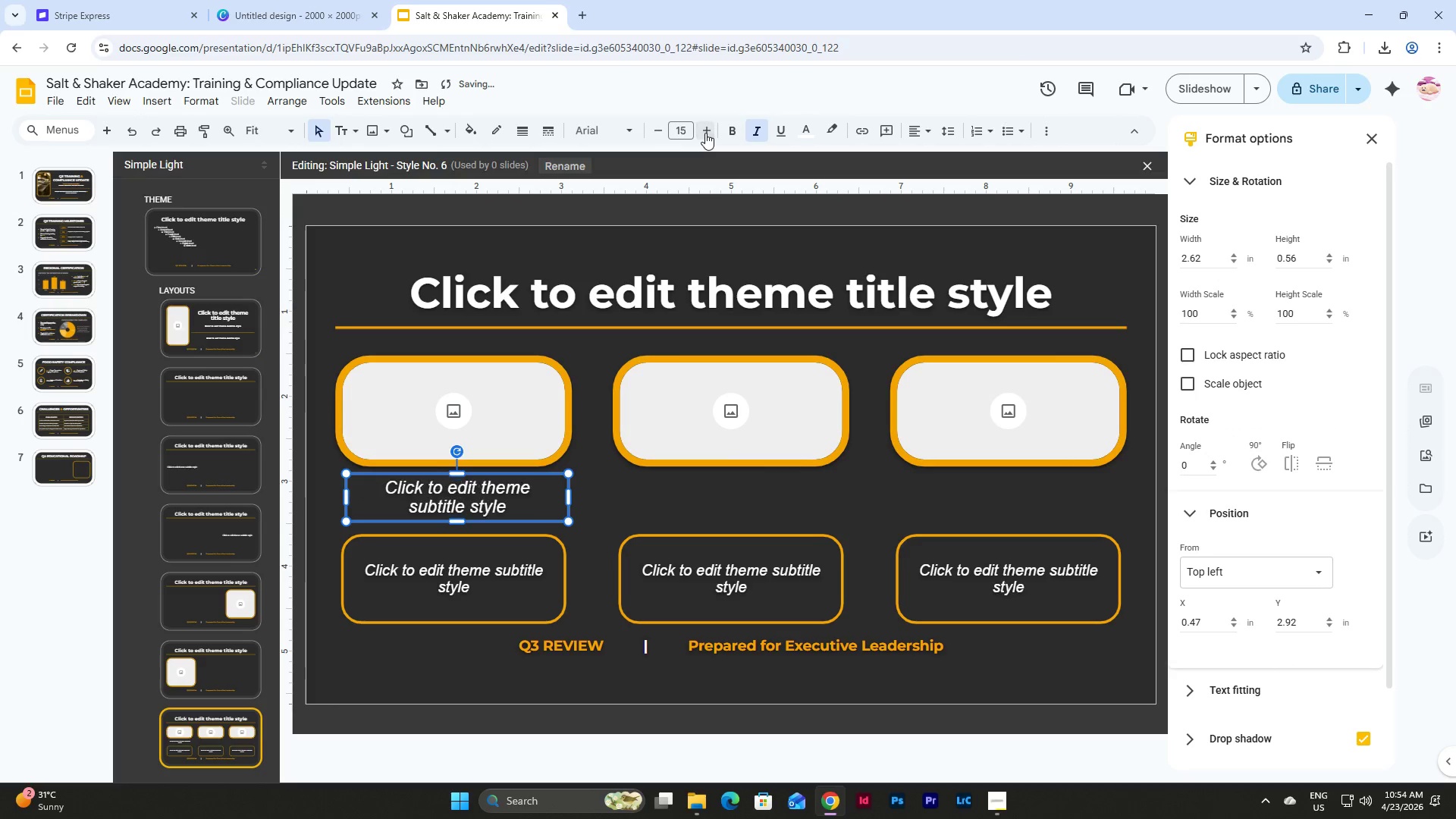 
triple_click([705, 133])
 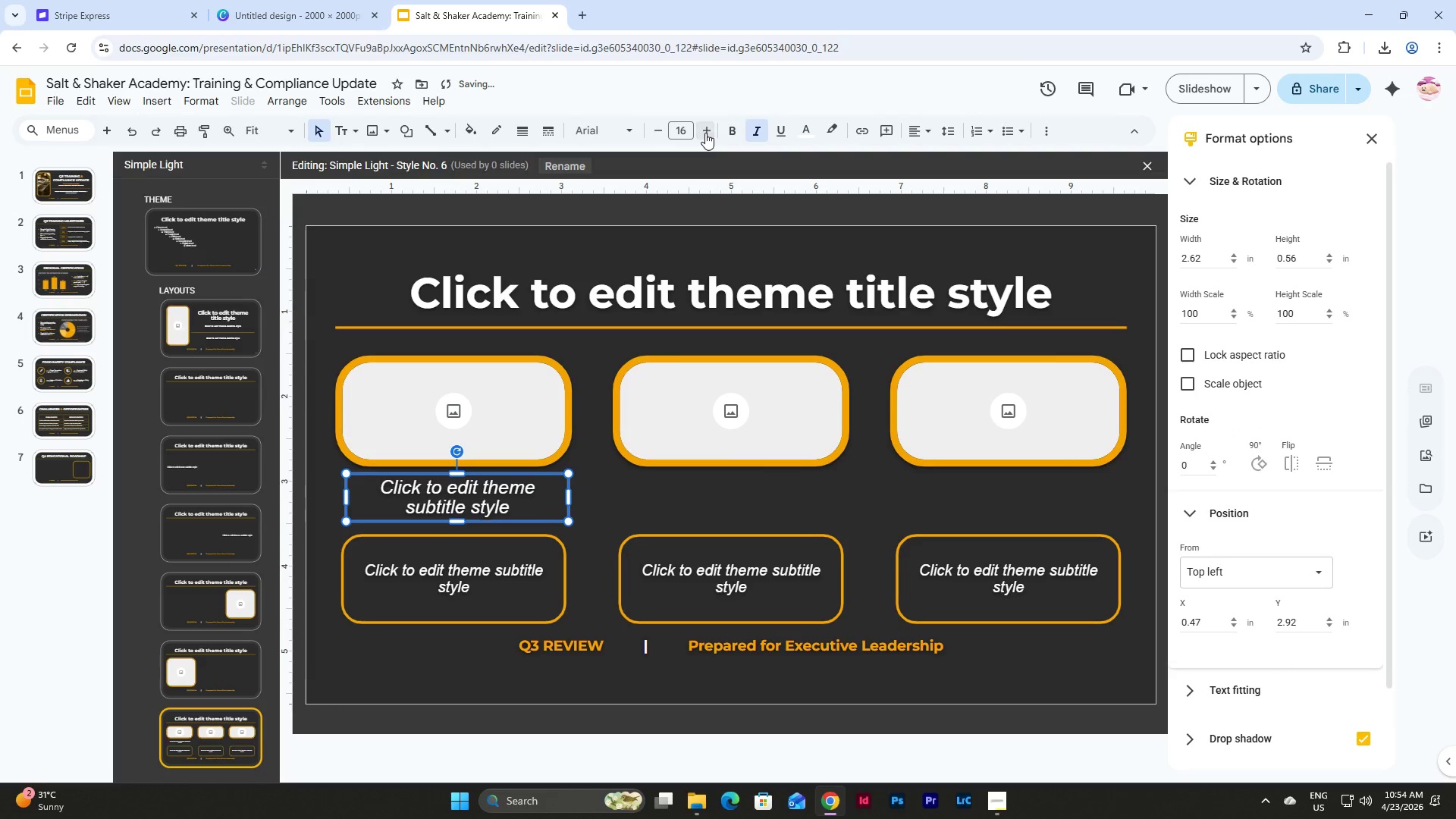 
triple_click([705, 133])
 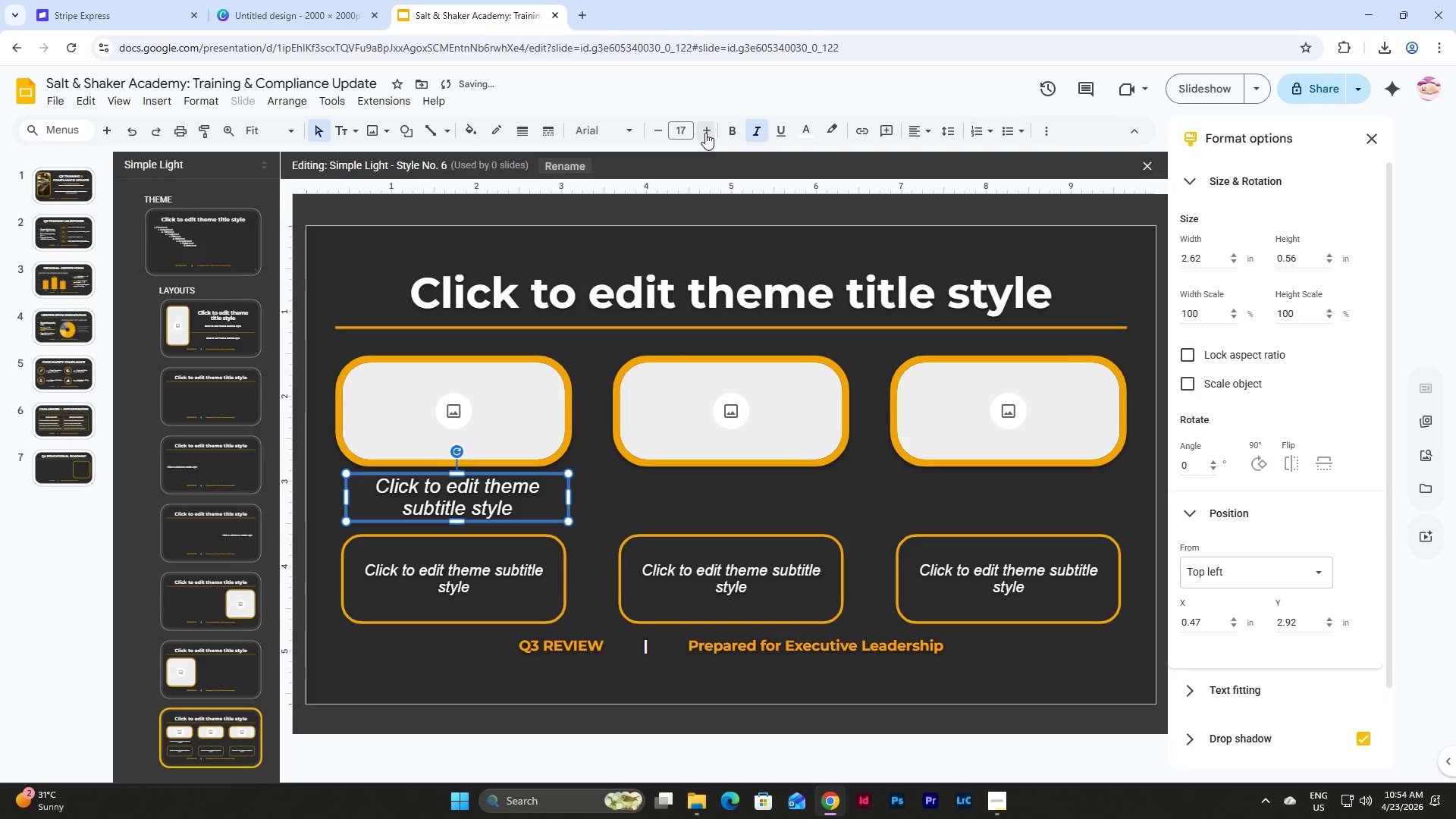 
triple_click([705, 133])
 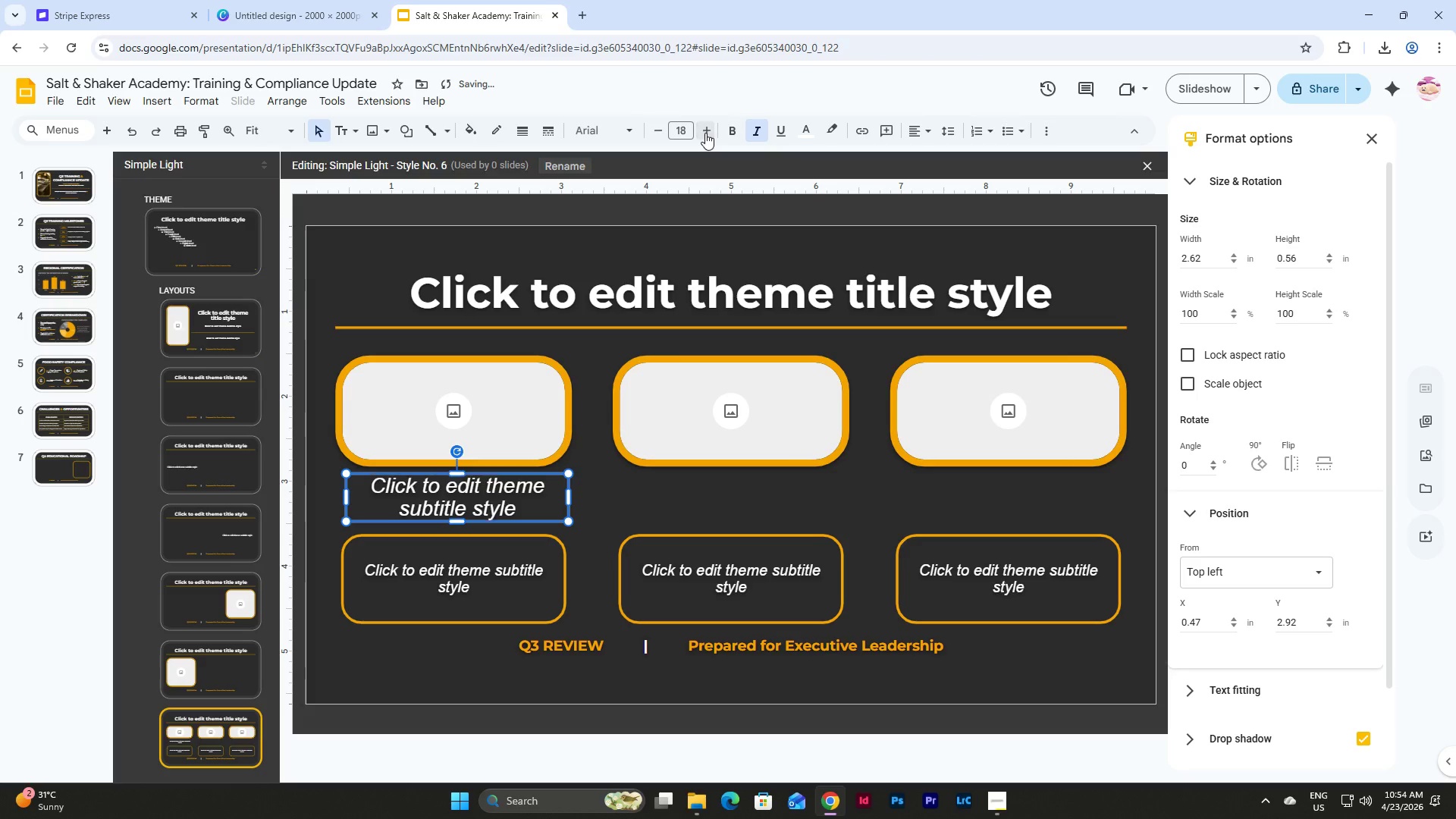 
triple_click([705, 133])
 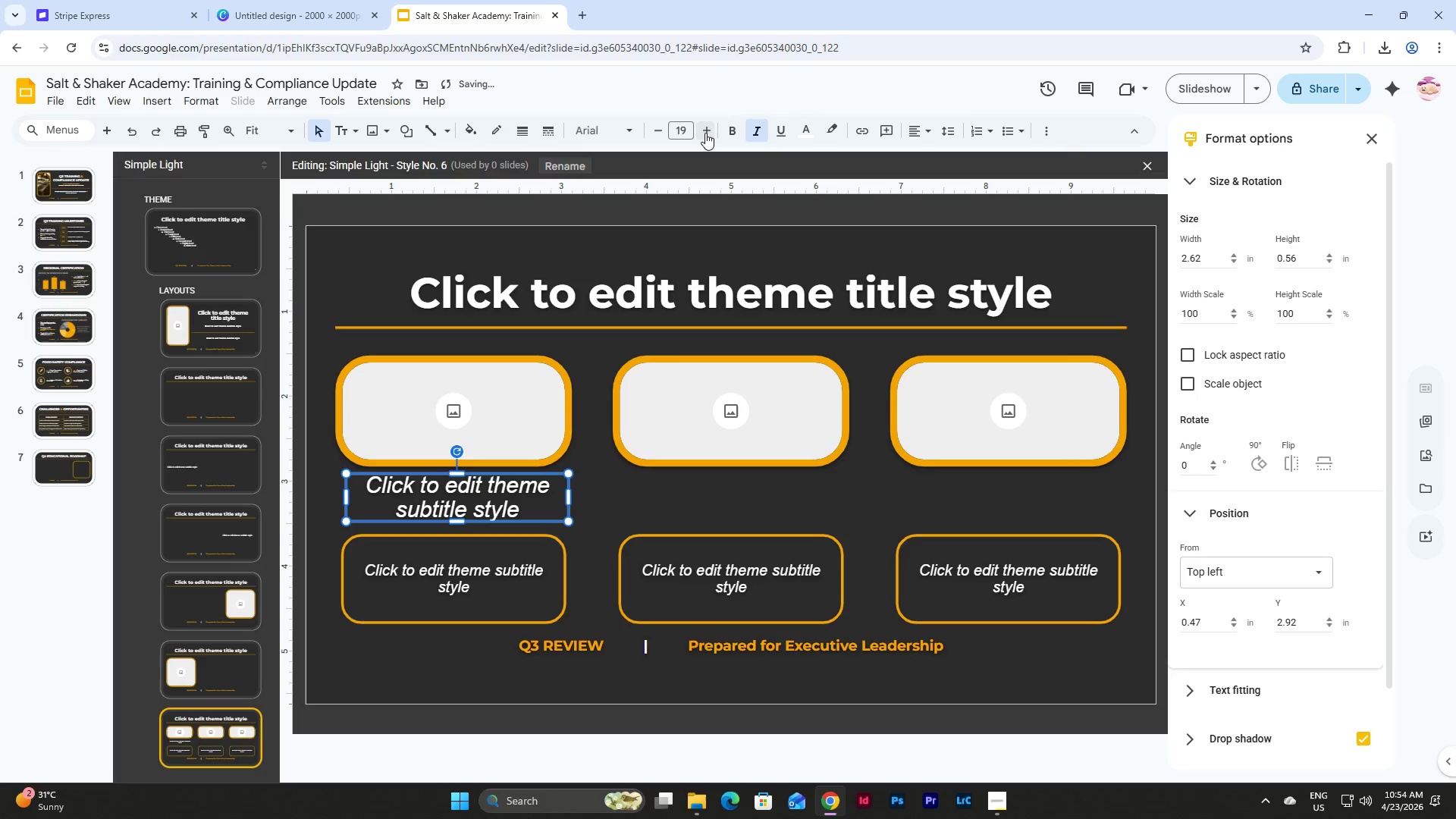 
triple_click([705, 133])
 